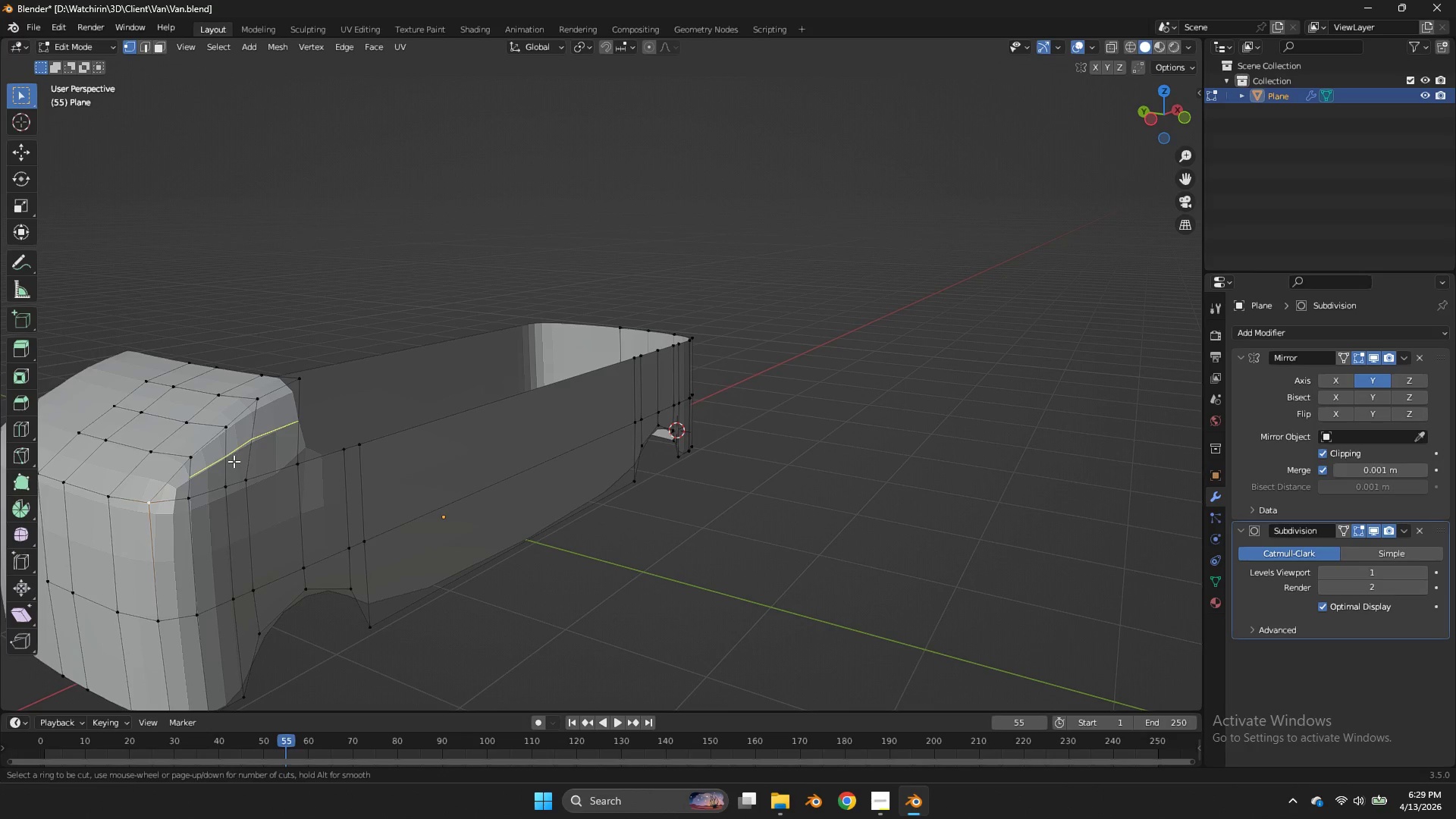 
key(Control+R)
 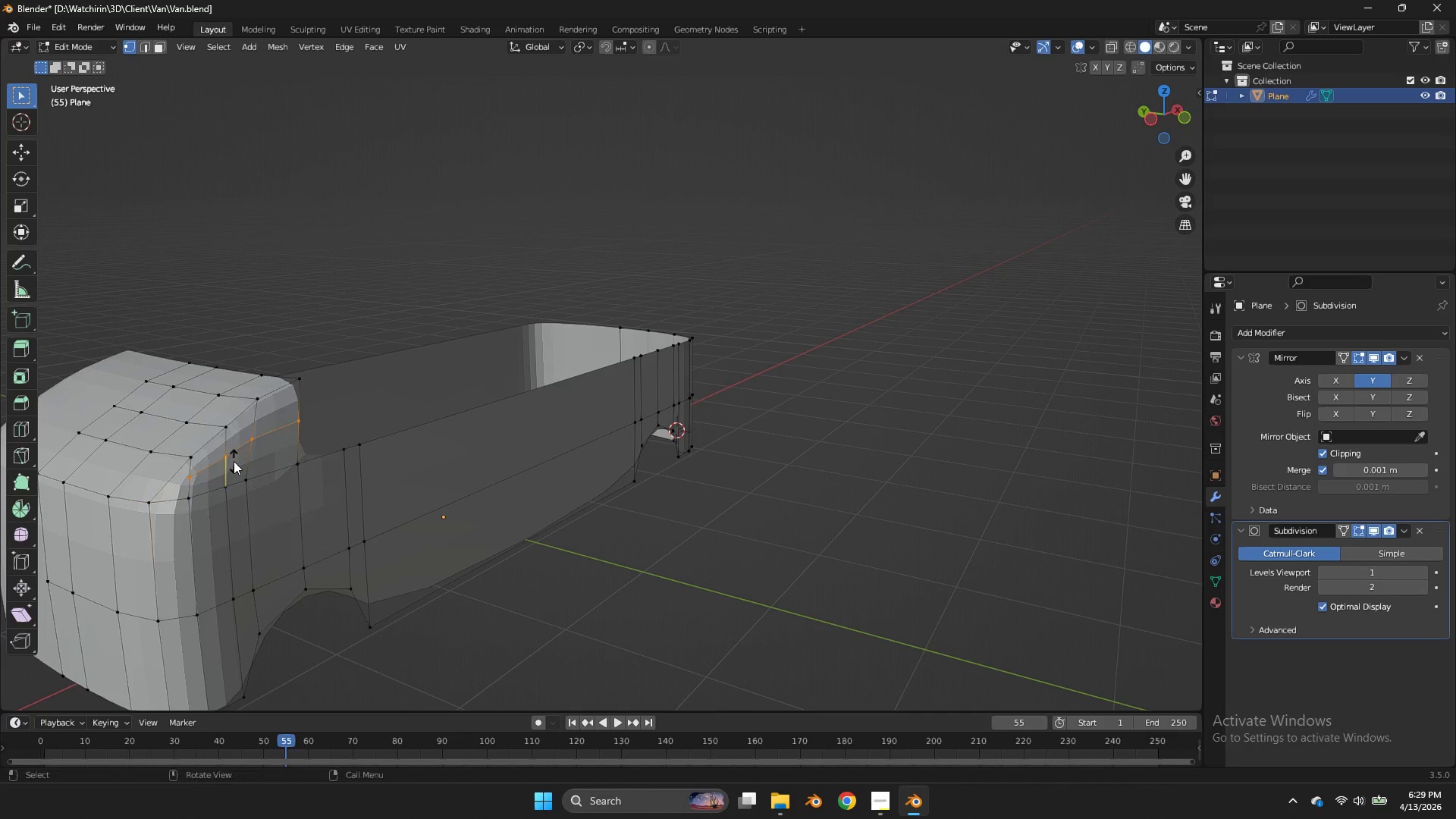 
left_click([234, 461])
 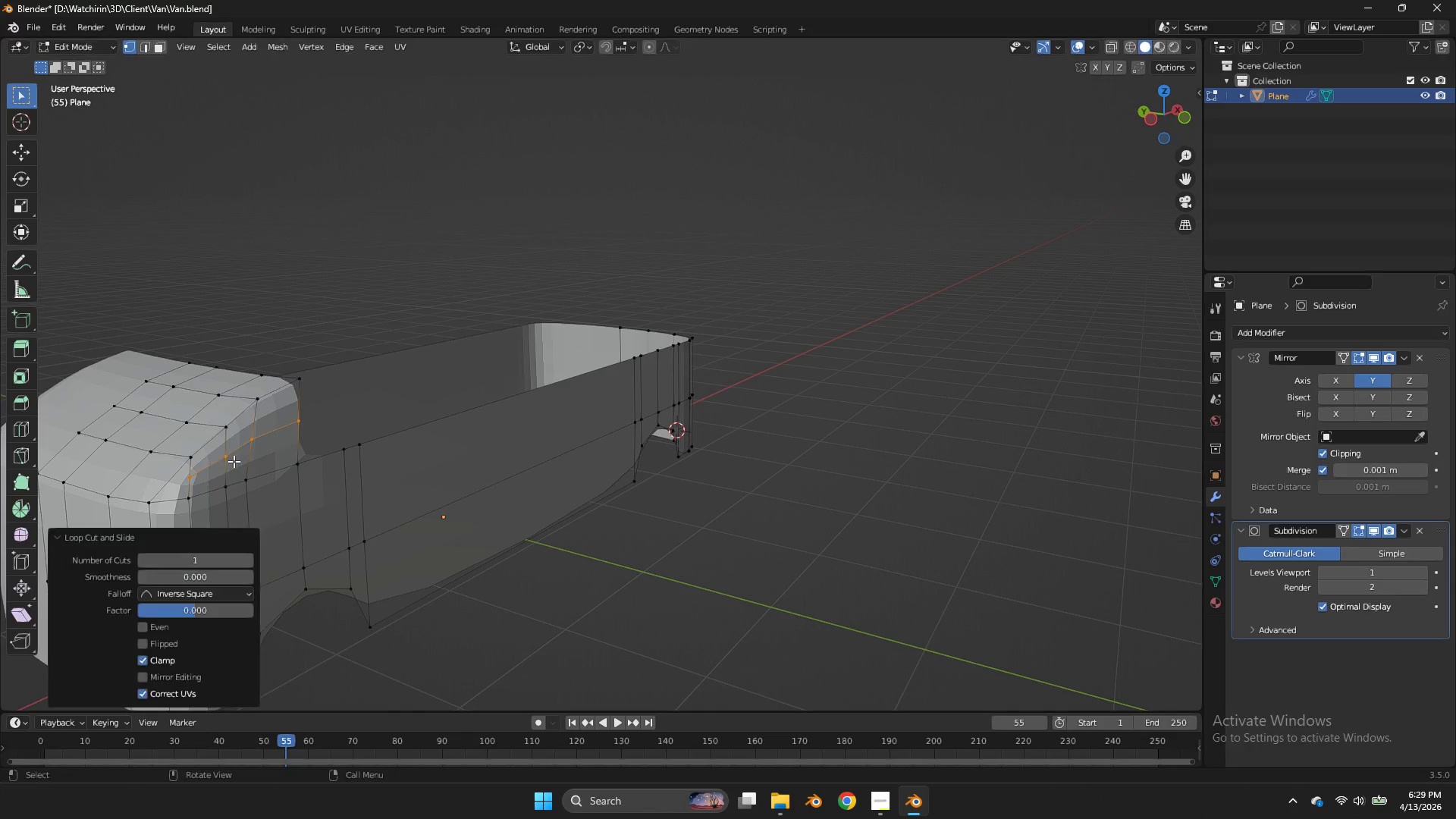 
right_click([234, 461])
 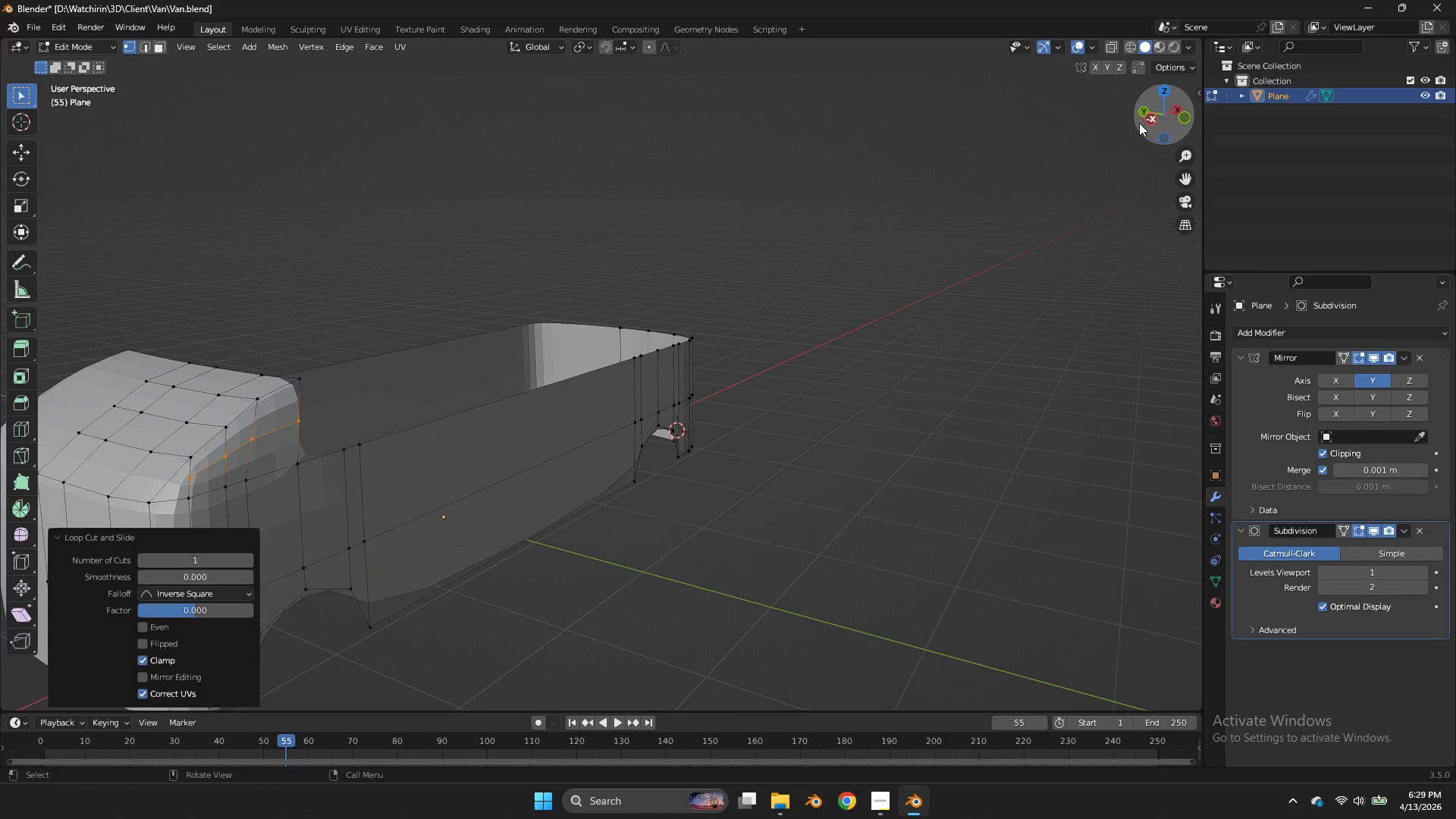 
left_click([1148, 122])
 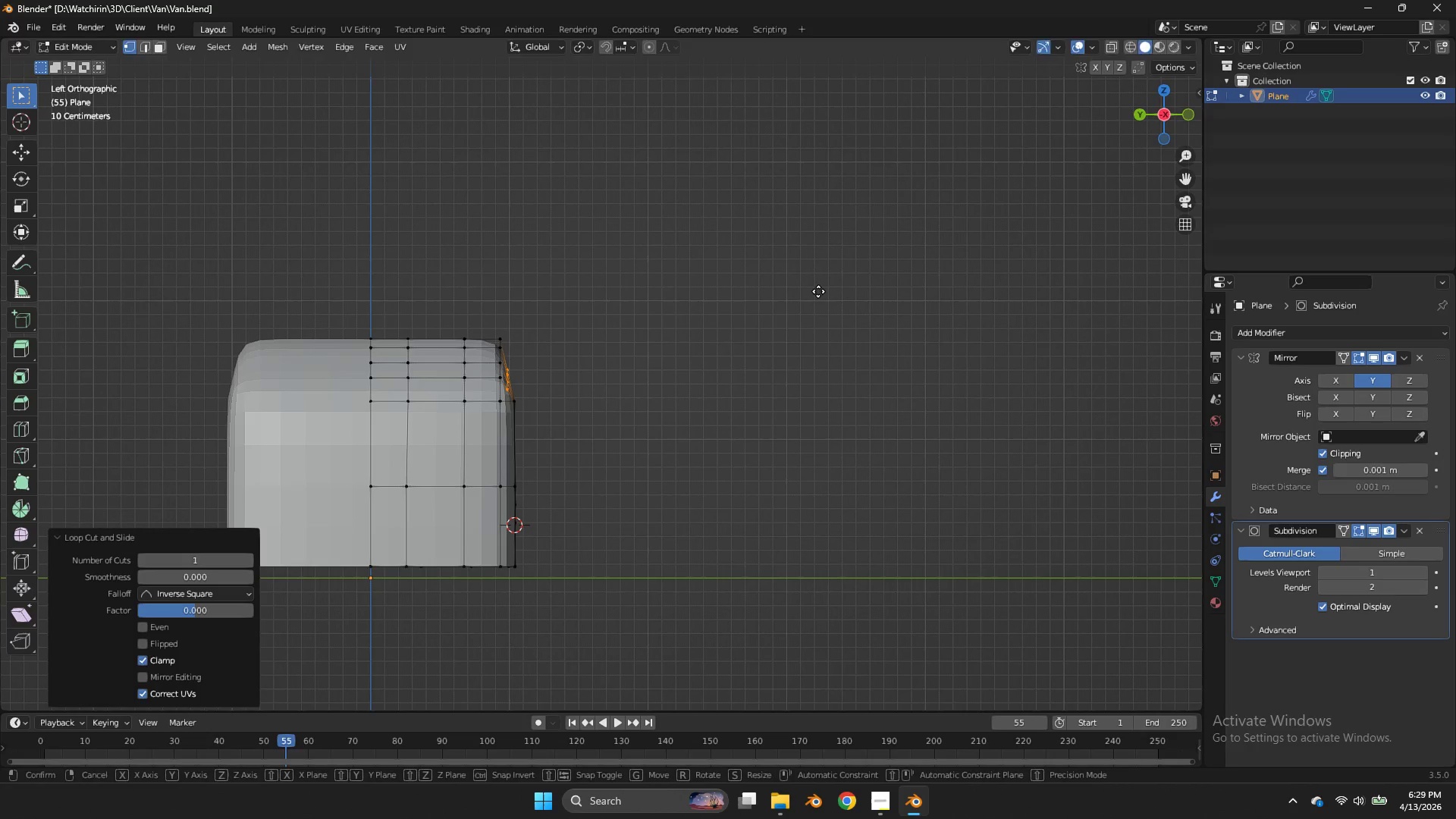 
key(G)
 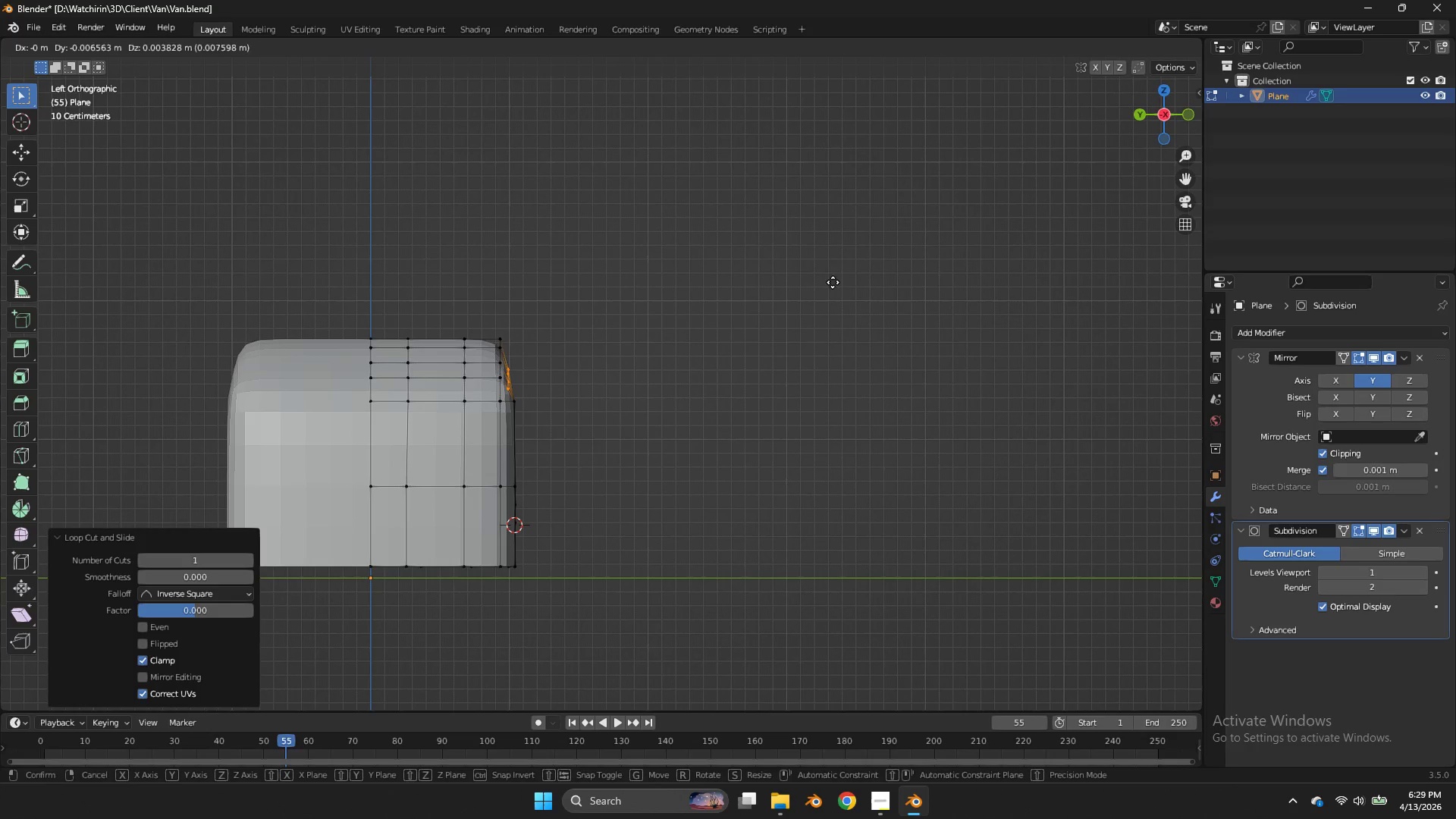 
hold_key(key=ShiftLeft, duration=0.91)
left_click([868, 259])
 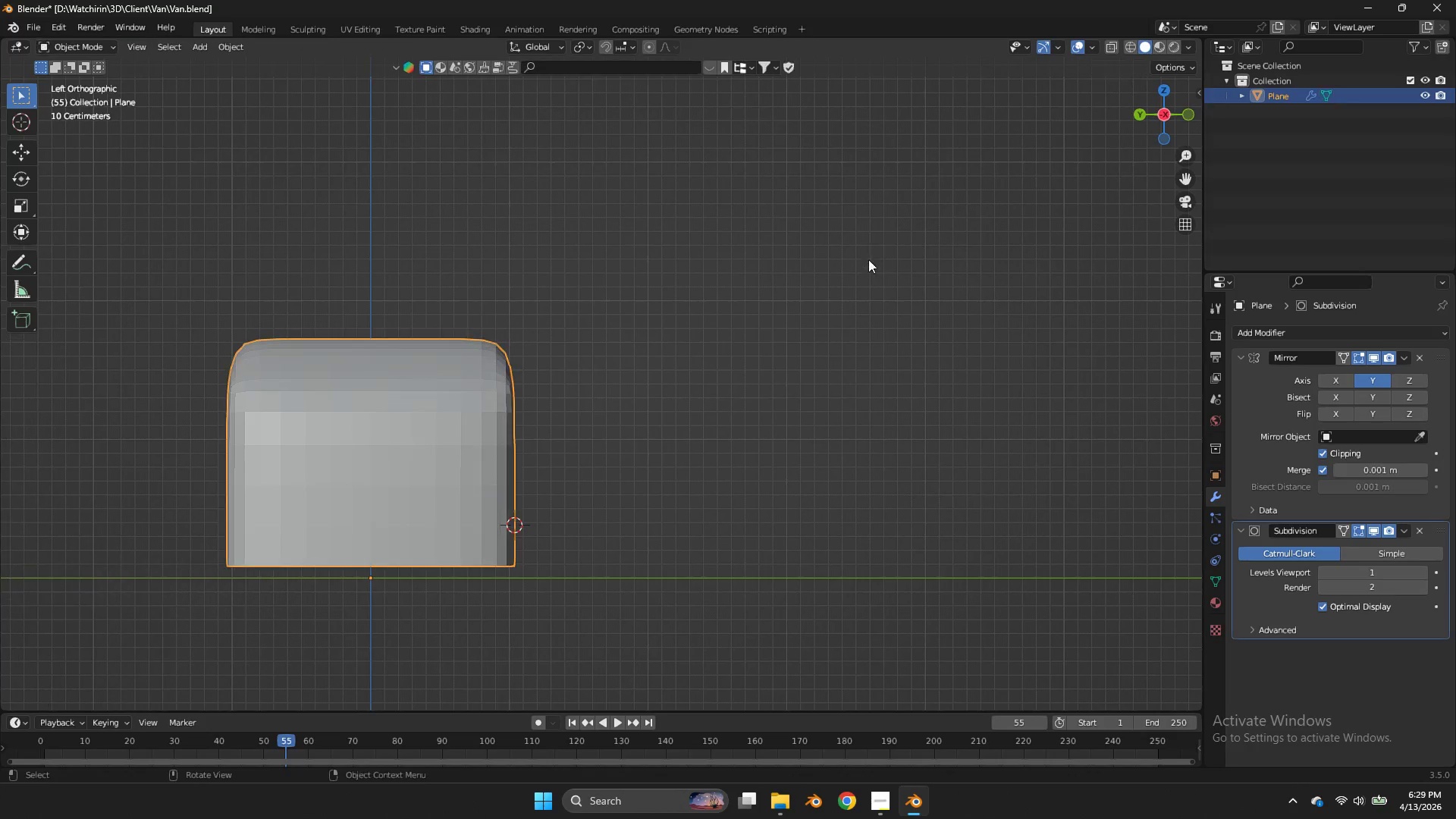 
key(Tab)
 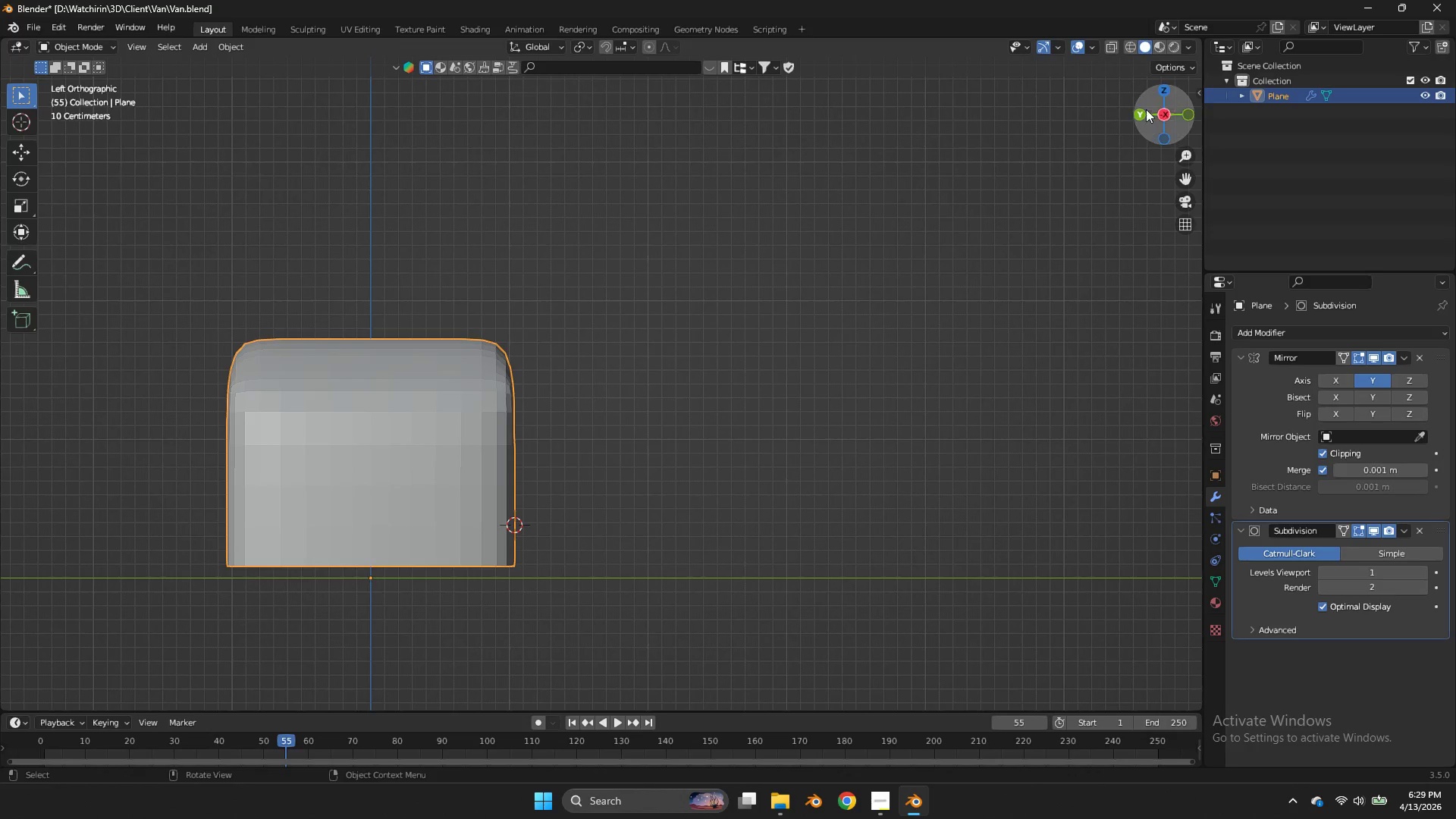 
left_click_drag(start_coordinate=[1147, 109], to_coordinate=[1109, 168])
 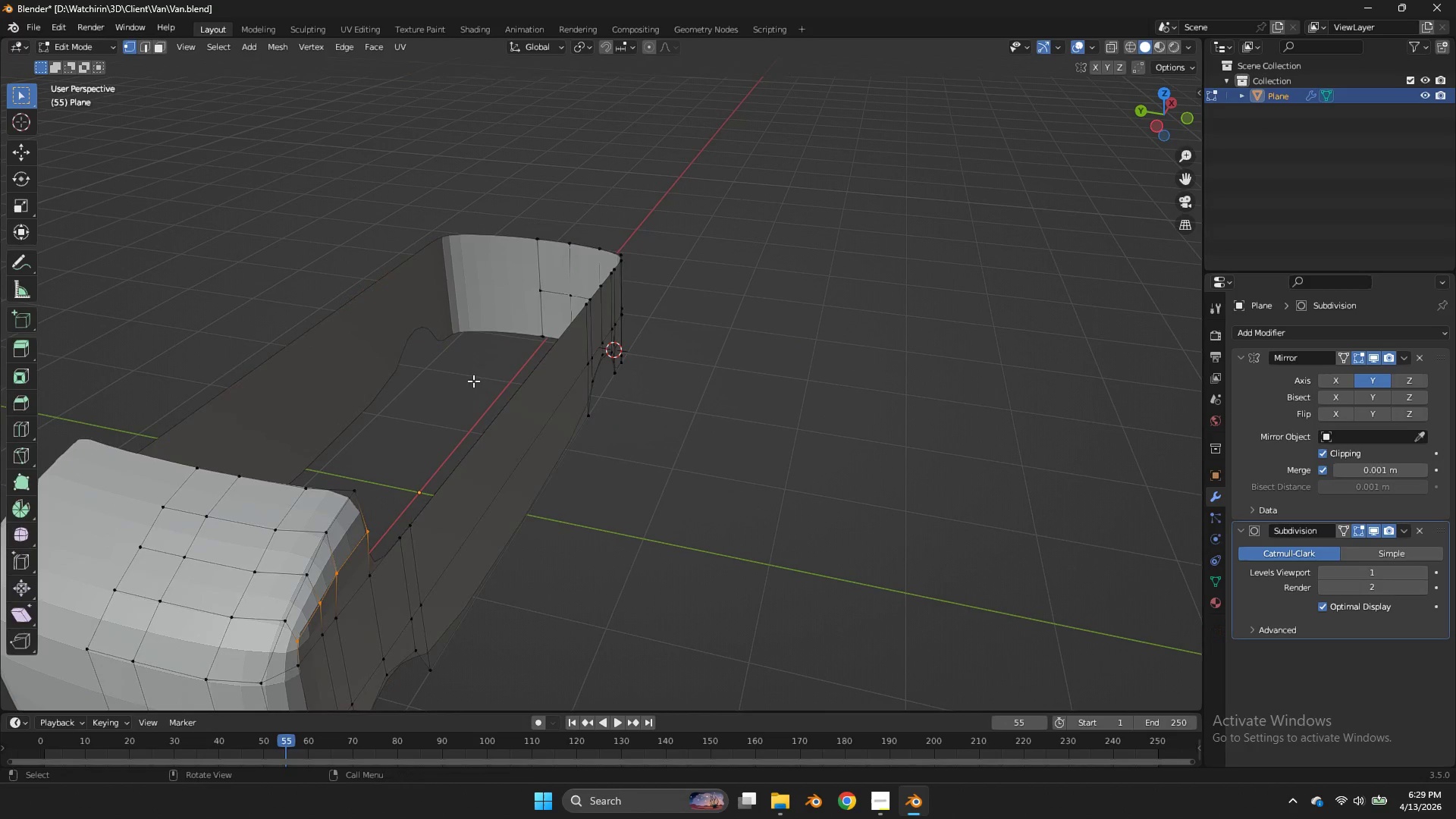 
key(Tab)
 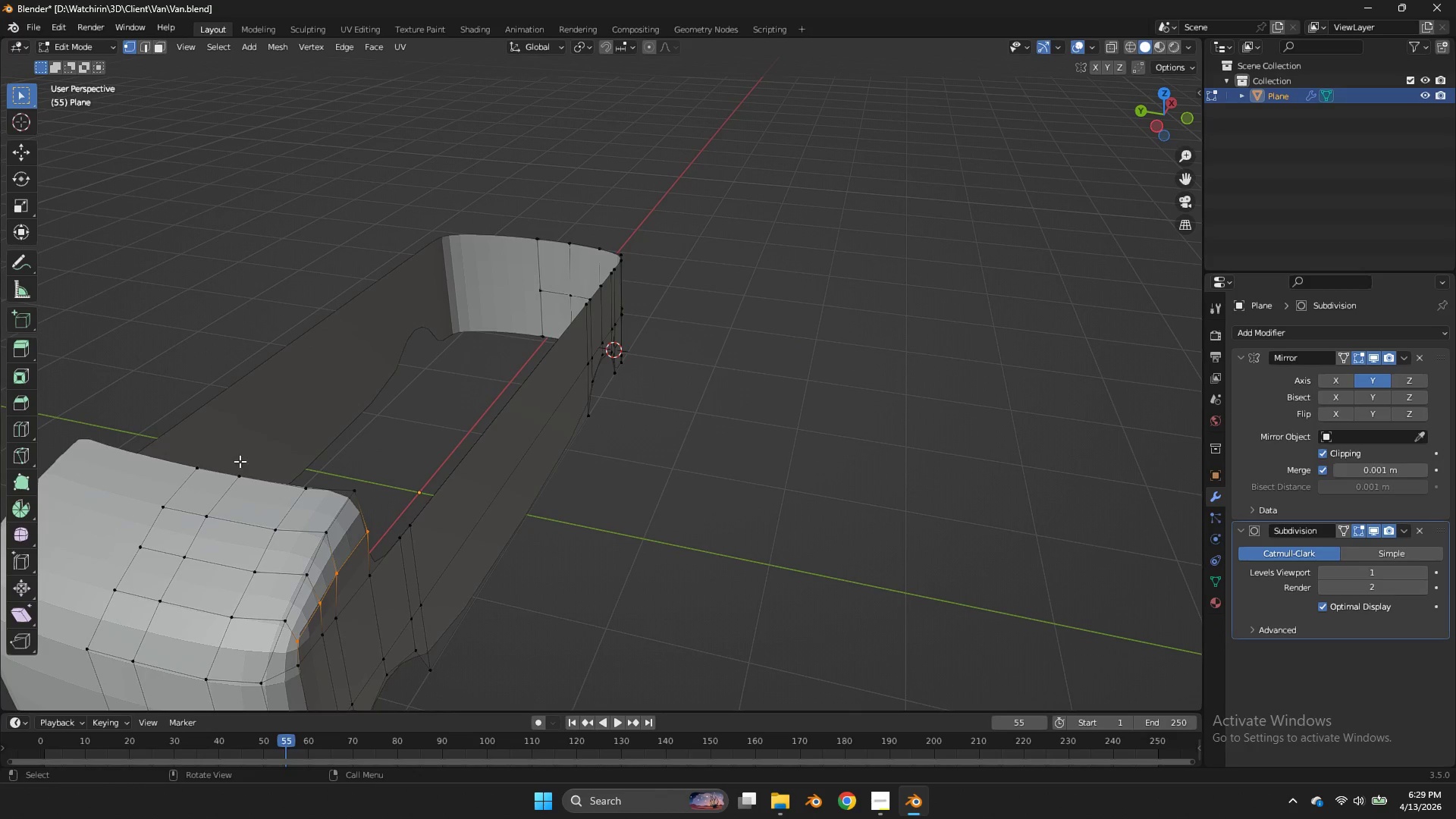 
left_click([203, 458])
 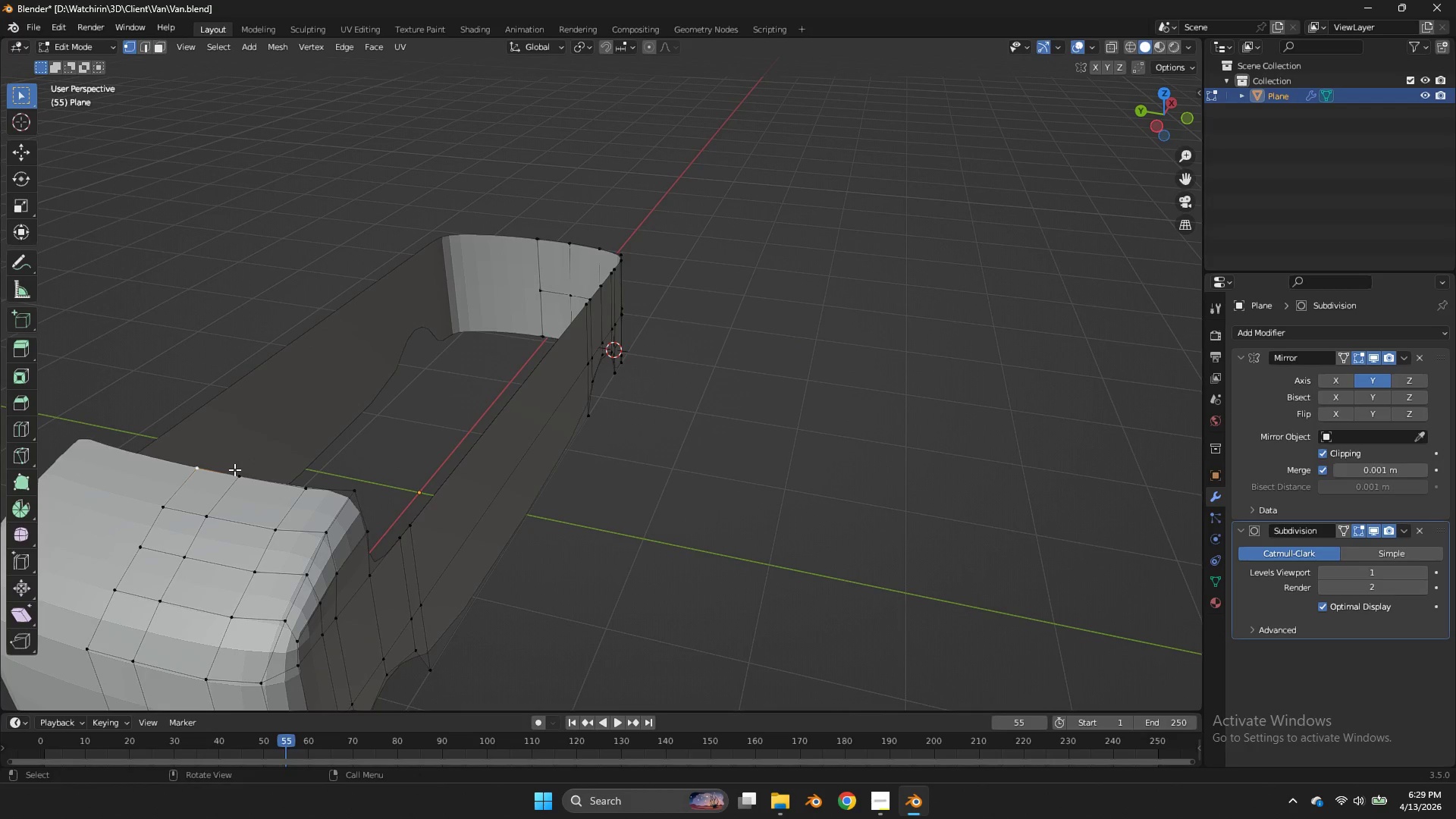 
hold_key(key=ControlLeft, duration=0.47)
left_click([234, 469])
 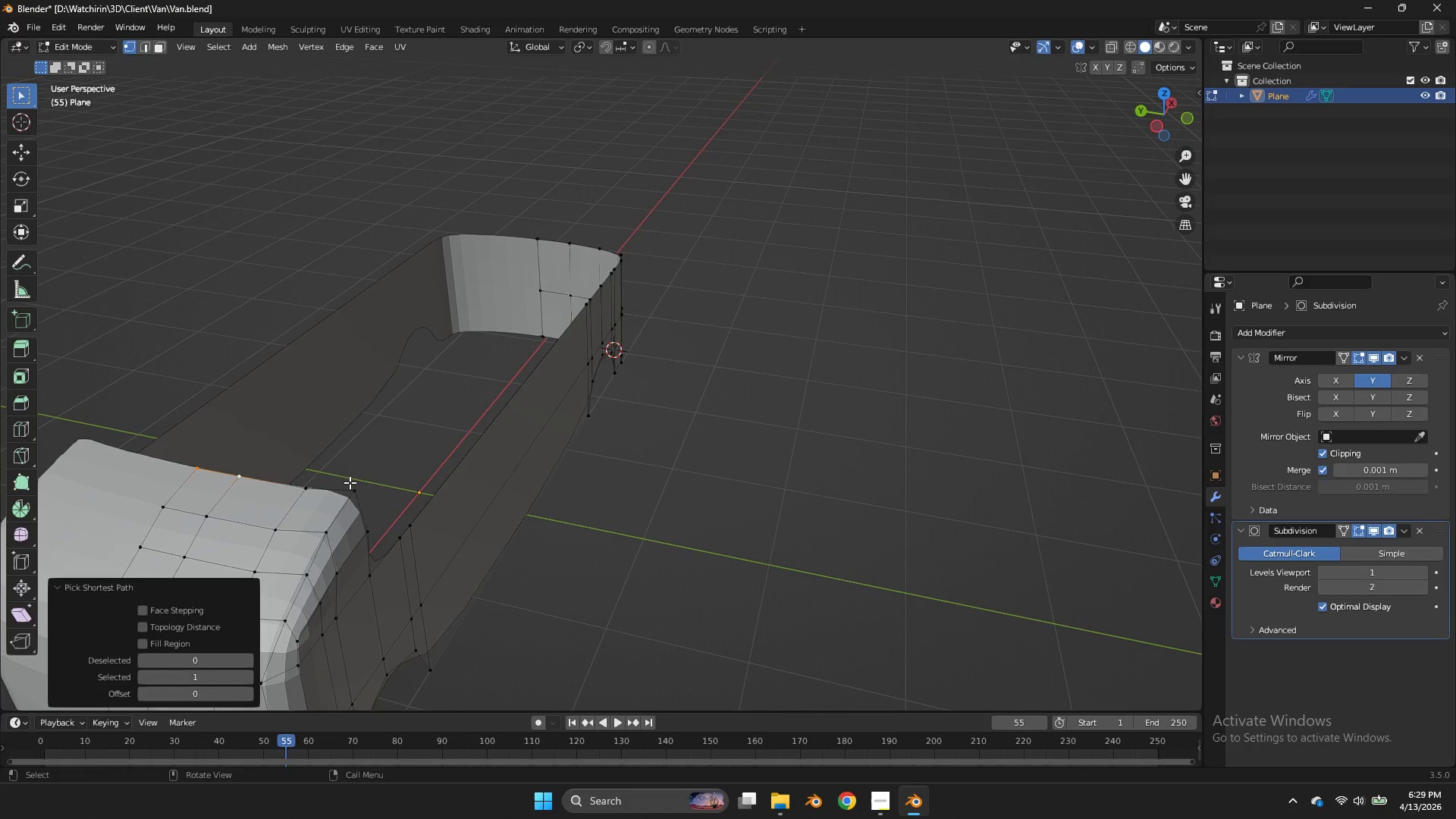 
hold_key(key=ControlLeft, duration=0.44)
left_click([355, 484])
 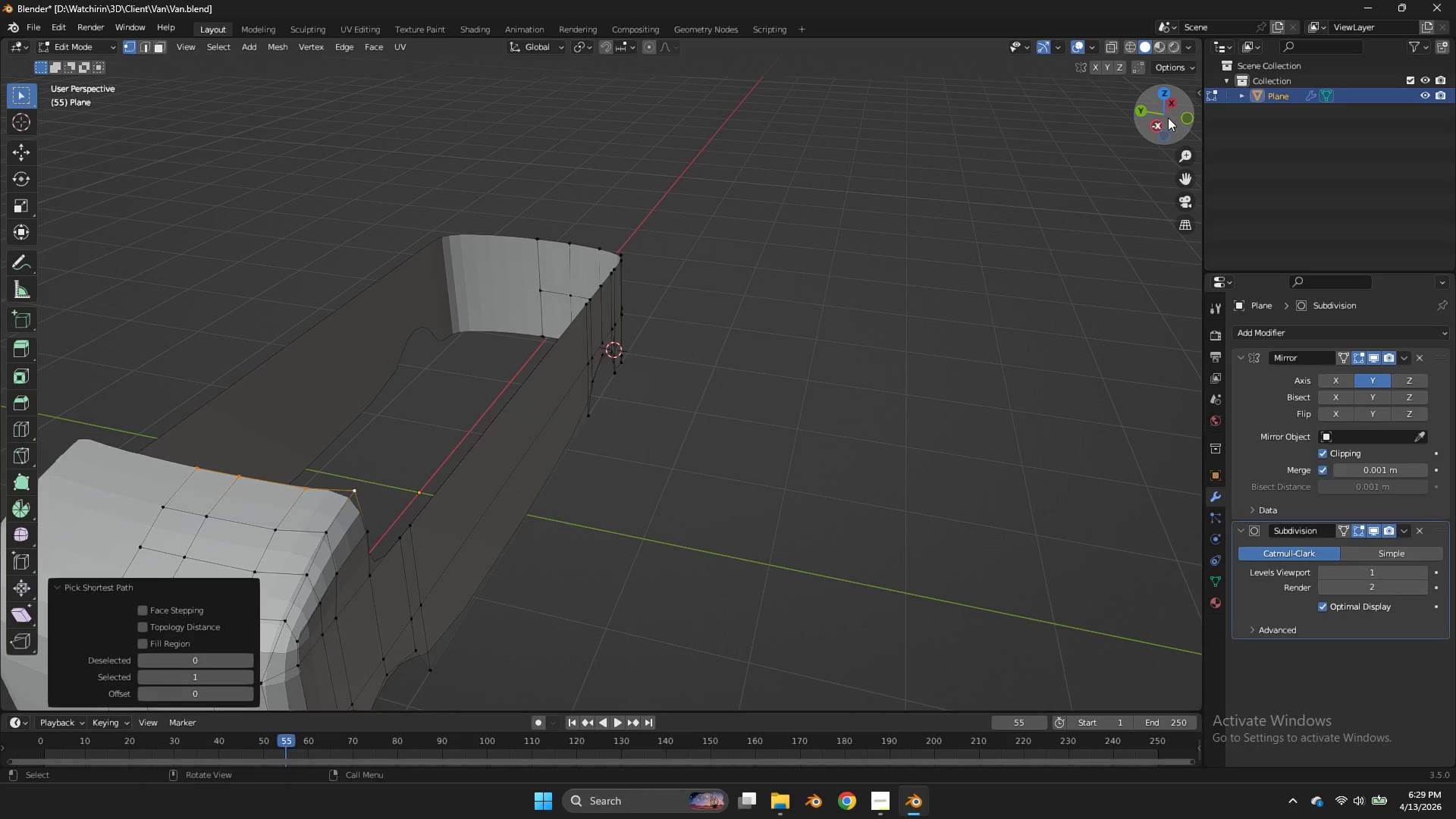 
left_click([1179, 118])
 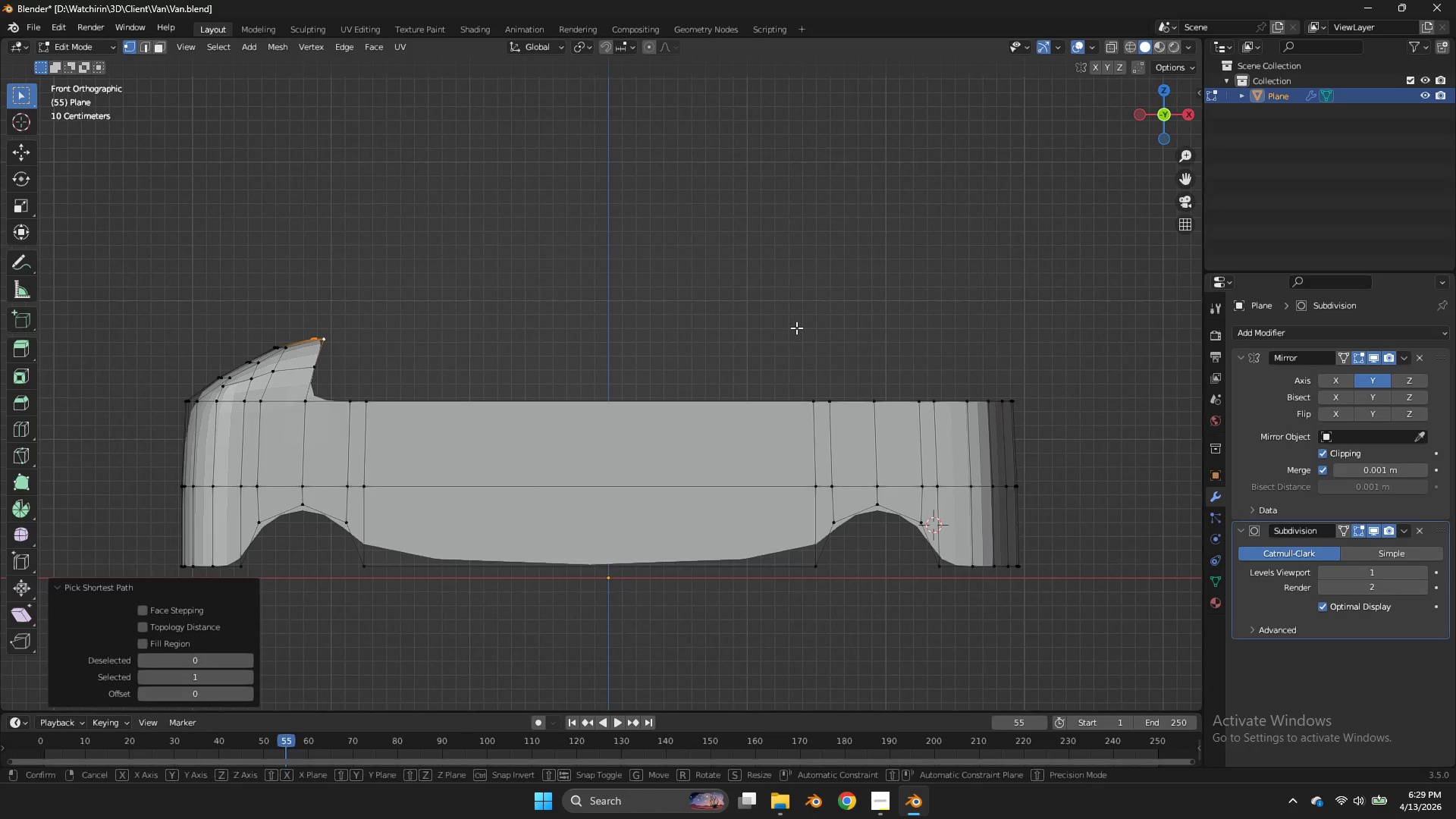 
type(gz)
 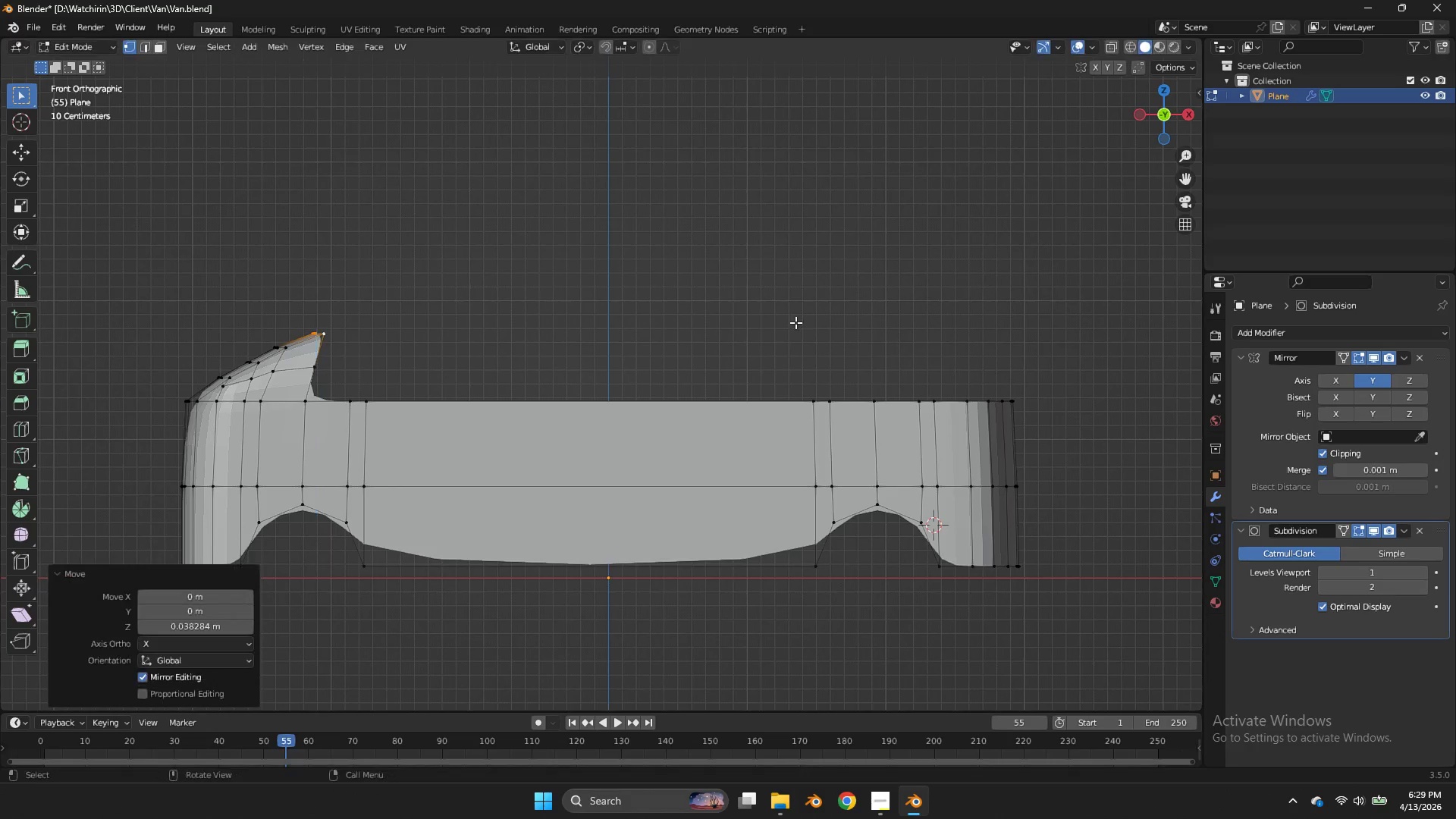 
double_click([795, 322])
 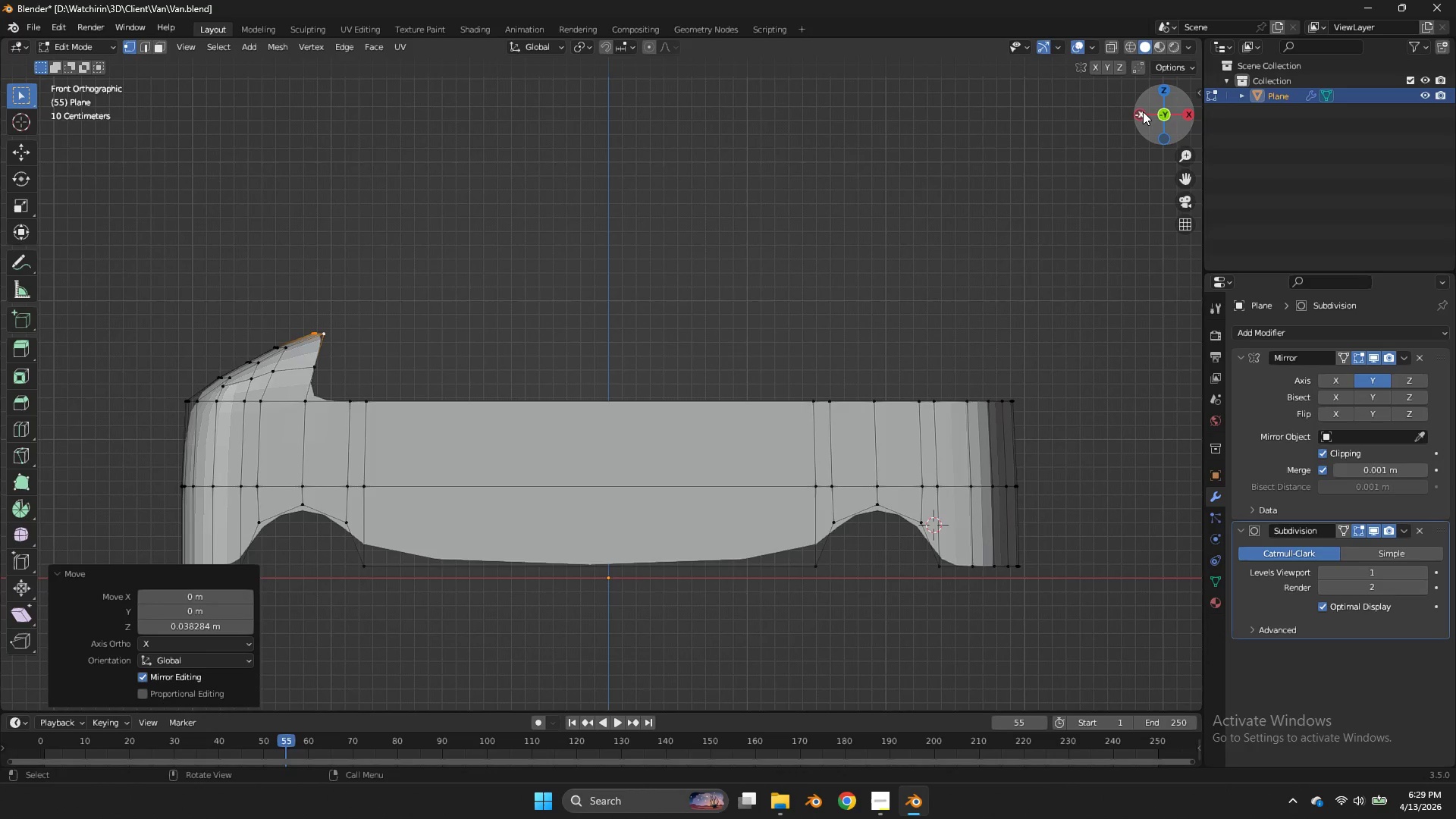 
double_click([1143, 111])
 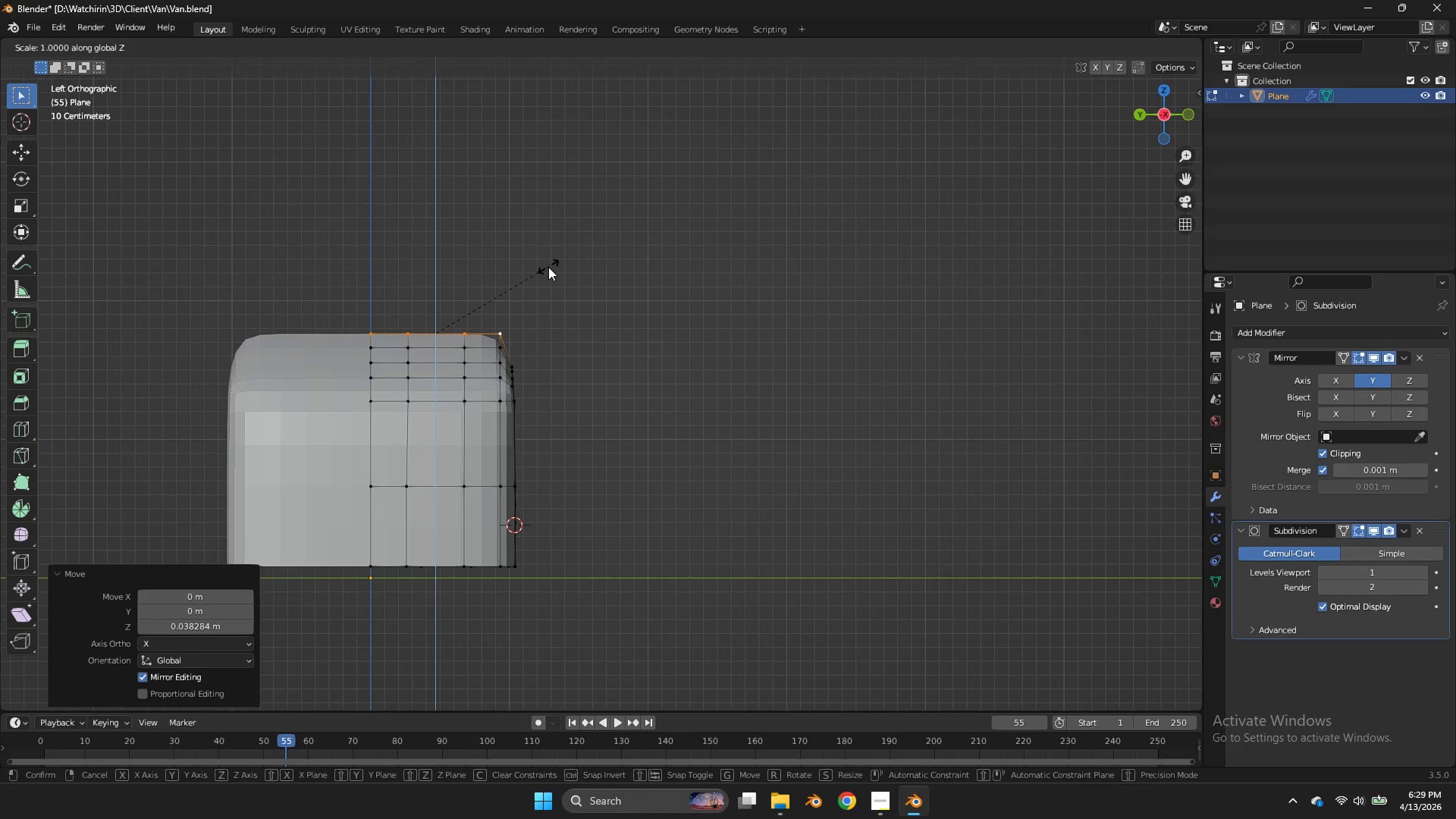 
left_click([1143, 111])
 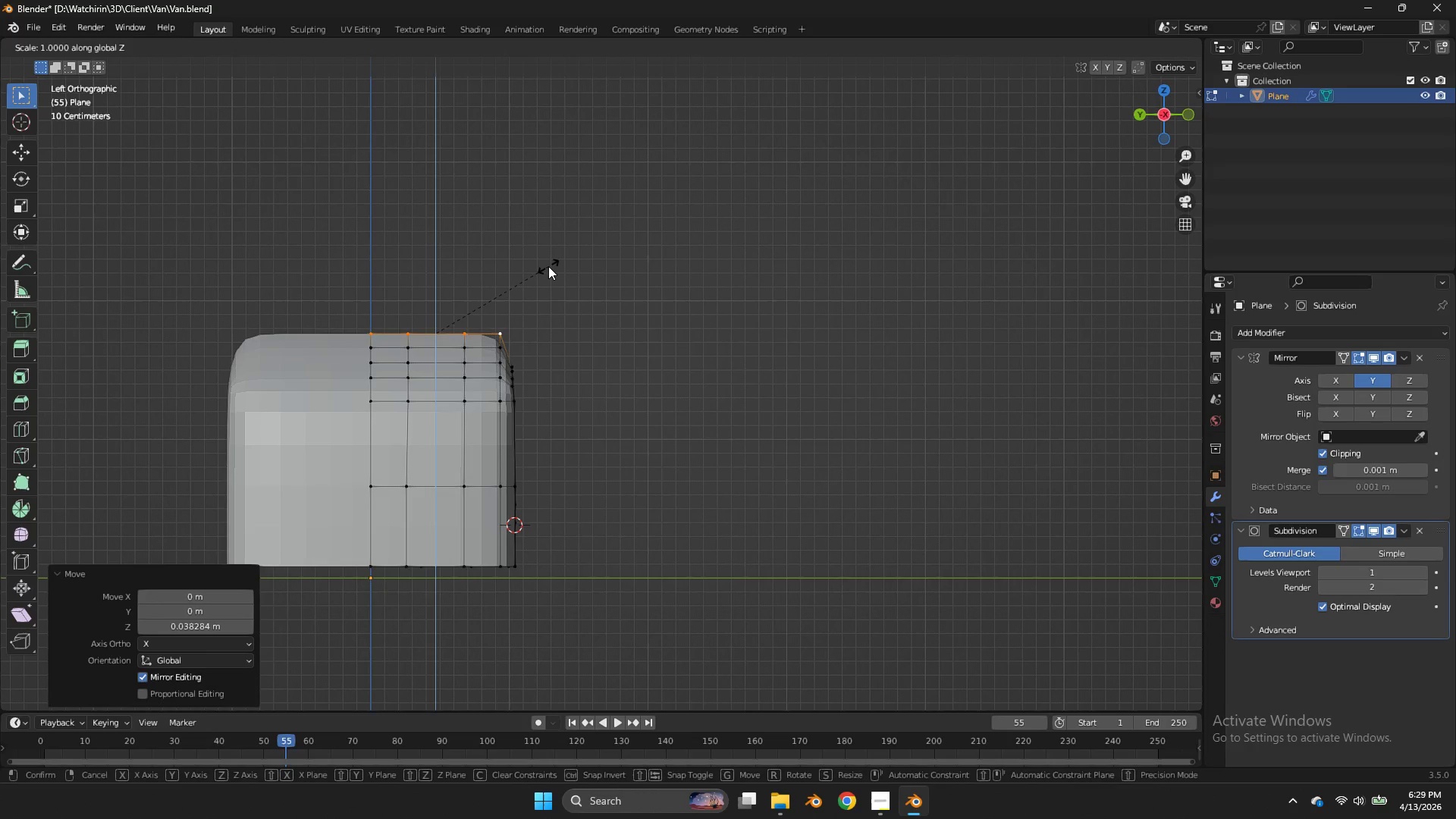 
type(sz)
 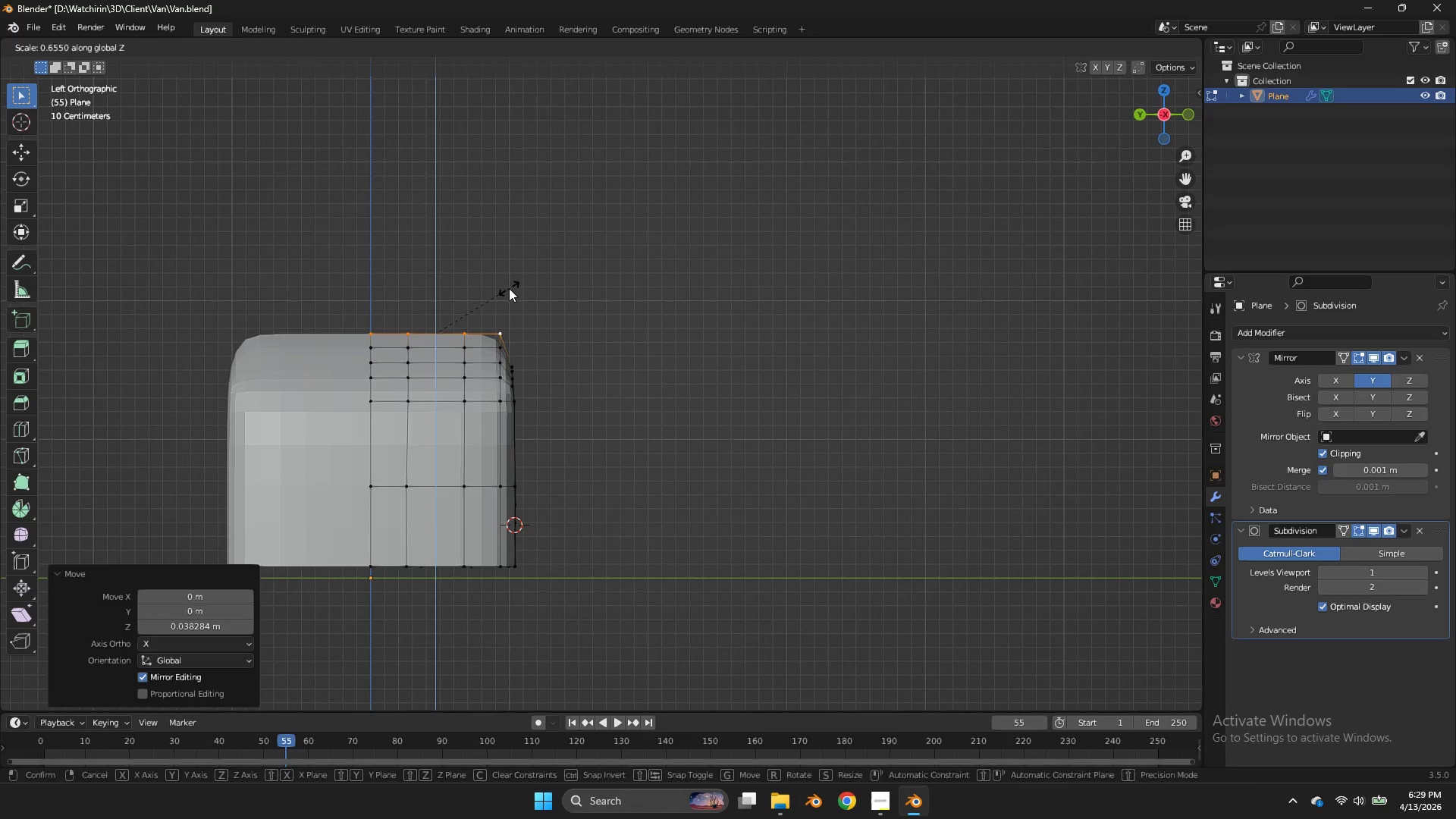 
double_click([508, 288])
 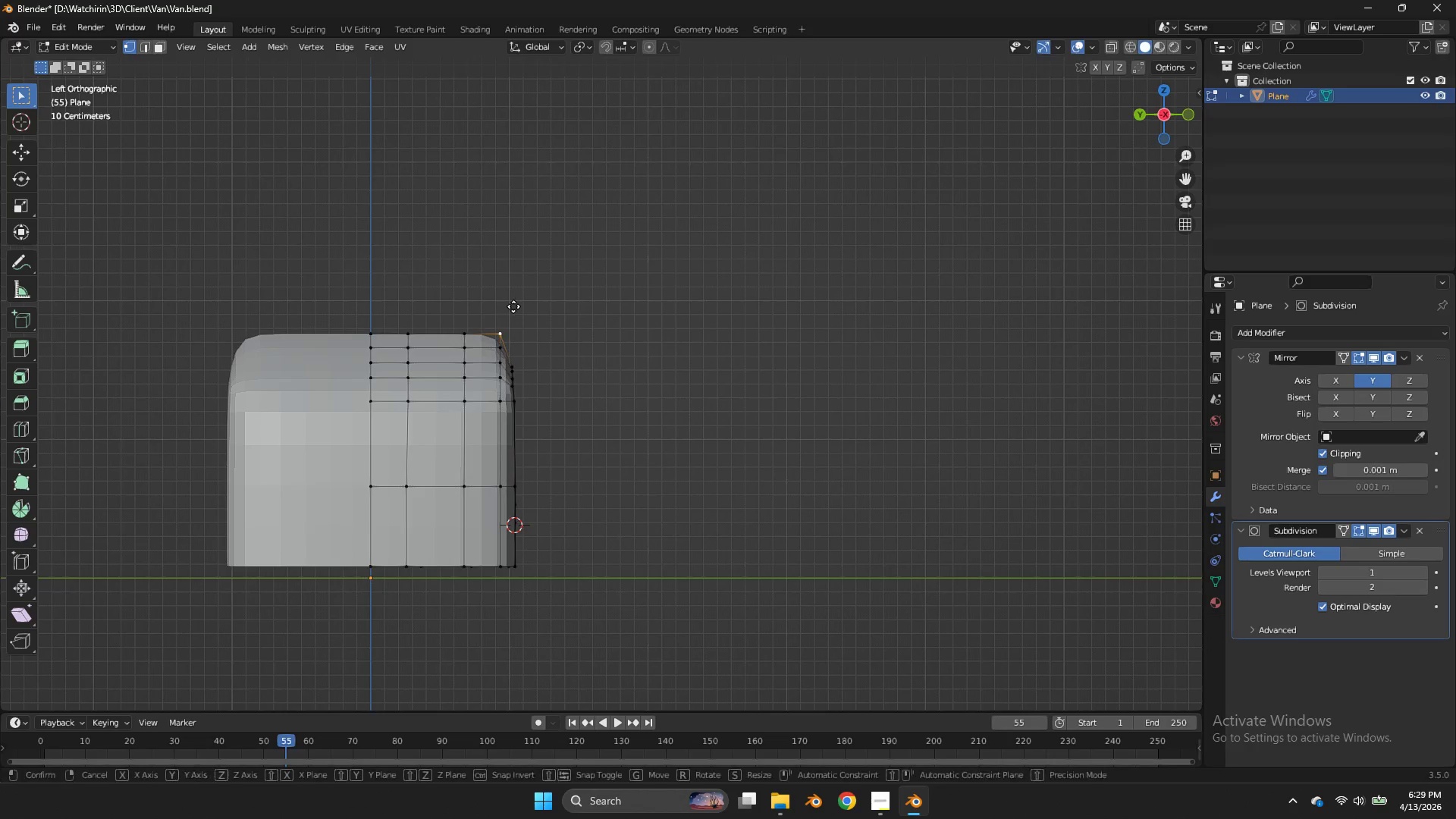 
type(gz)
 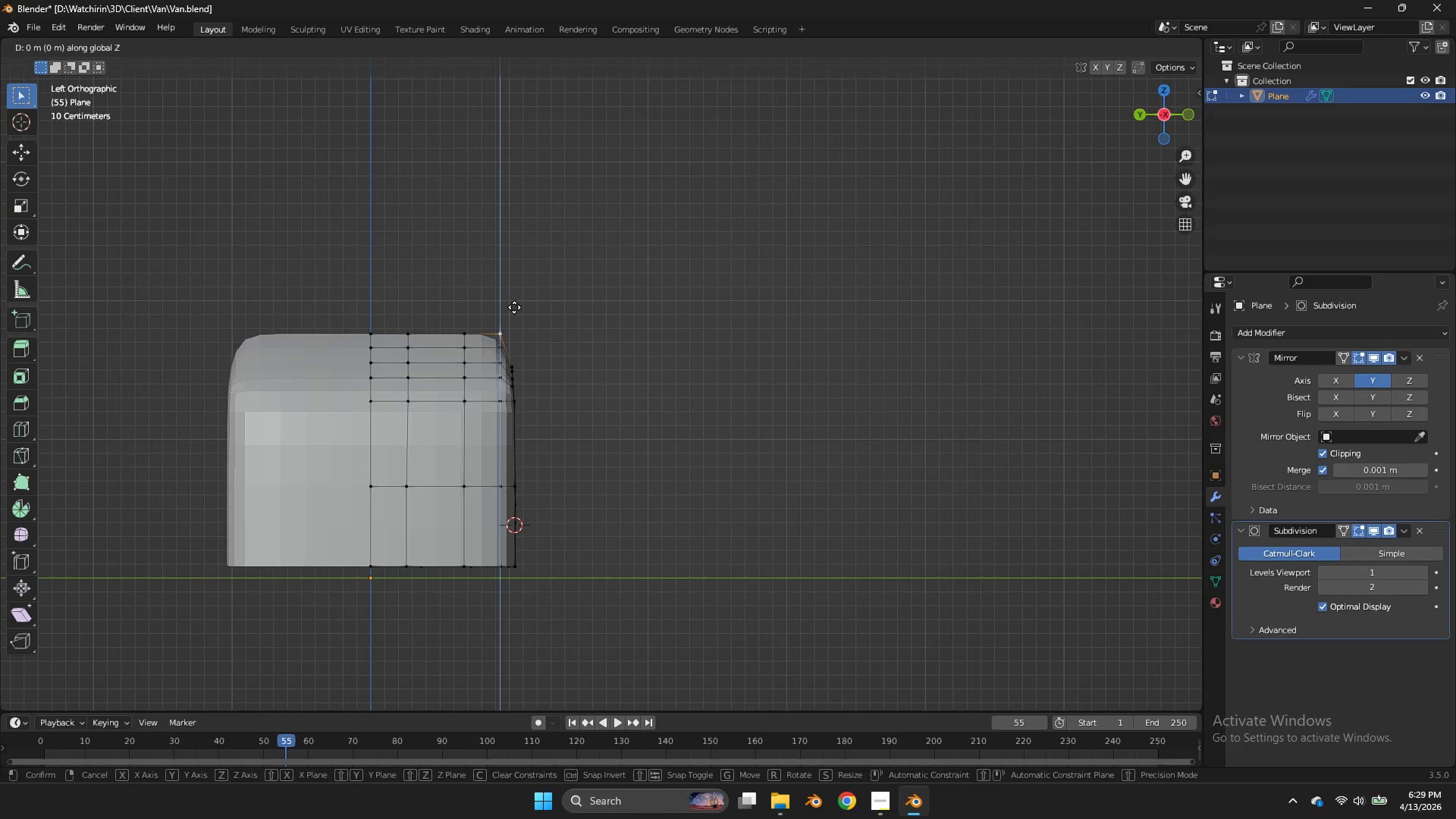 
hold_key(key=ShiftLeft, duration=0.53)
 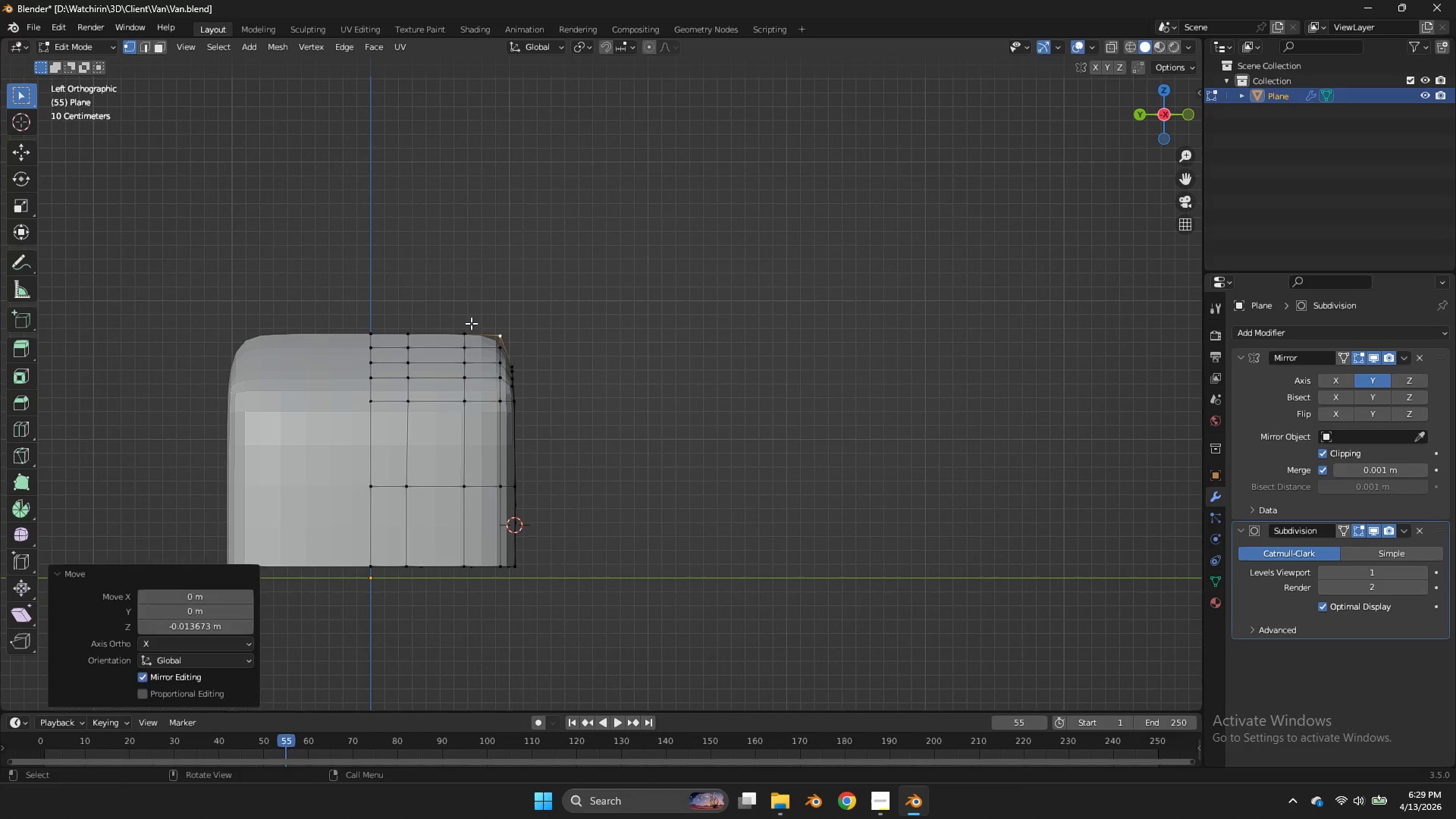 
double_click([471, 323])
 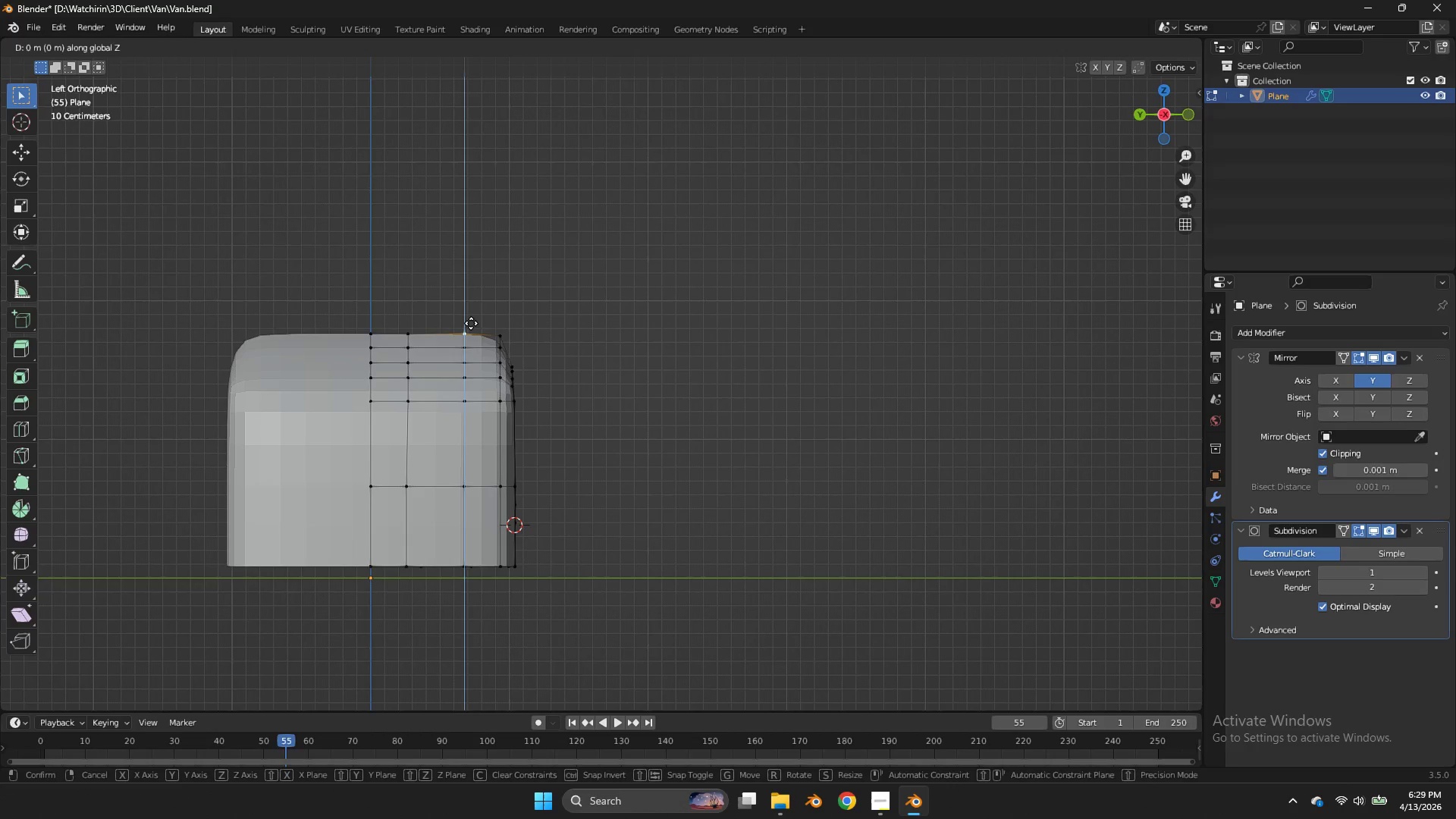 
type(gz)
 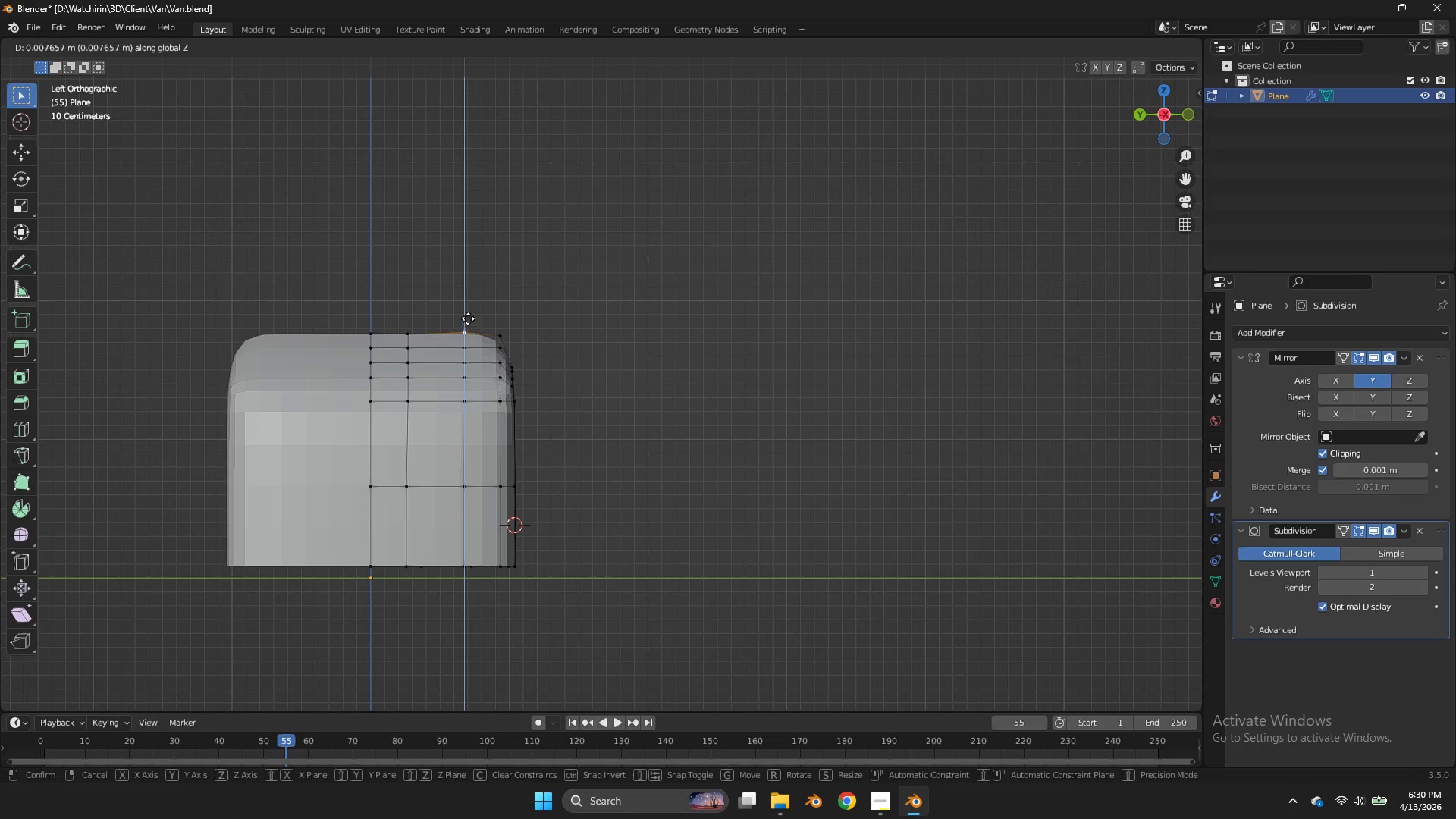 
hold_key(key=ShiftLeft, duration=0.36)
left_click([466, 314])
 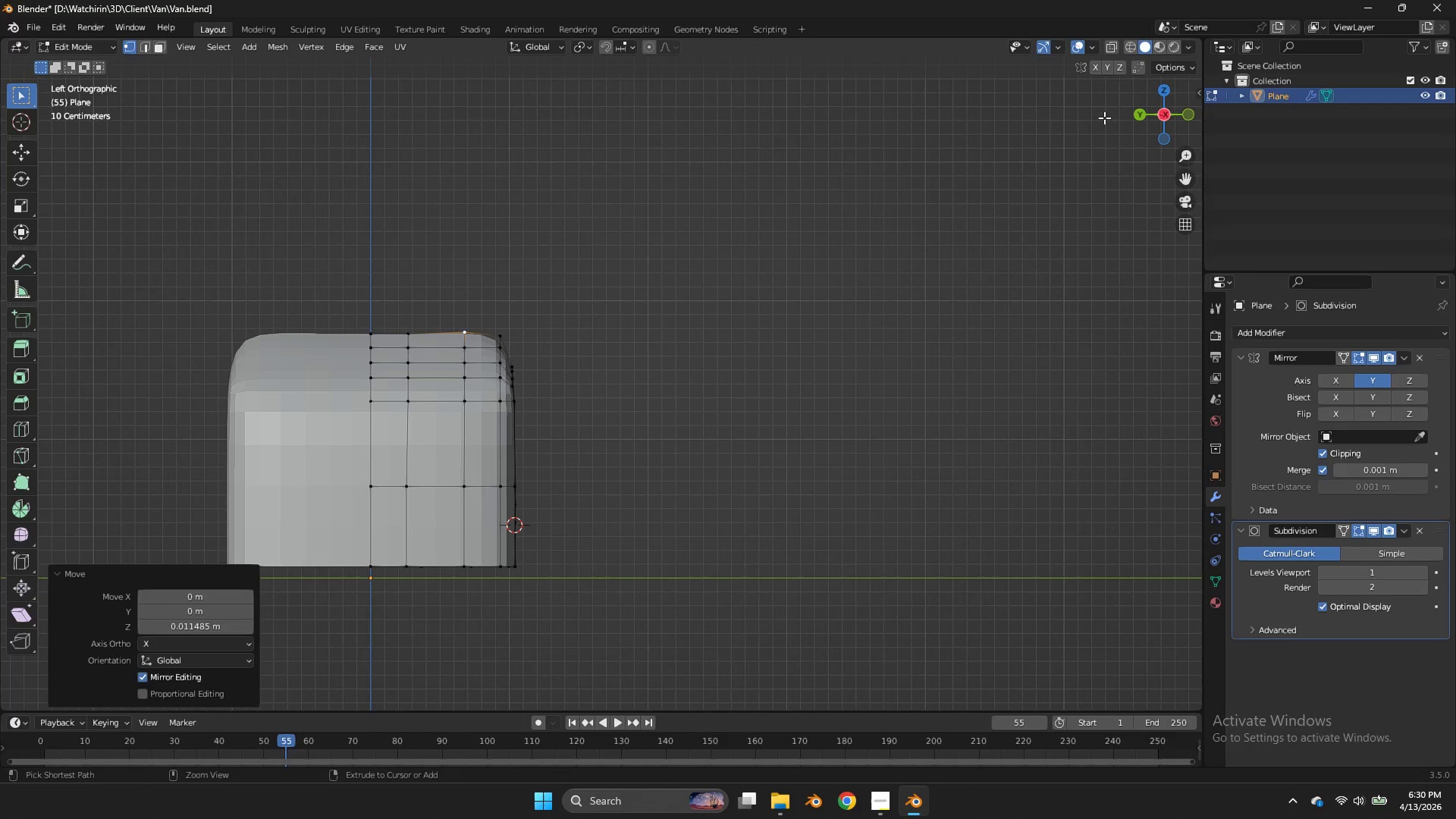 
key(Control+ControlLeft)
 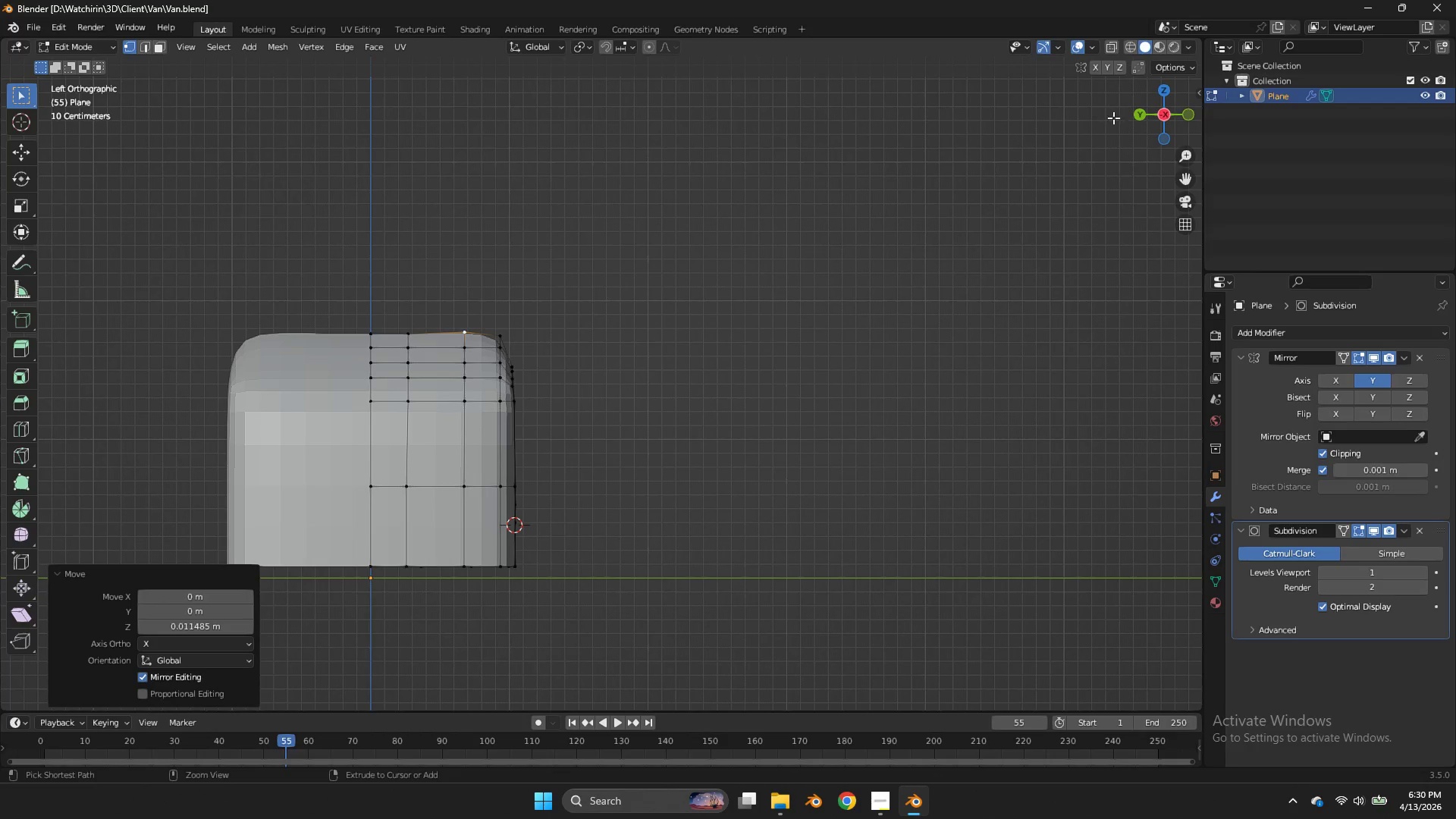 
key(Control+S)
 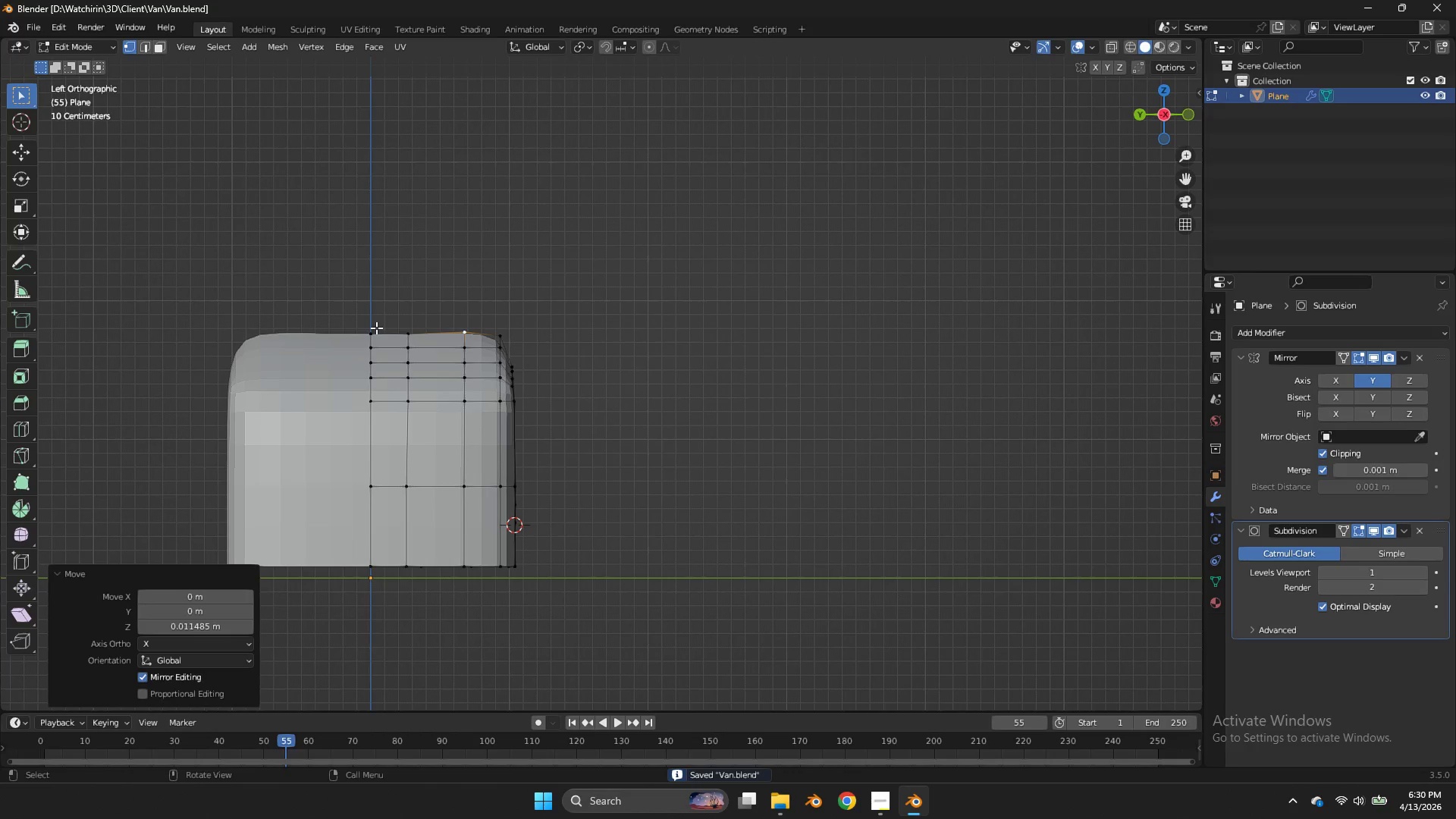 
left_click([376, 328])
 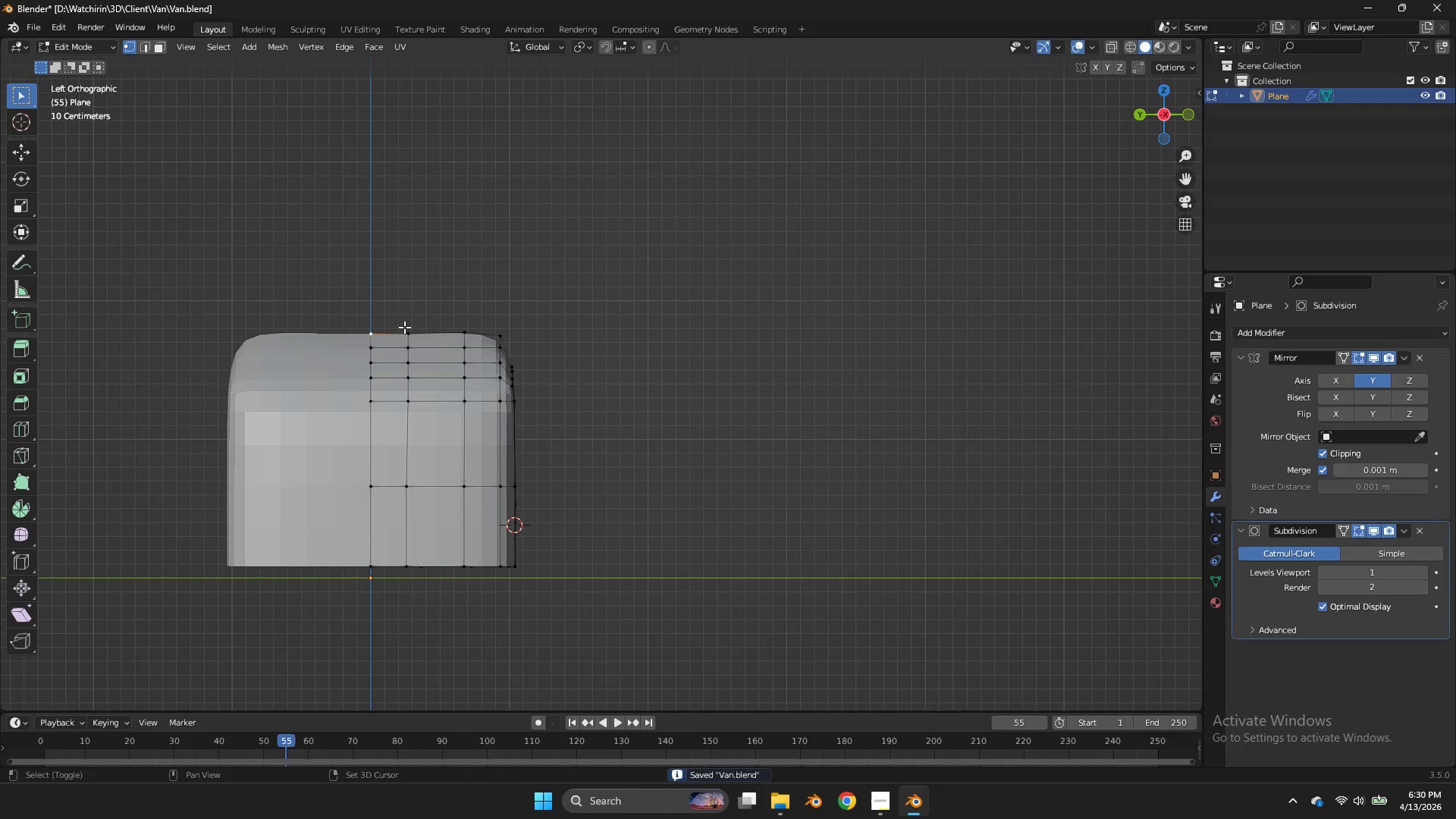 
key(Shift+ShiftLeft)
 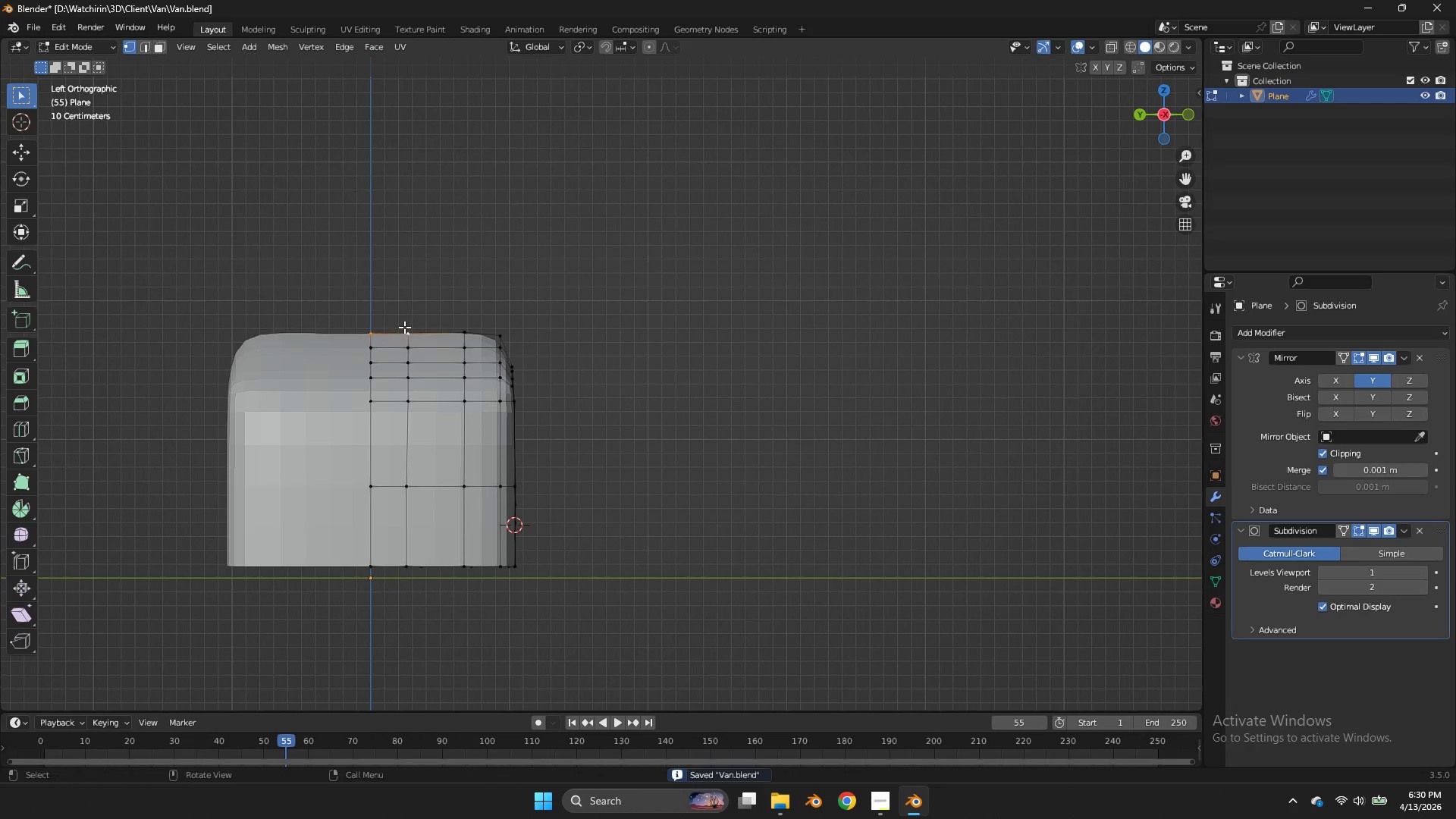 
left_click([404, 327])
 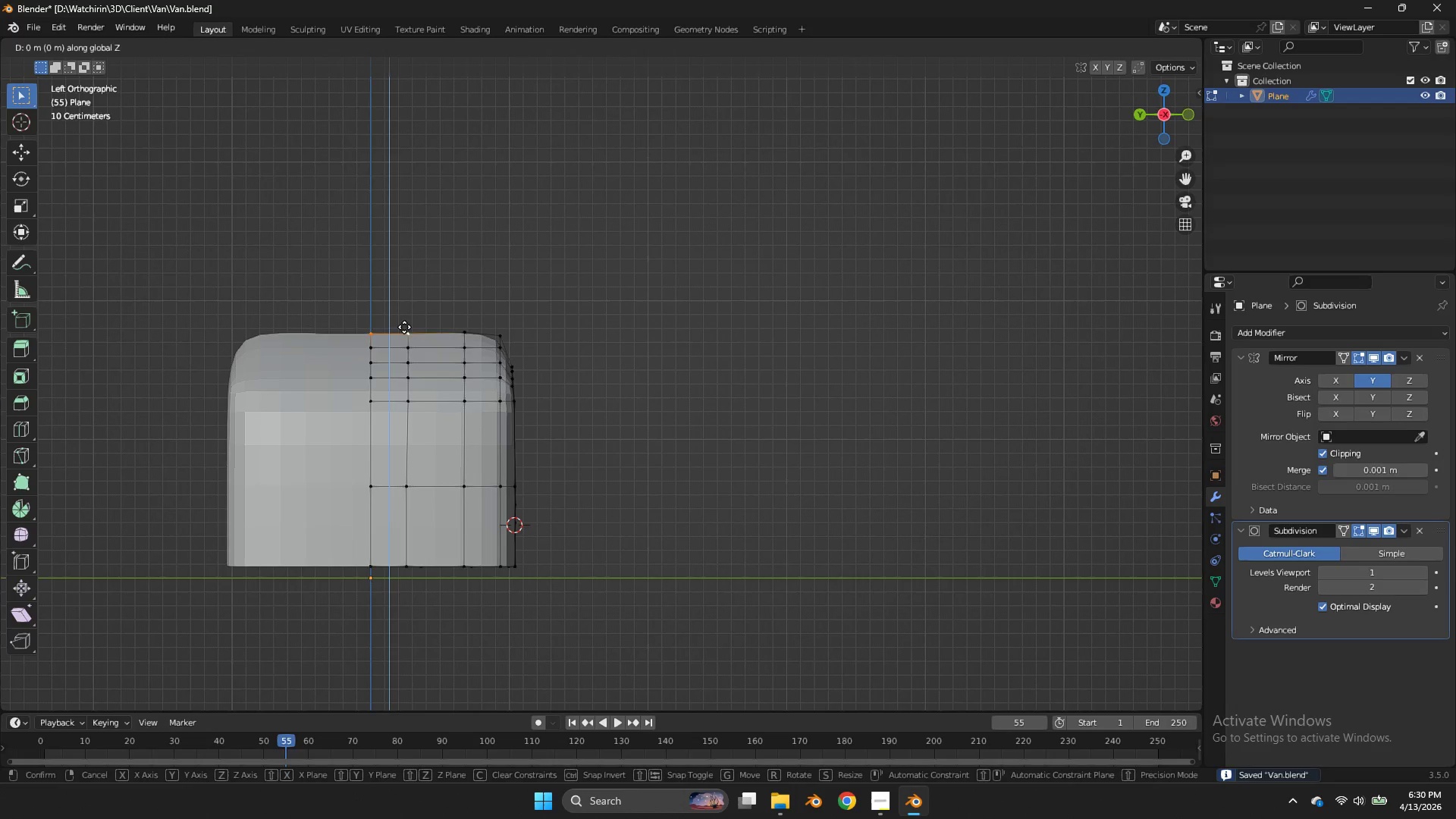 
type(gz)
 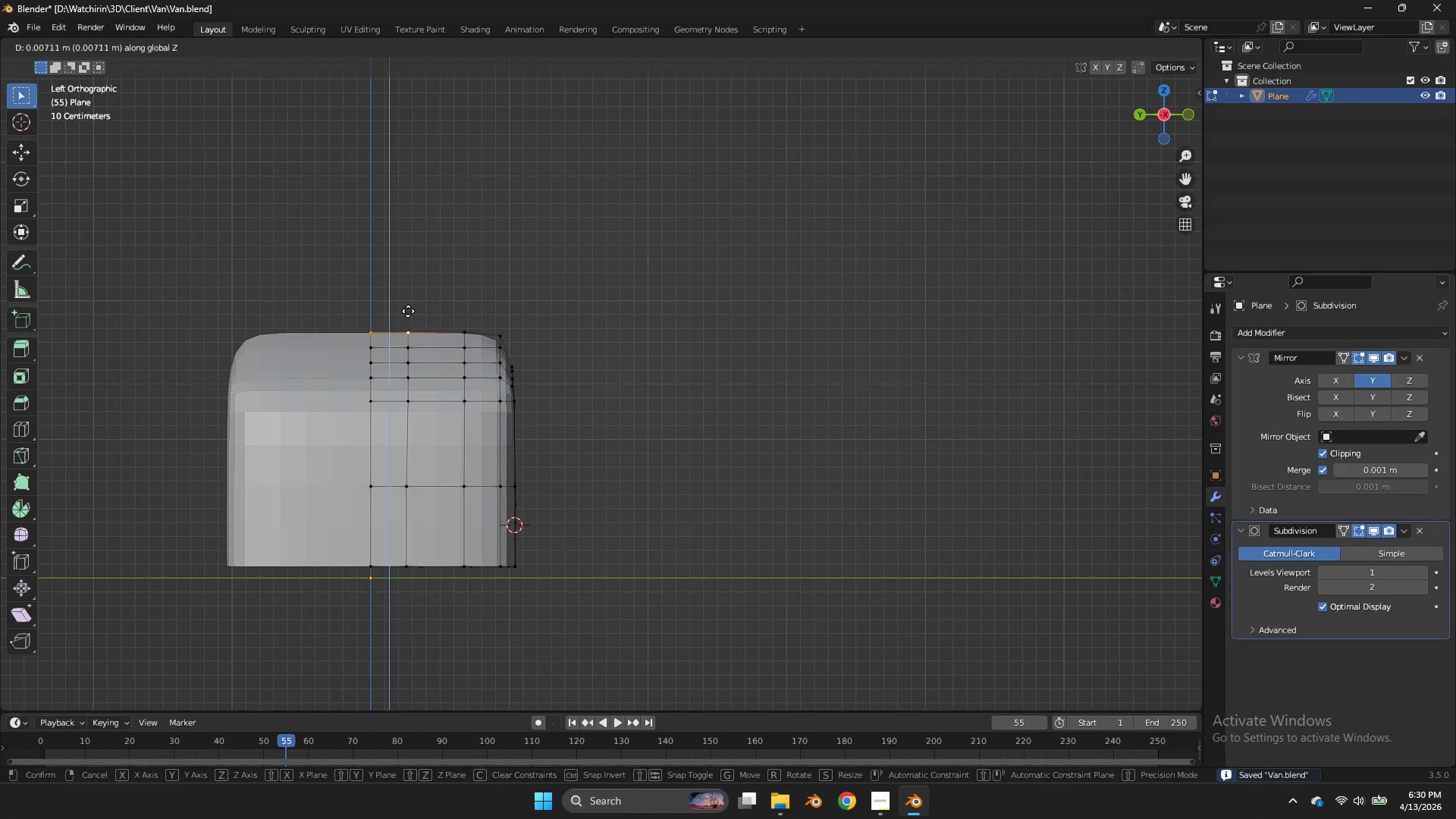 
hold_key(key=ShiftLeft, duration=0.5)
left_click([408, 293])
 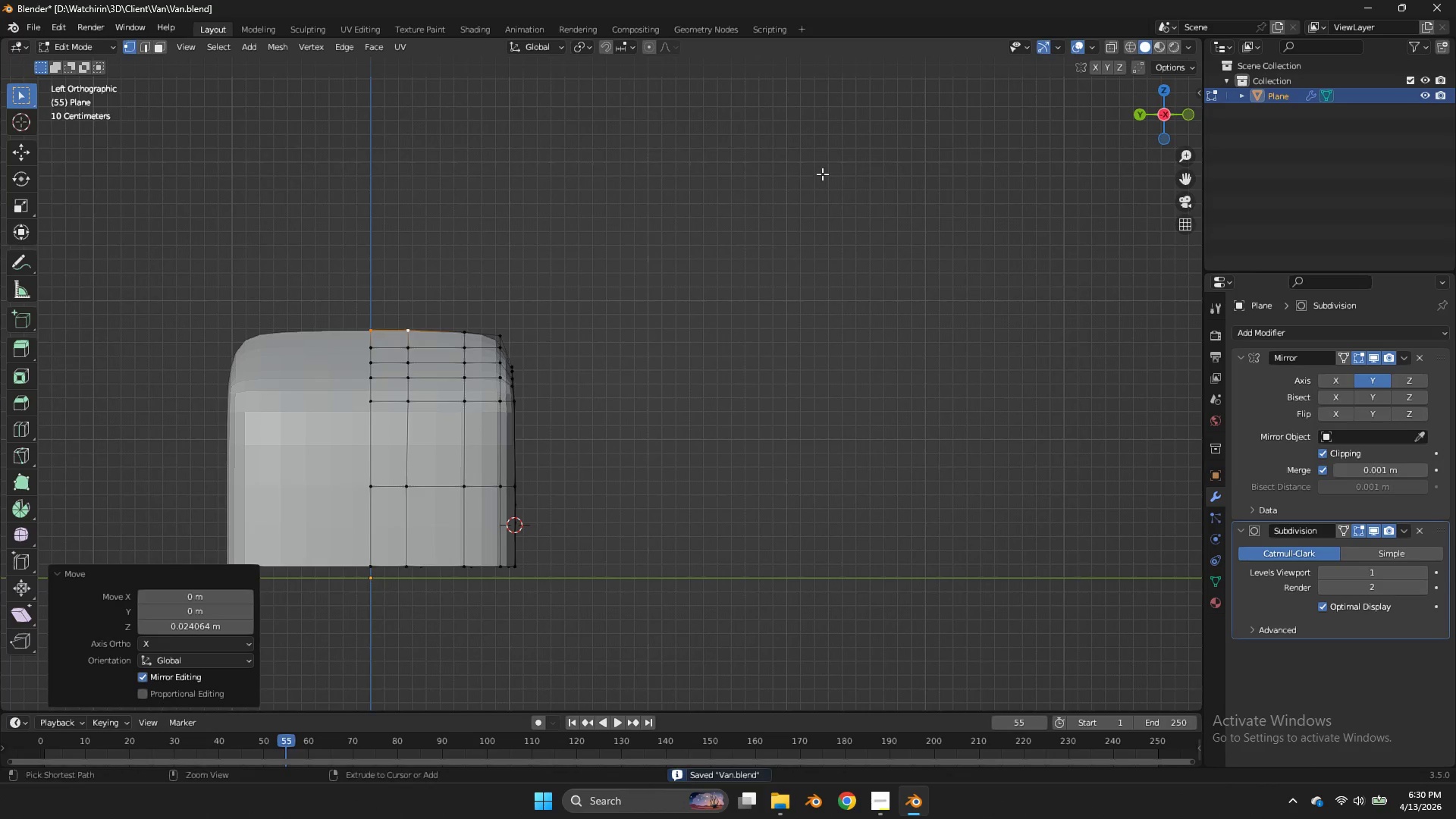 
key(Control+ControlLeft)
 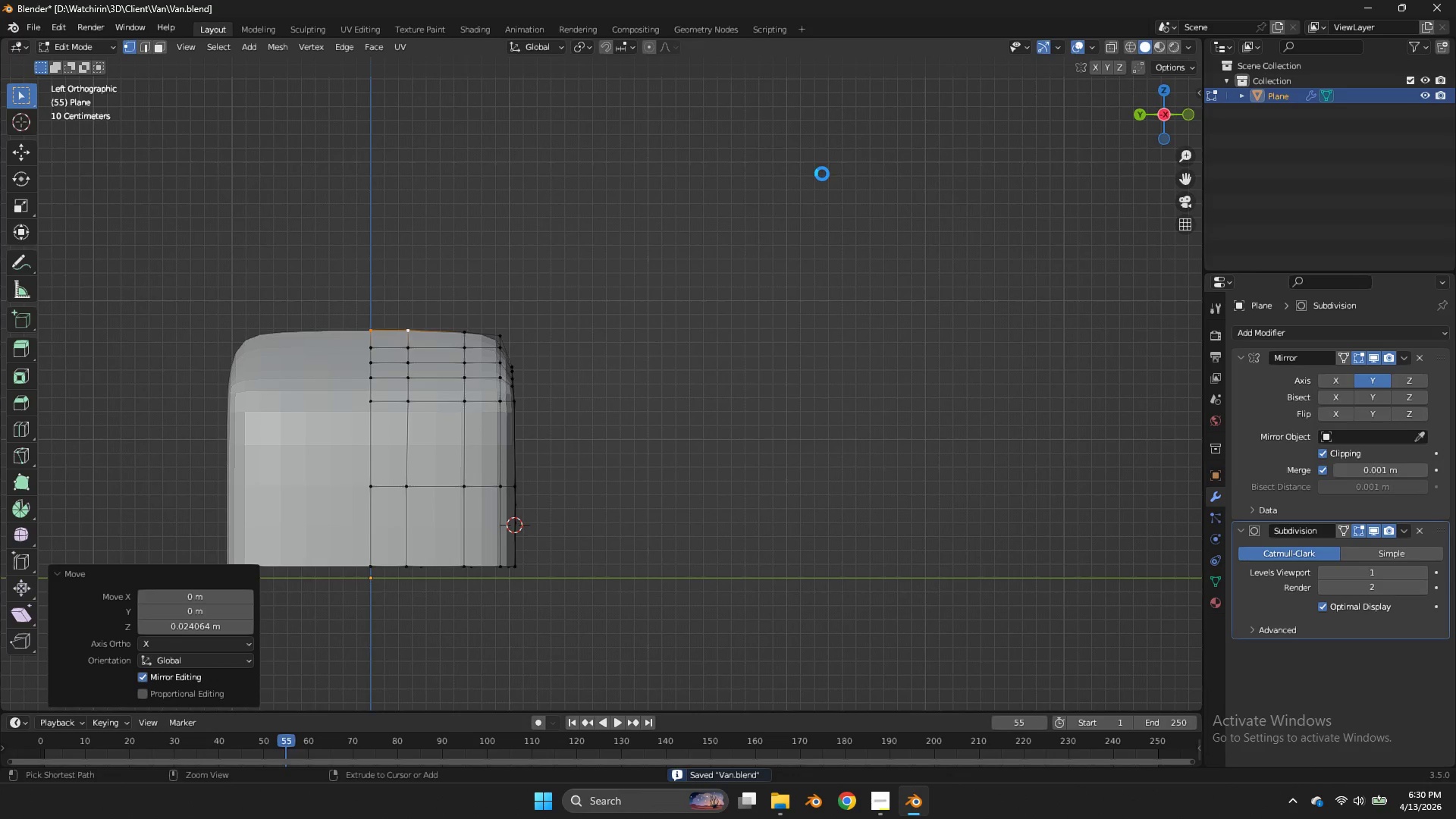 
key(Control+S)
 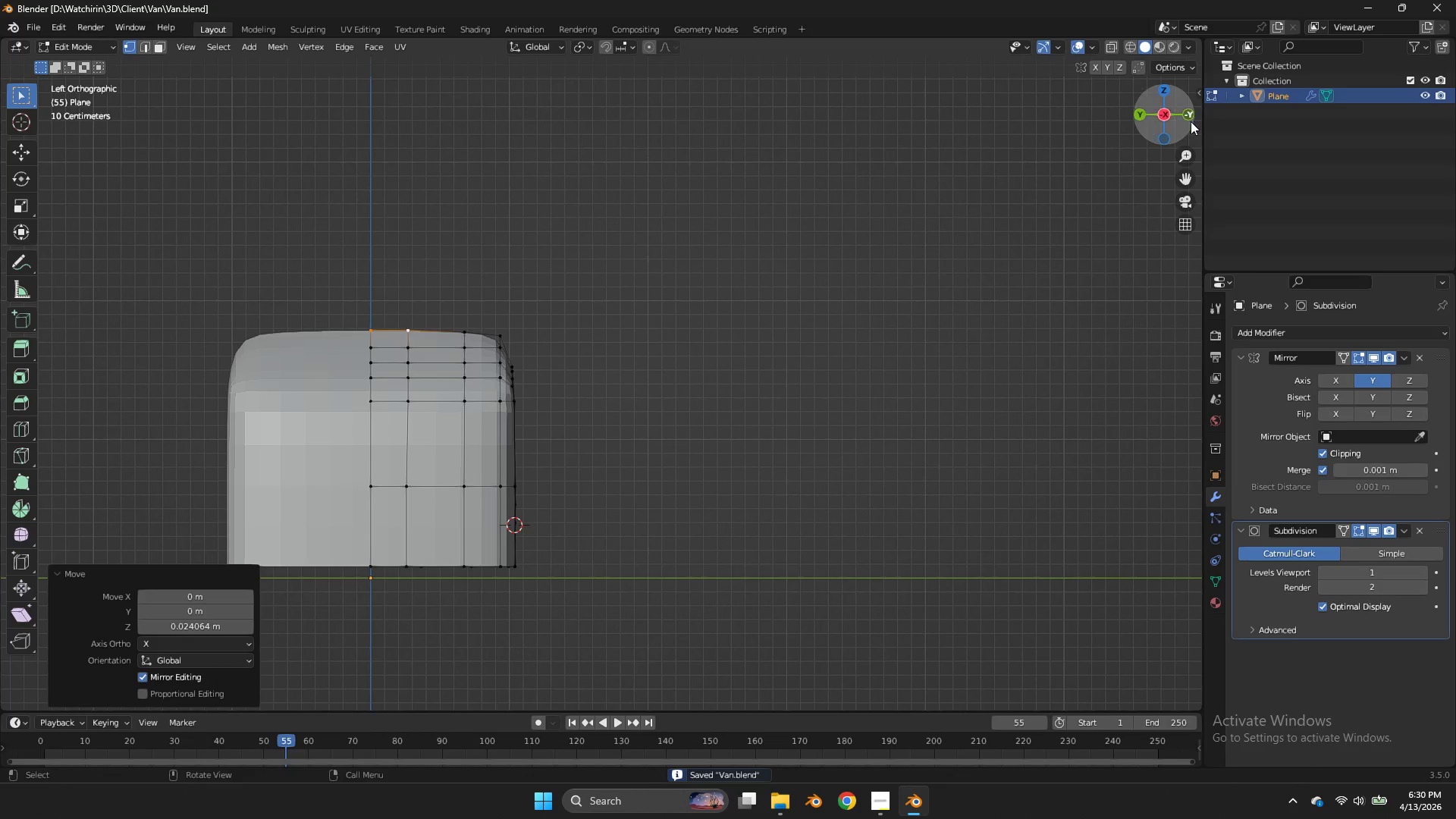 
left_click([1191, 121])
 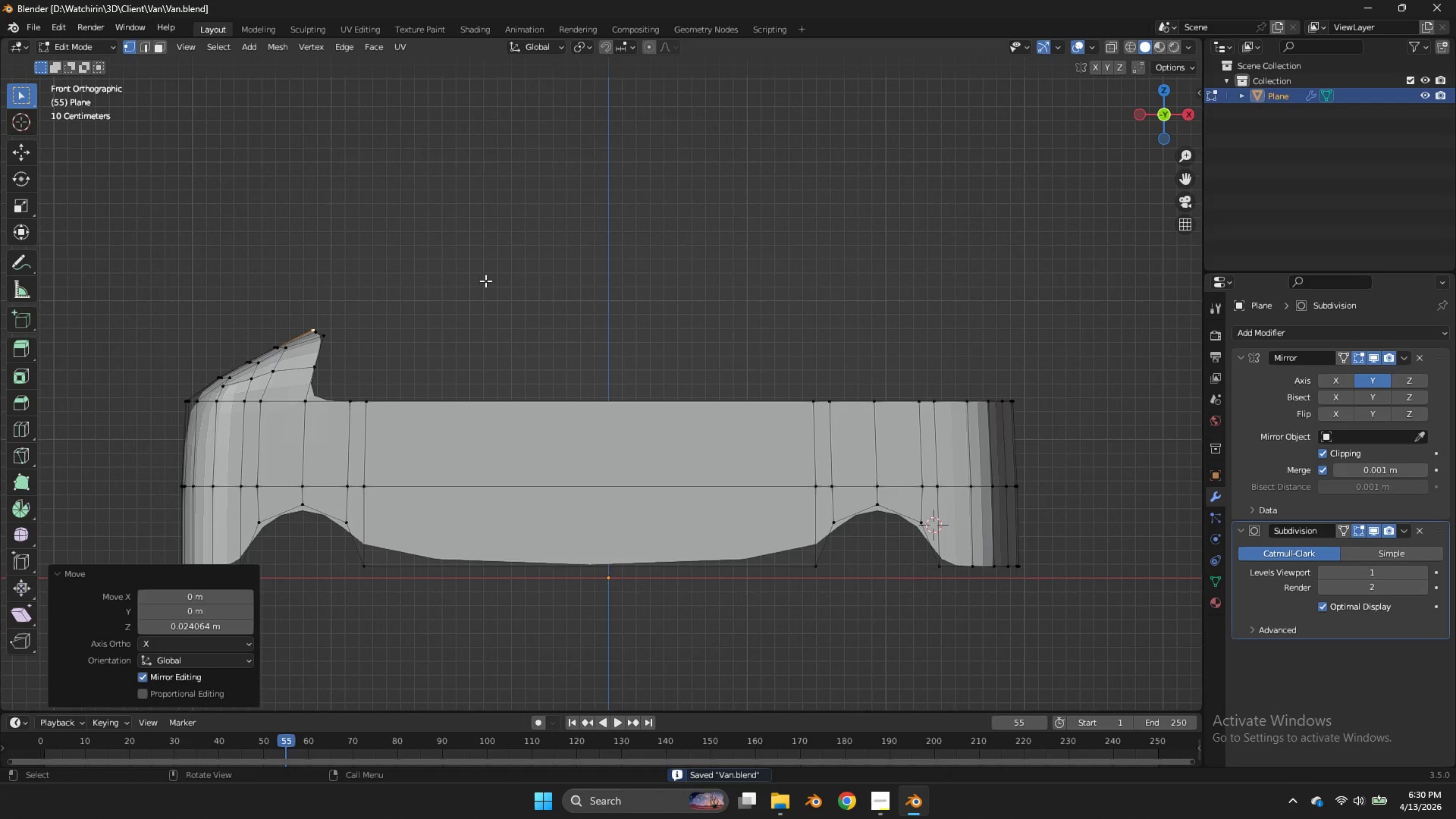 
type(zsx0)
 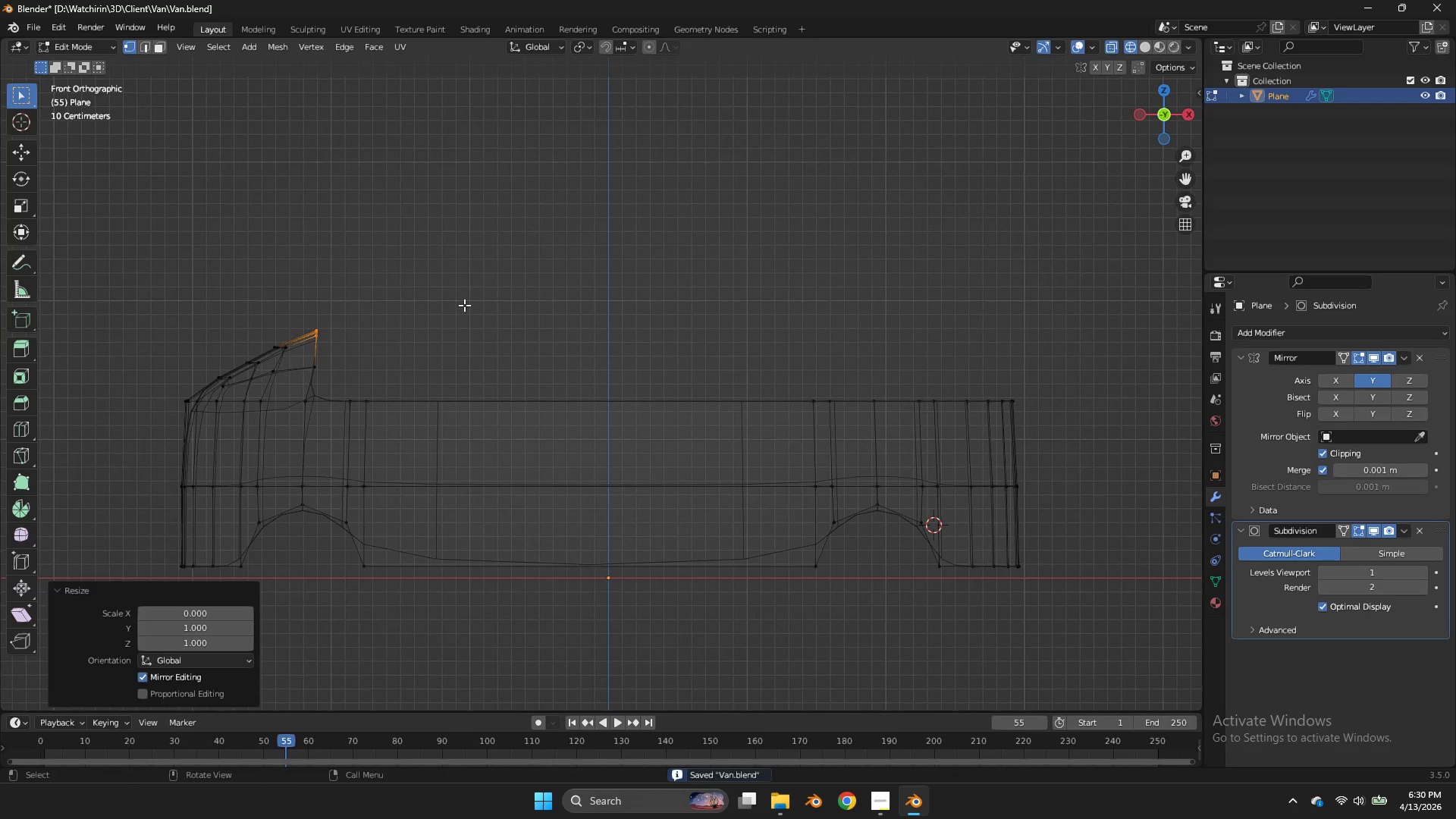 
left_click_drag(start_coordinate=[341, 302], to_coordinate=[304, 358])
 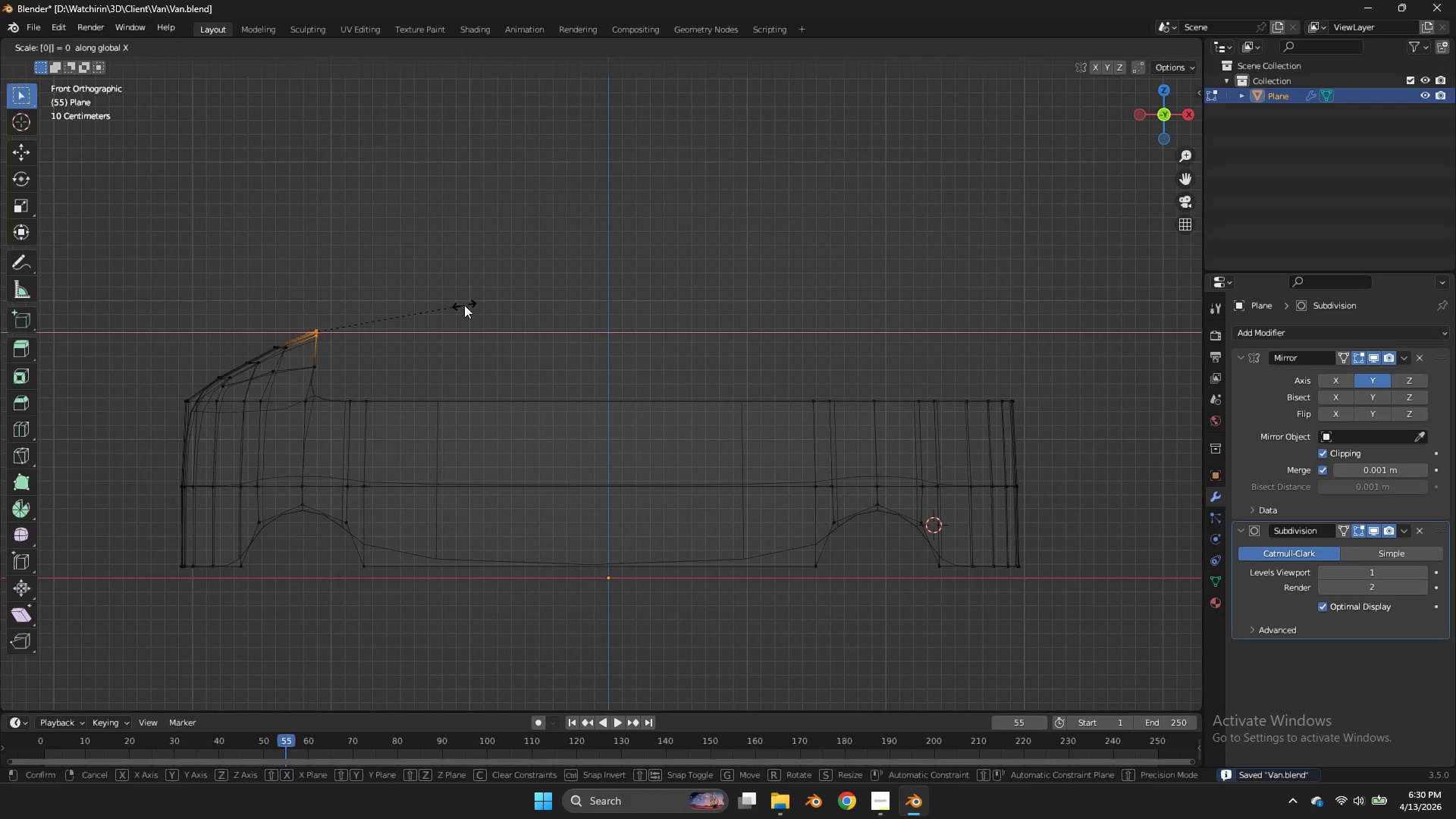 
key(Enter)
 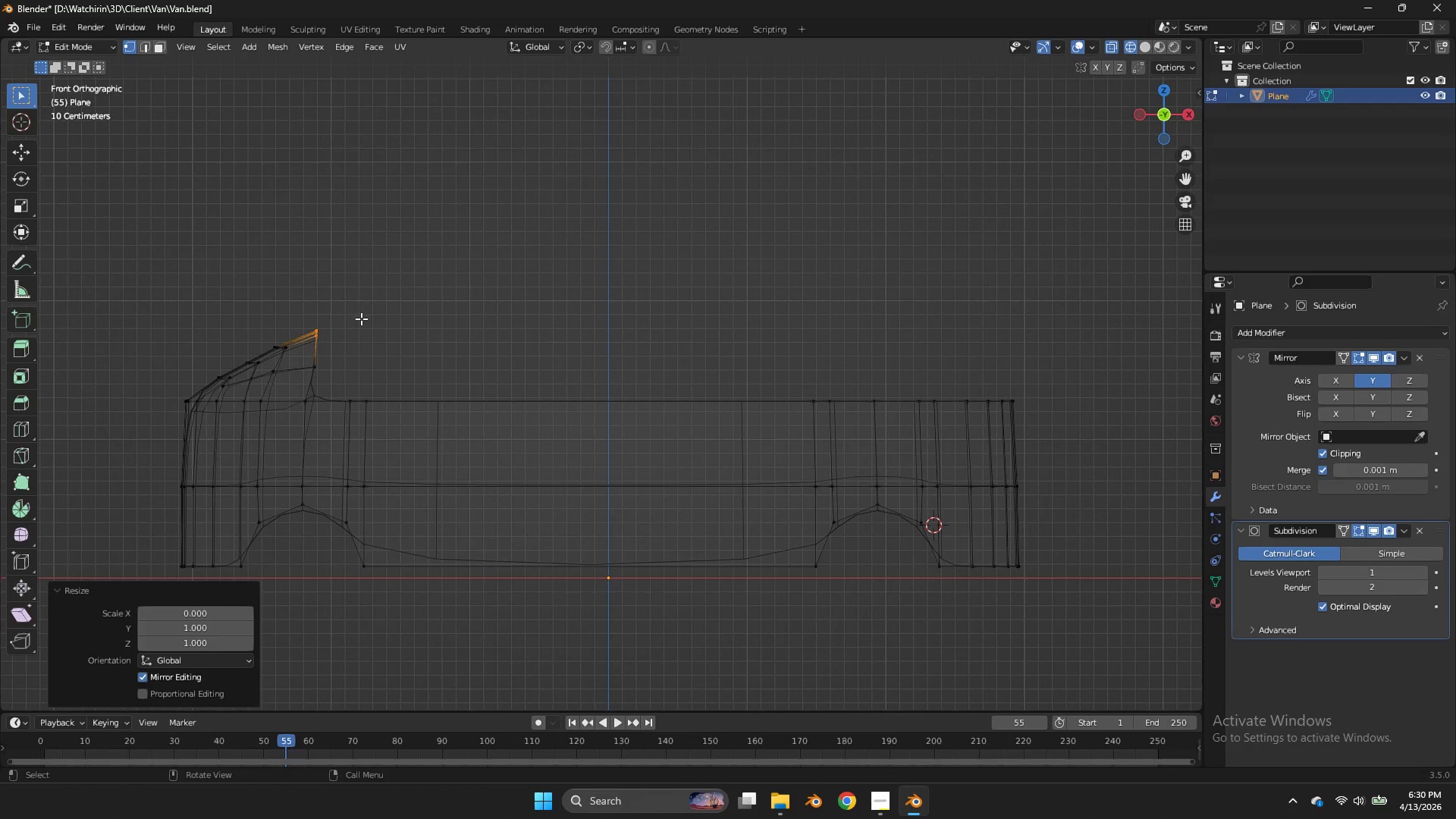 
wait(7.16)
 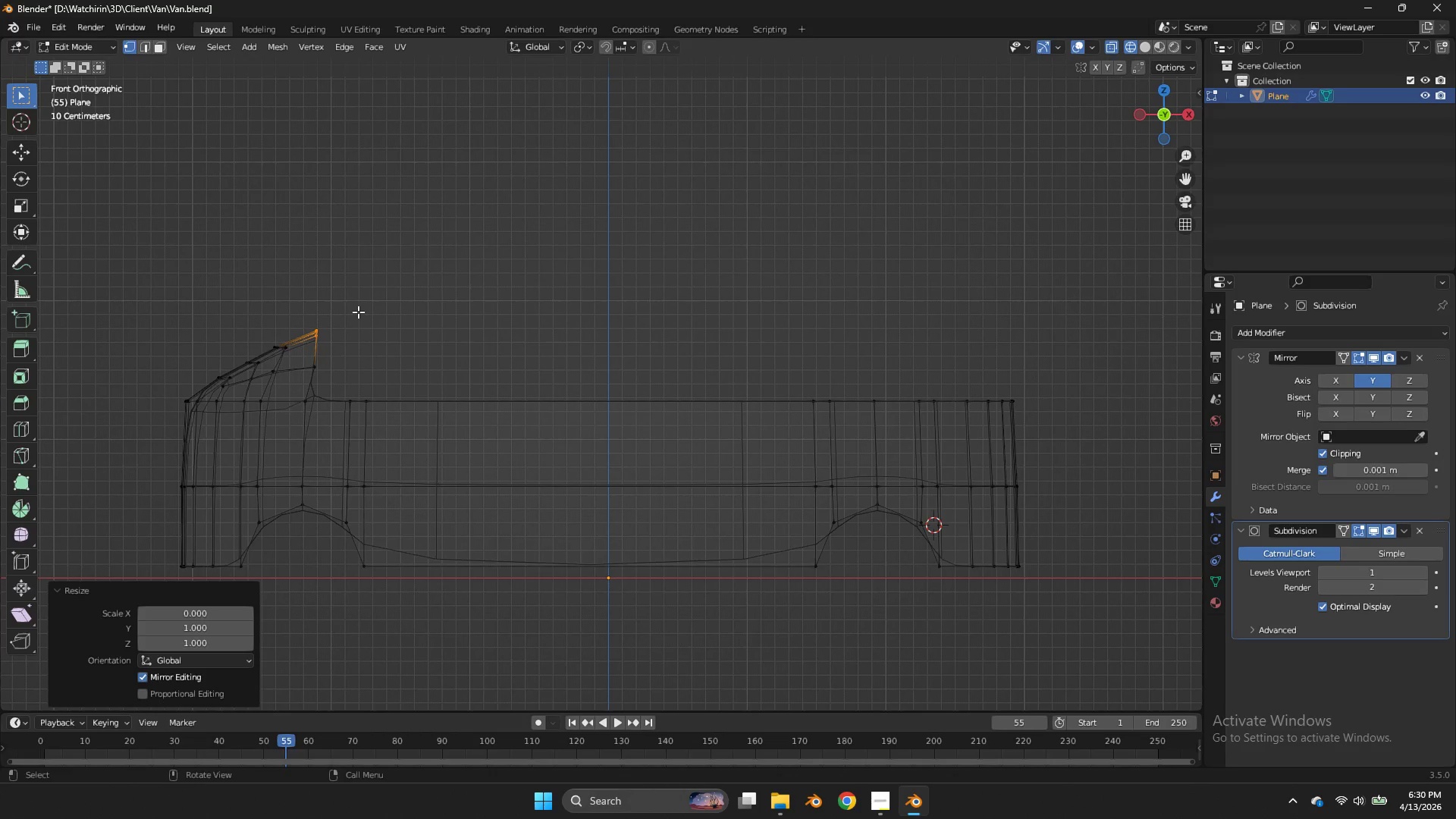 
hold_key(key=ShiftLeft, duration=4.89)
double_click([312, 403])
 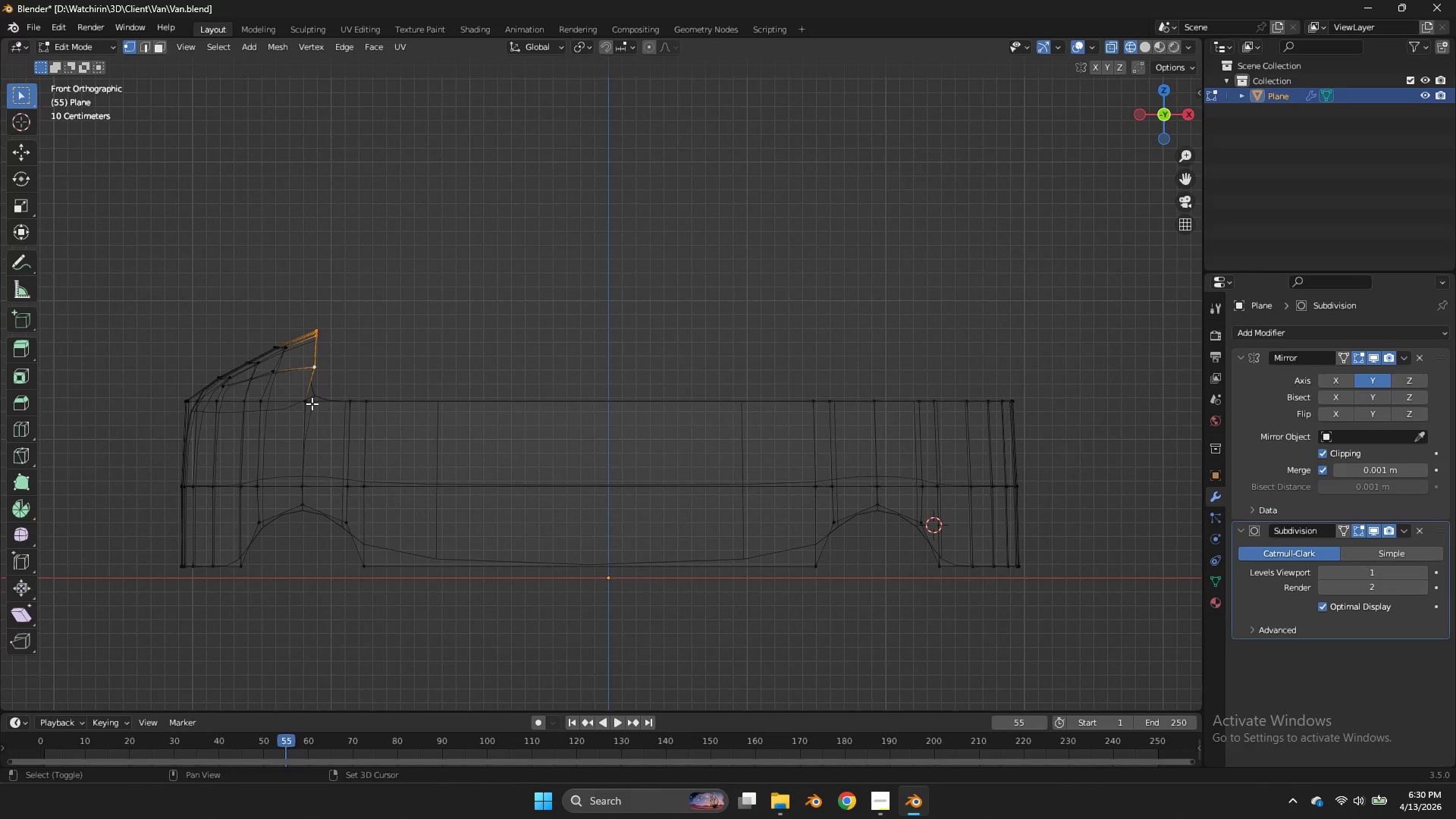 
triple_click([312, 403])
 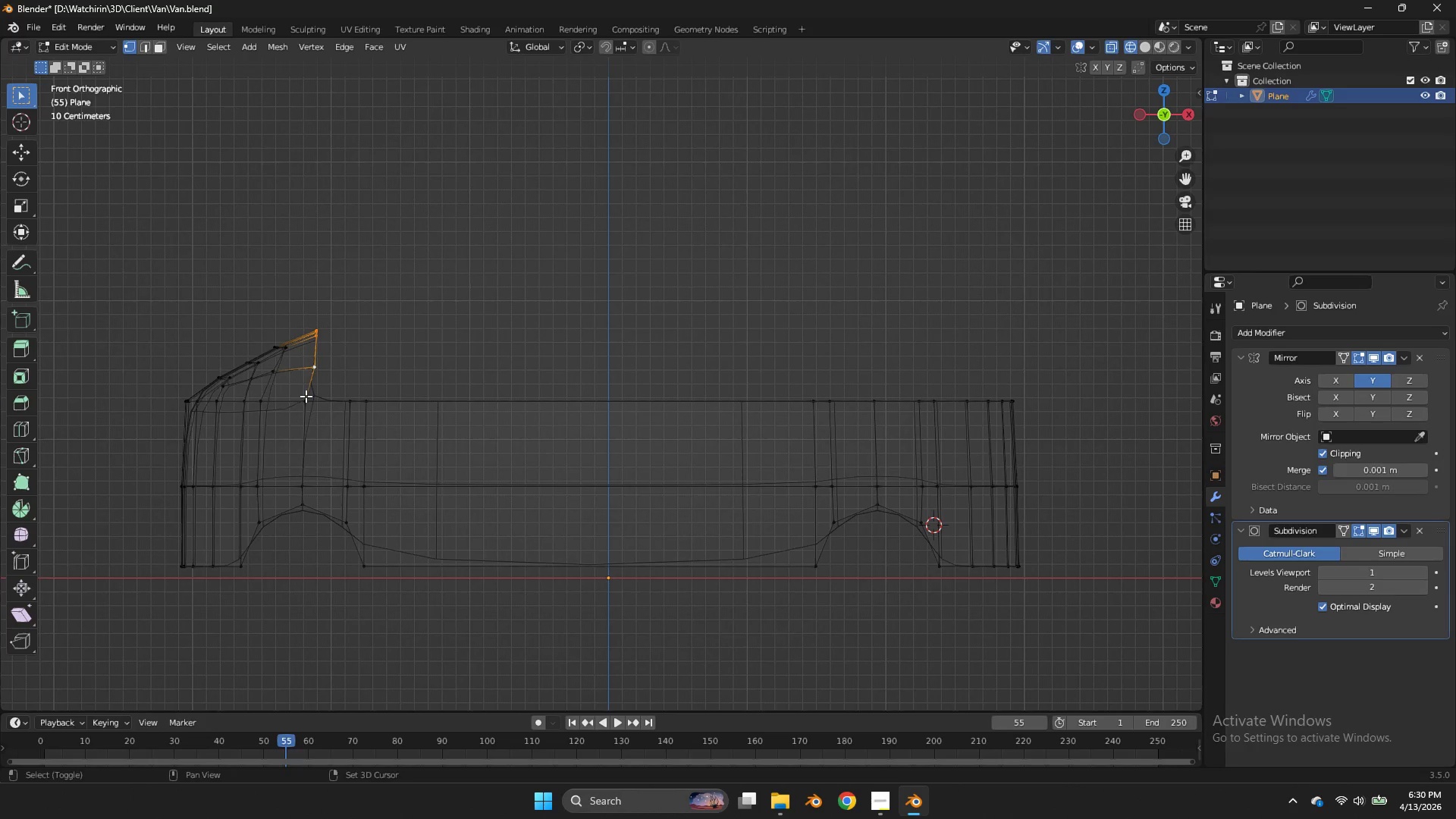 
left_click([306, 396])
 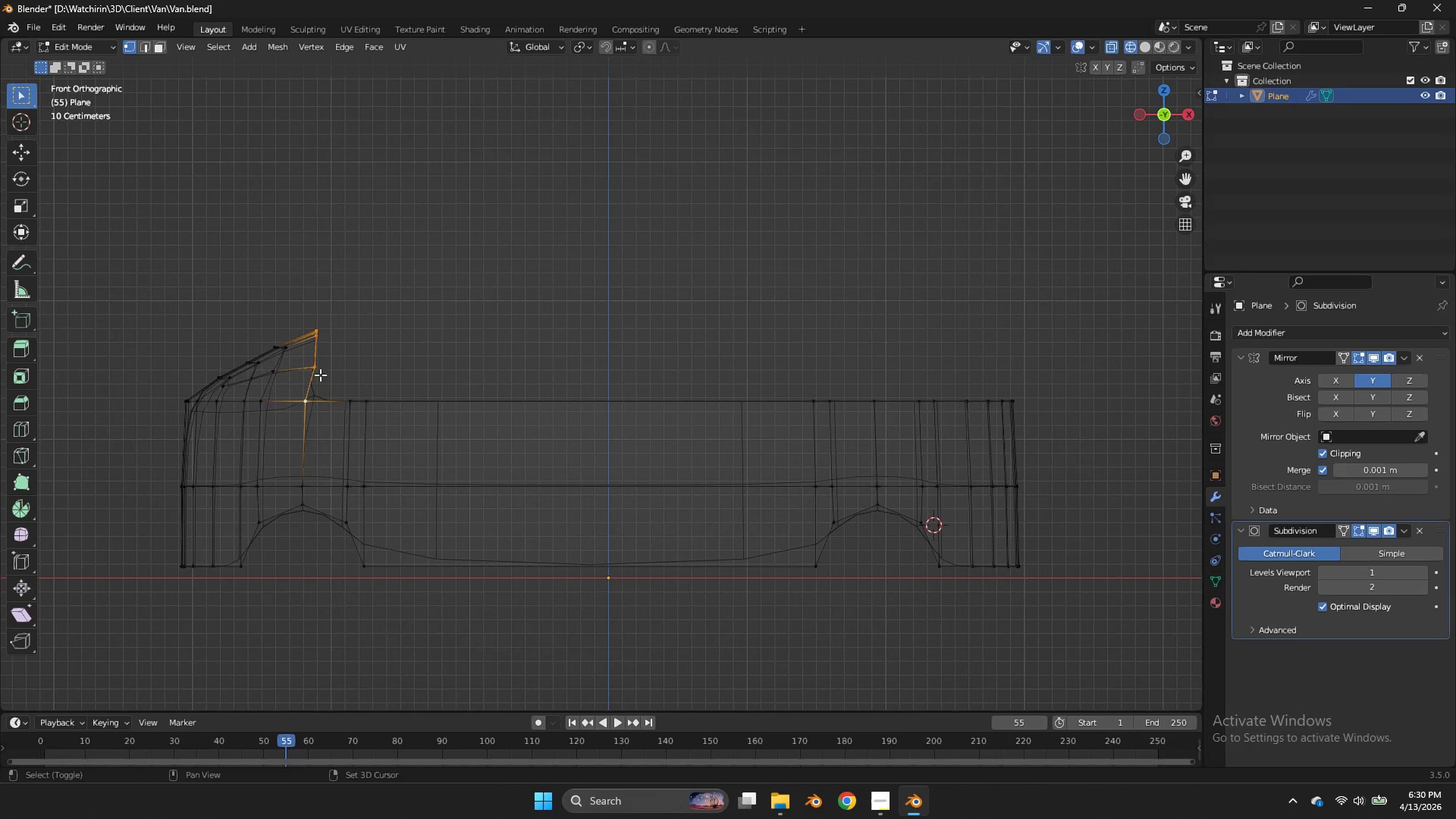 
left_click([323, 359])
 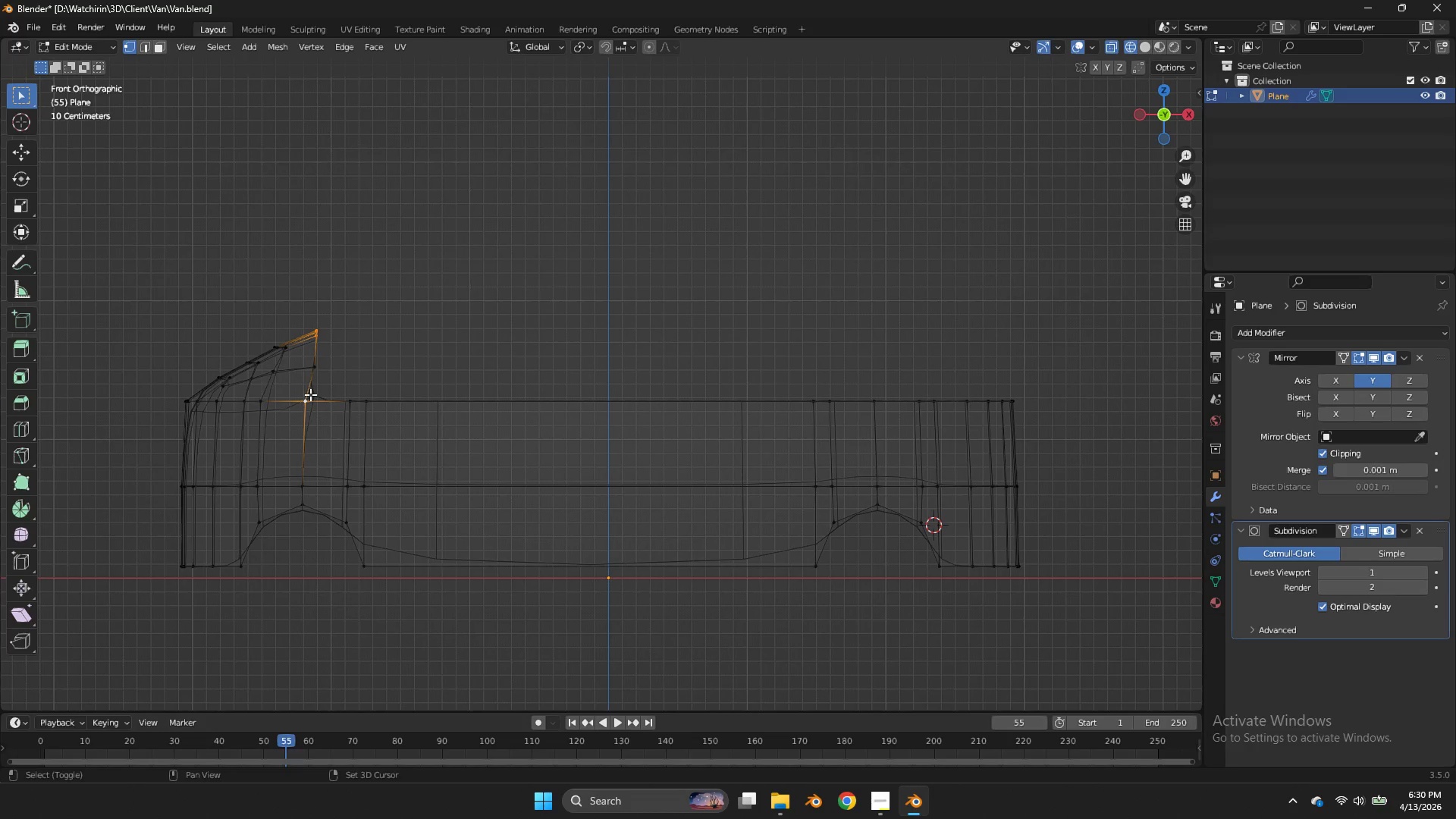 
left_click([310, 394])
 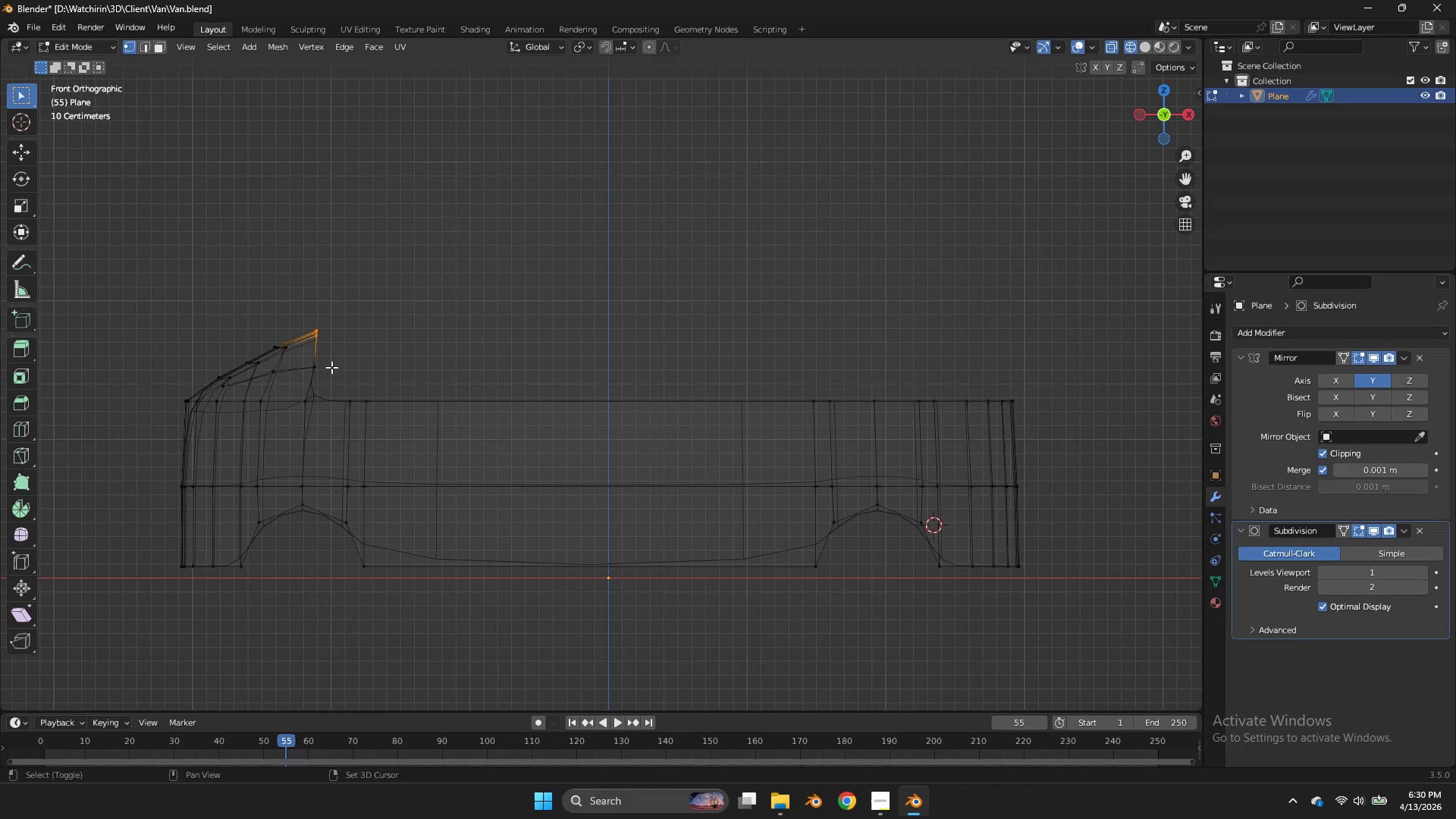 
left_click([331, 367])
 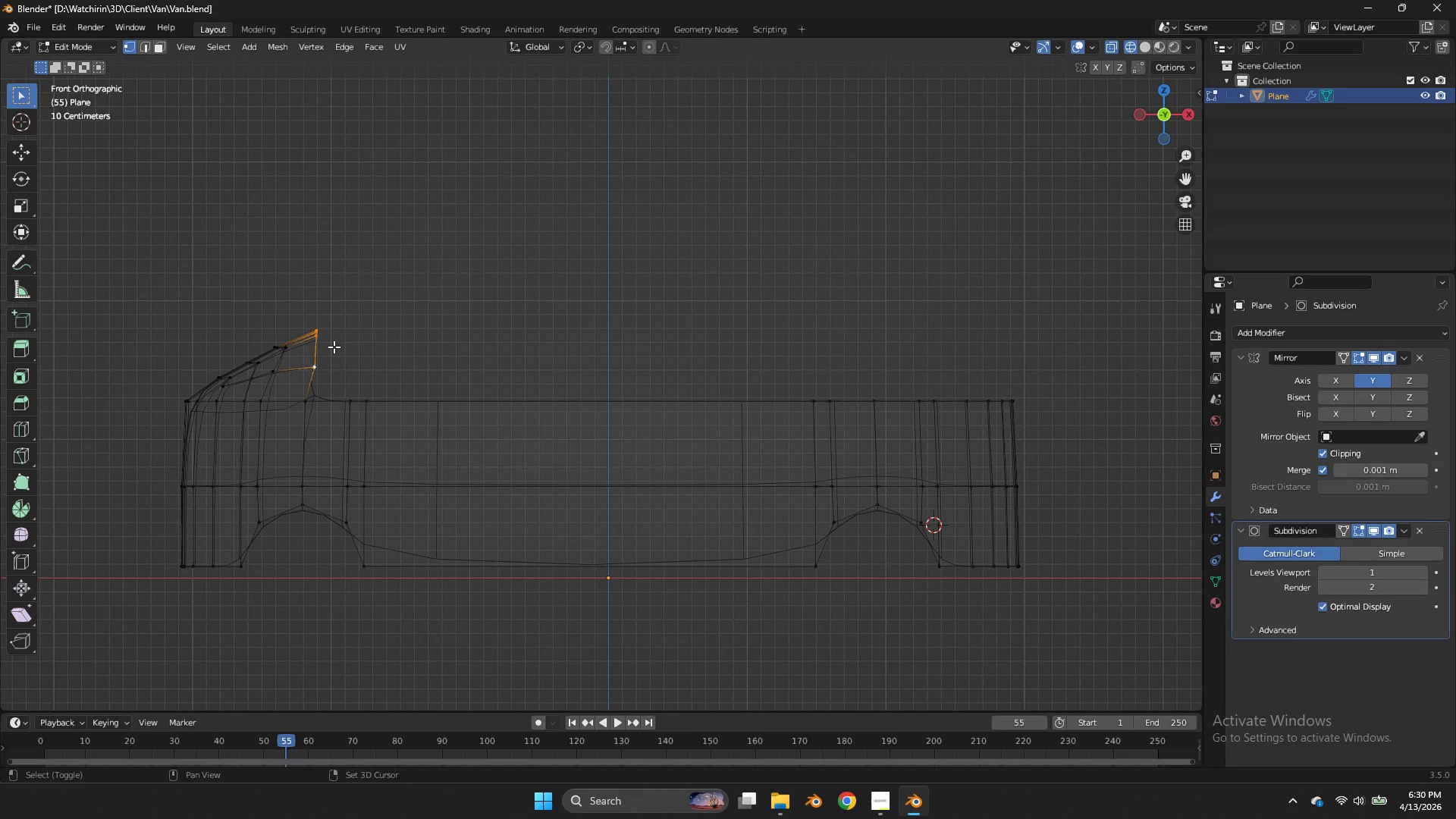 
key(E)
 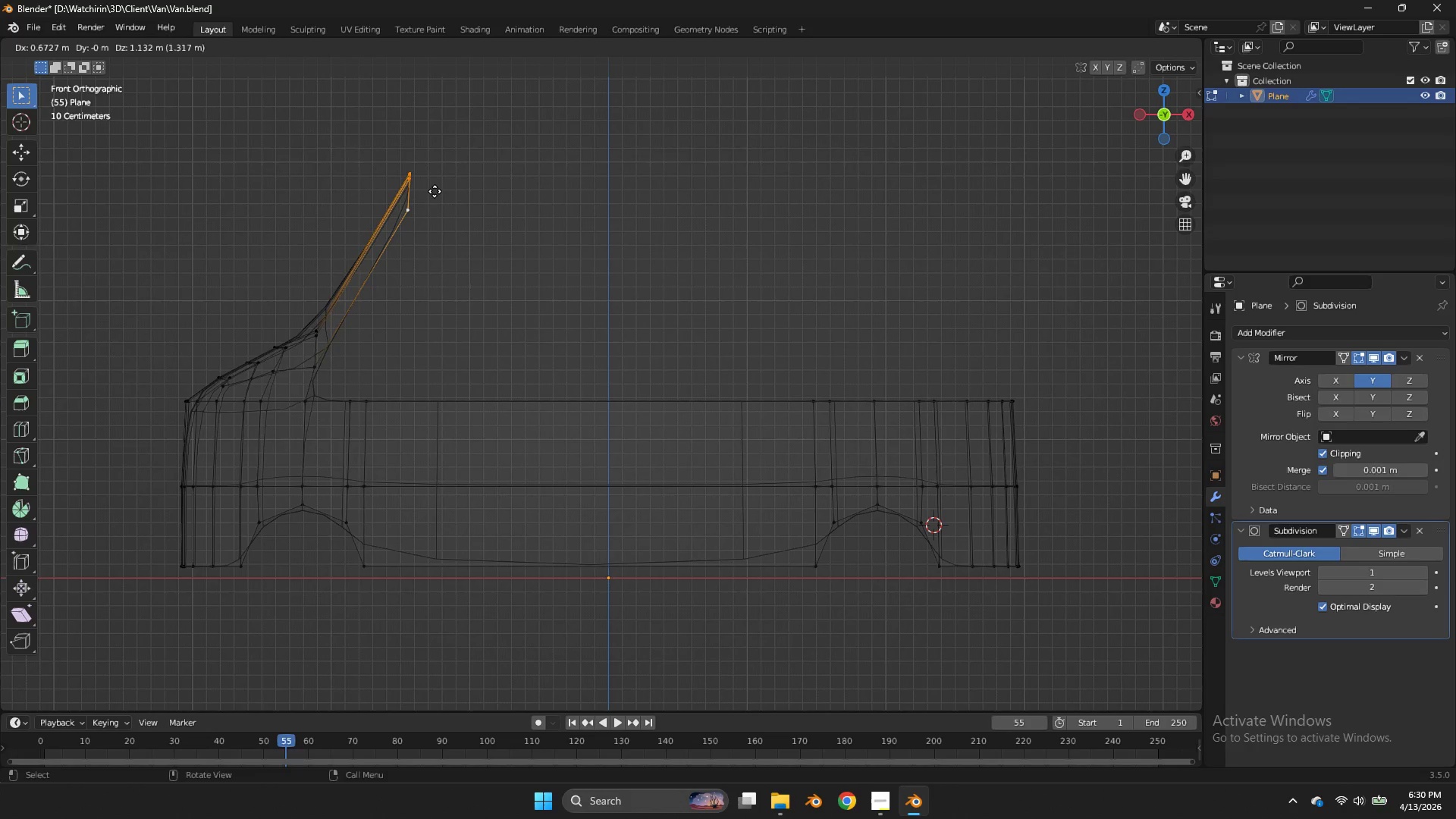 
left_click([428, 181])
 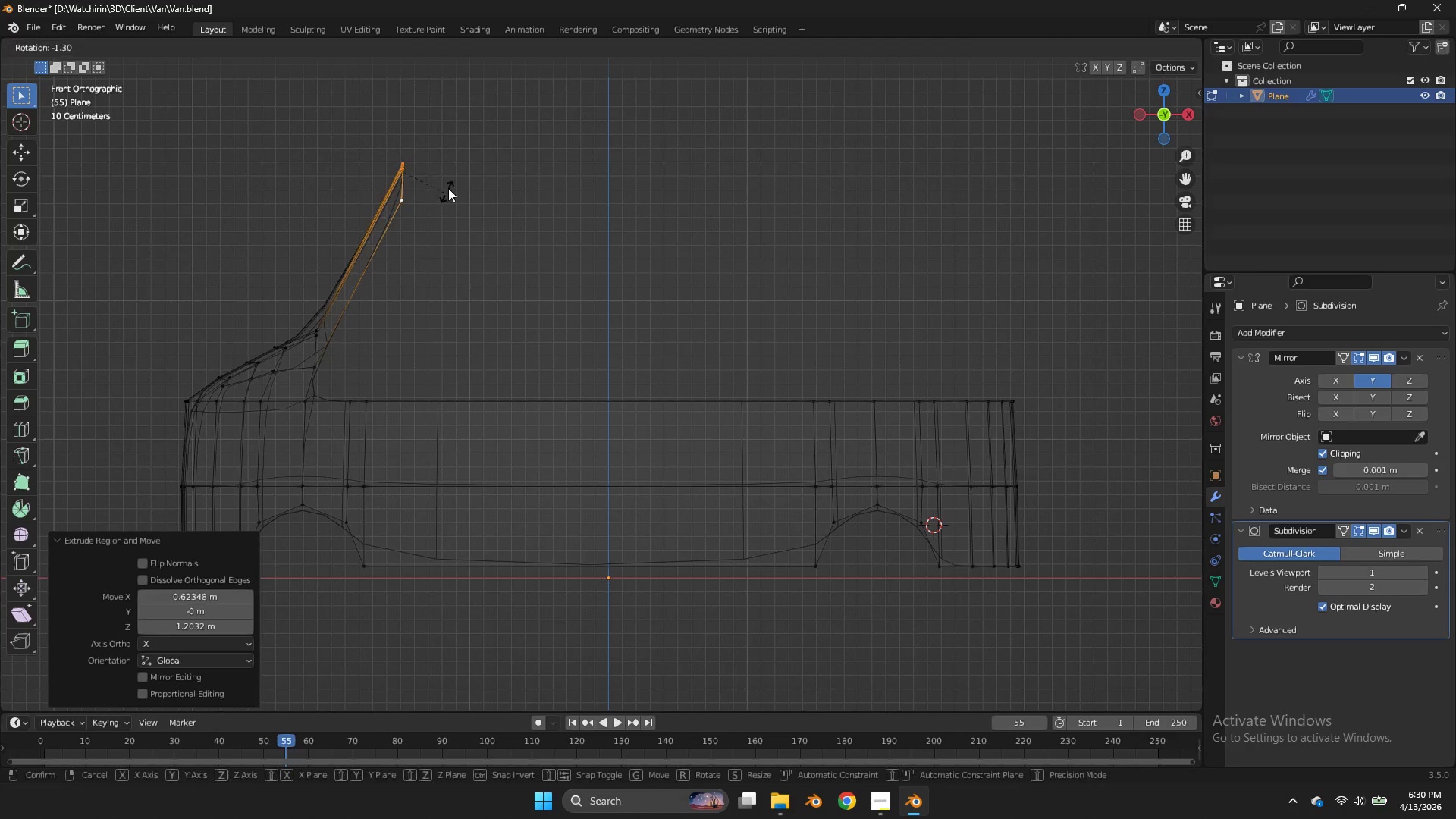 
key(R)
 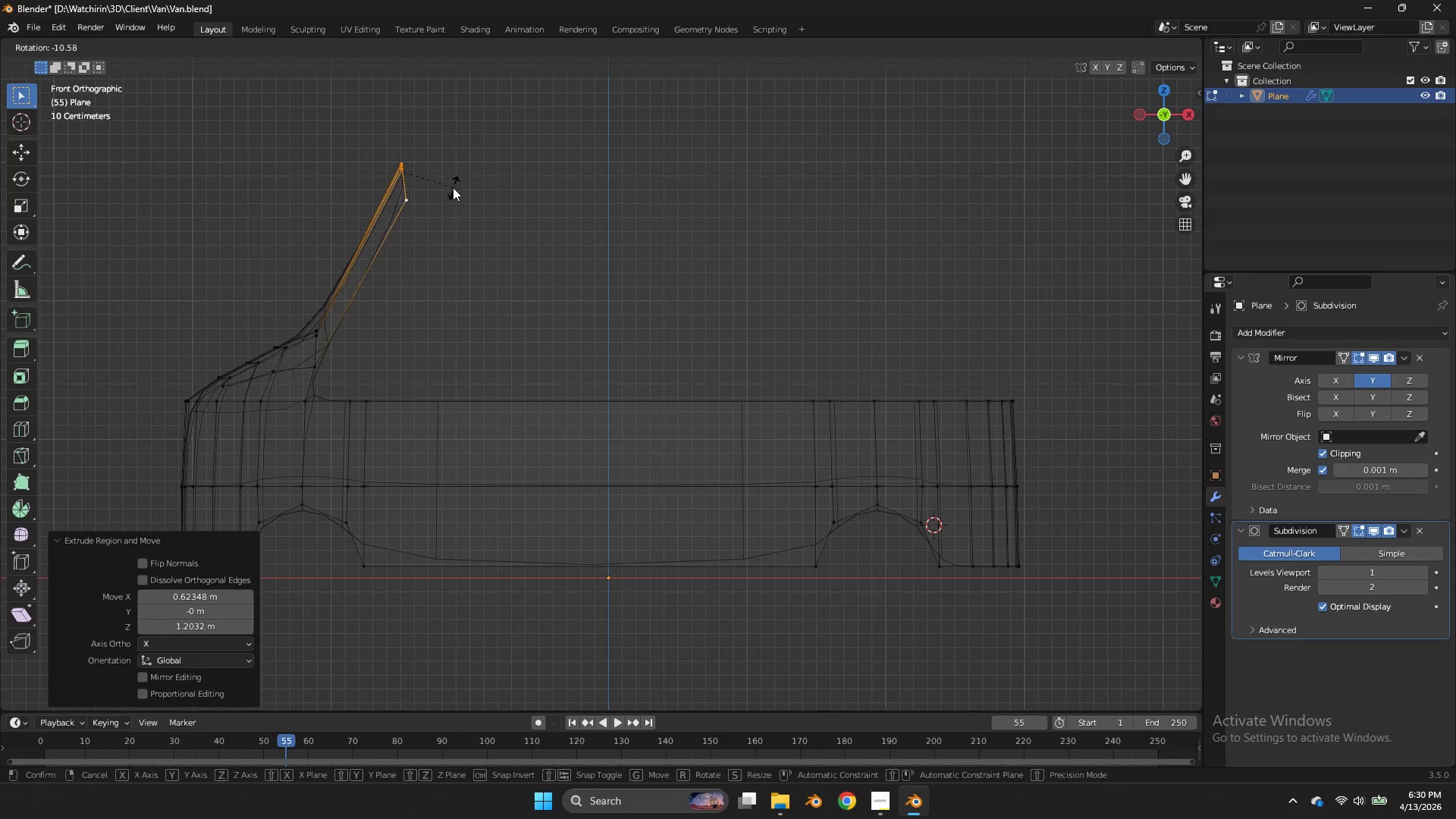 
right_click([453, 187])
 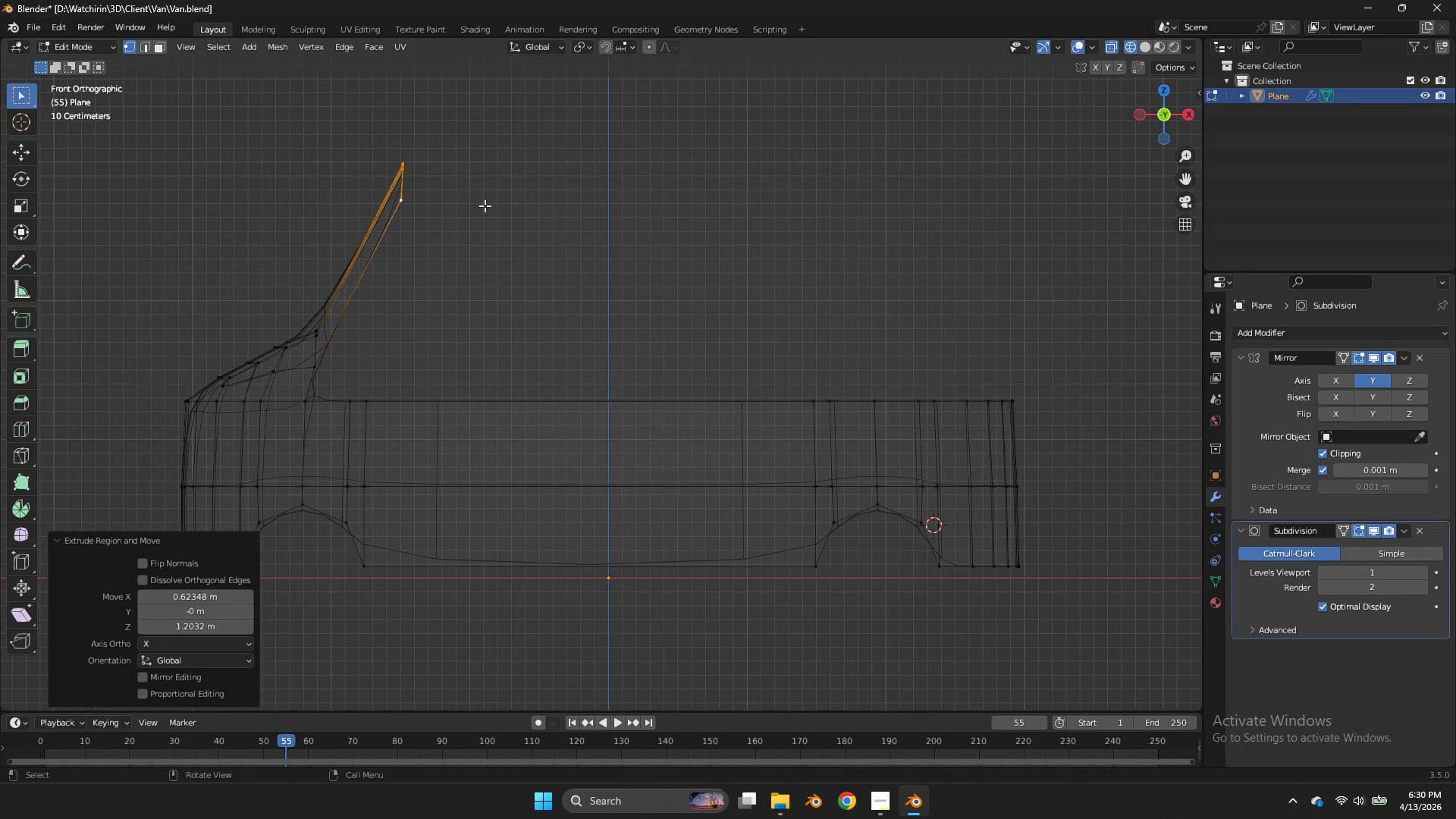 
type(zzg)
 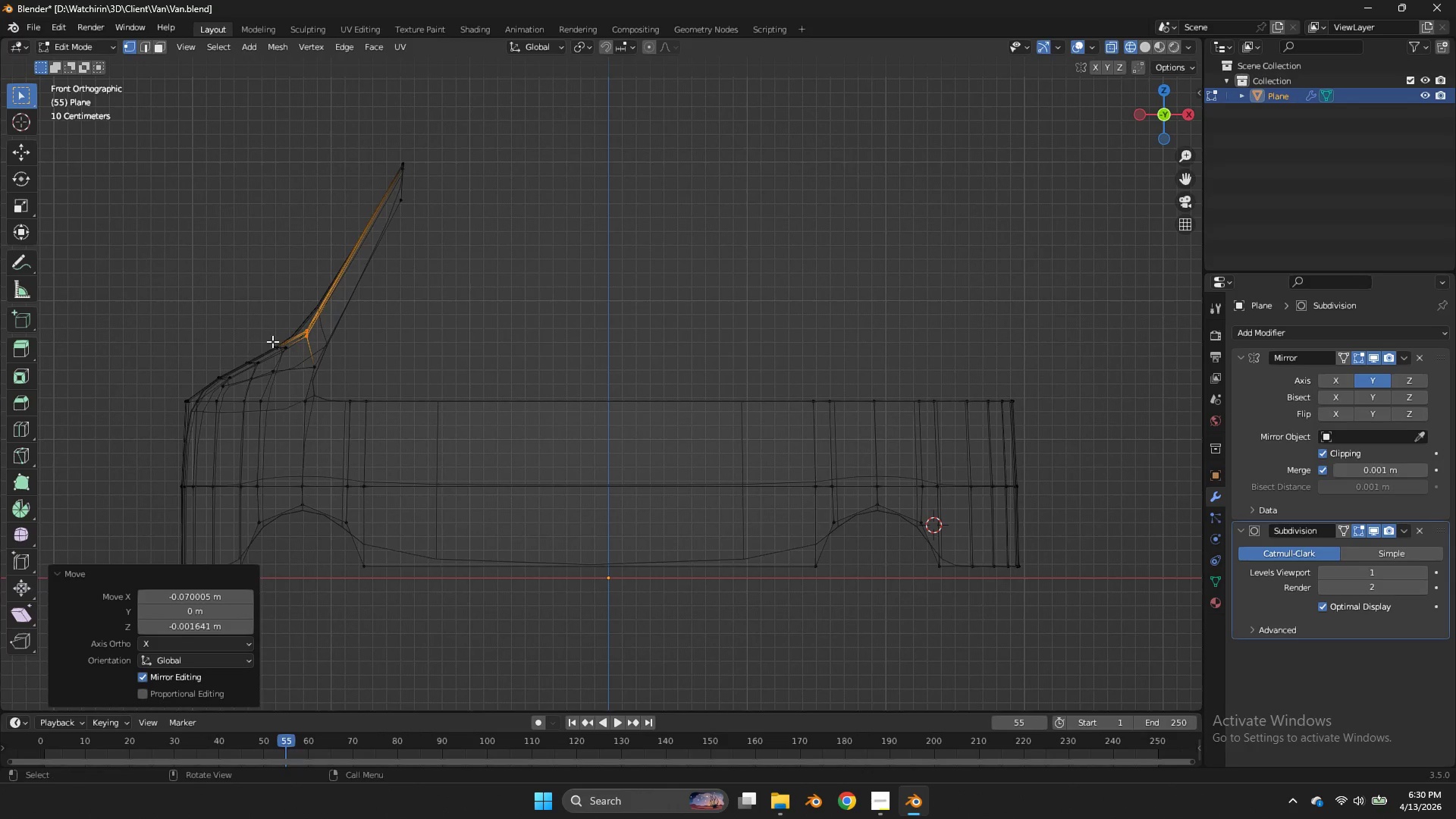 
left_click_drag(start_coordinate=[346, 307], to_coordinate=[295, 351])
 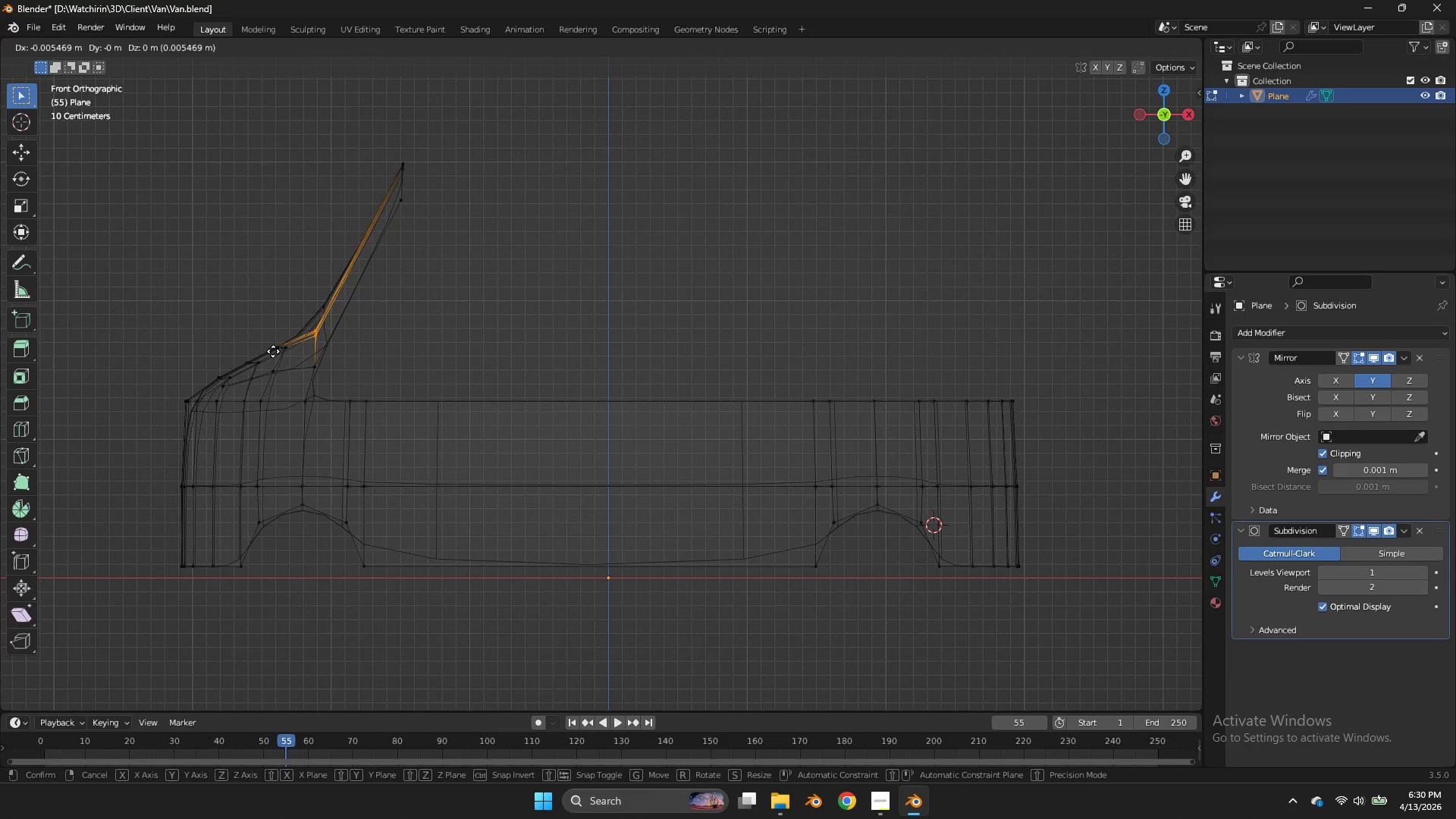 
hold_key(key=ShiftLeft, duration=0.53)
left_click([198, 353])
 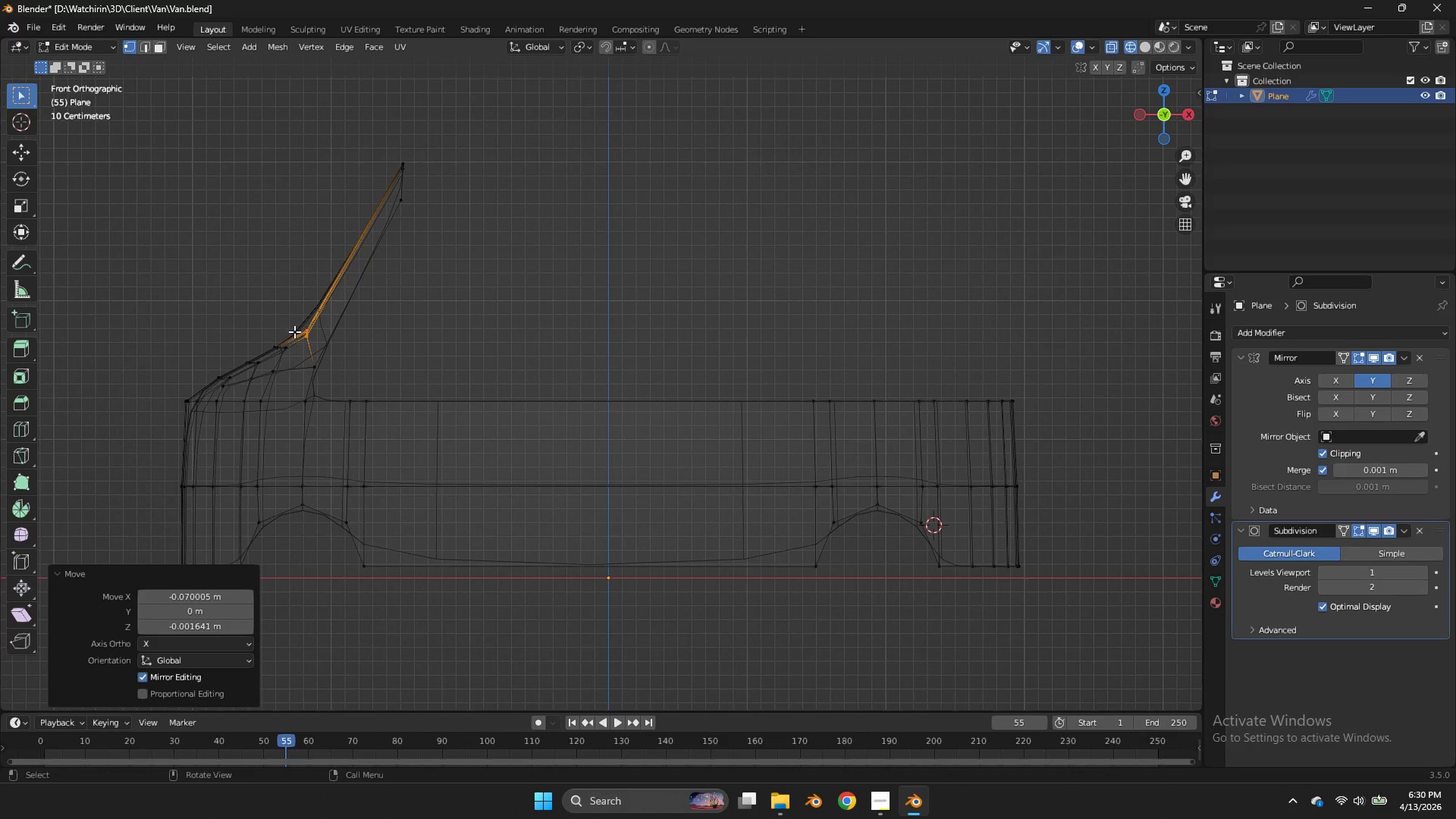 
left_click_drag(start_coordinate=[296, 331], to_coordinate=[267, 357])
 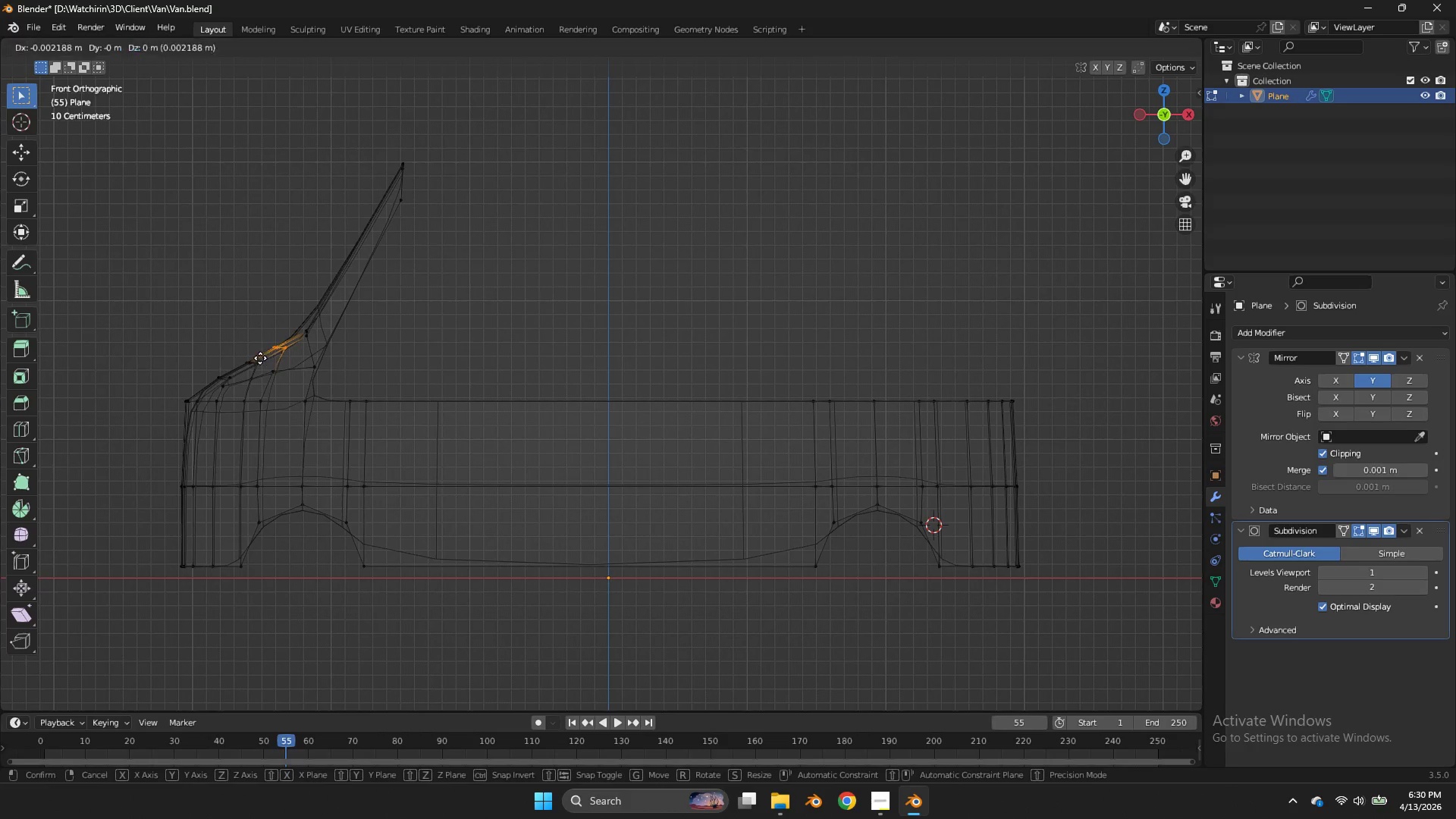 
key(G)
 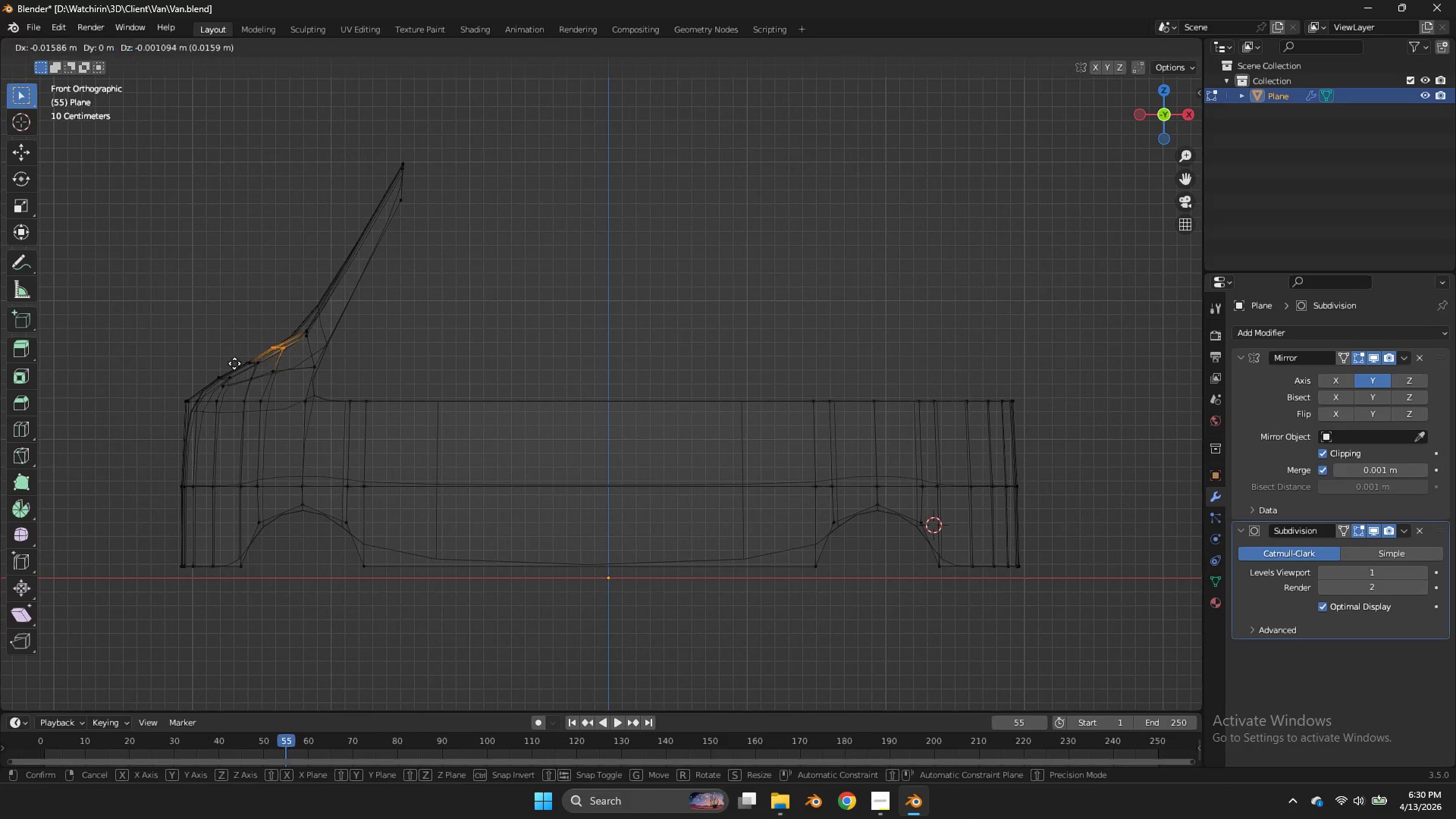 
hold_key(key=ShiftLeft, duration=0.44)
left_click([221, 365])
 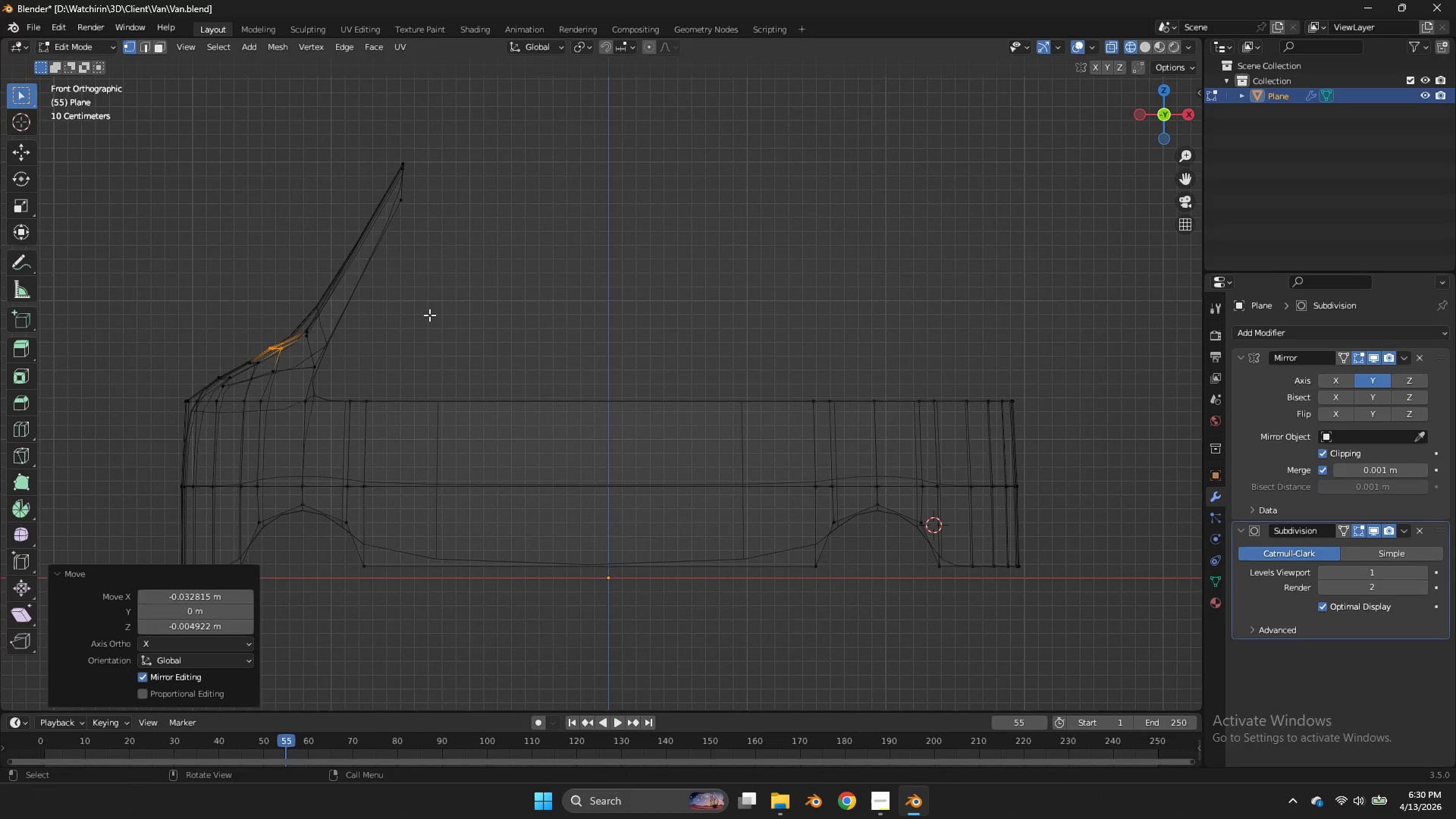 
left_click_drag(start_coordinate=[221, 364], to_coordinate=[229, 360])
 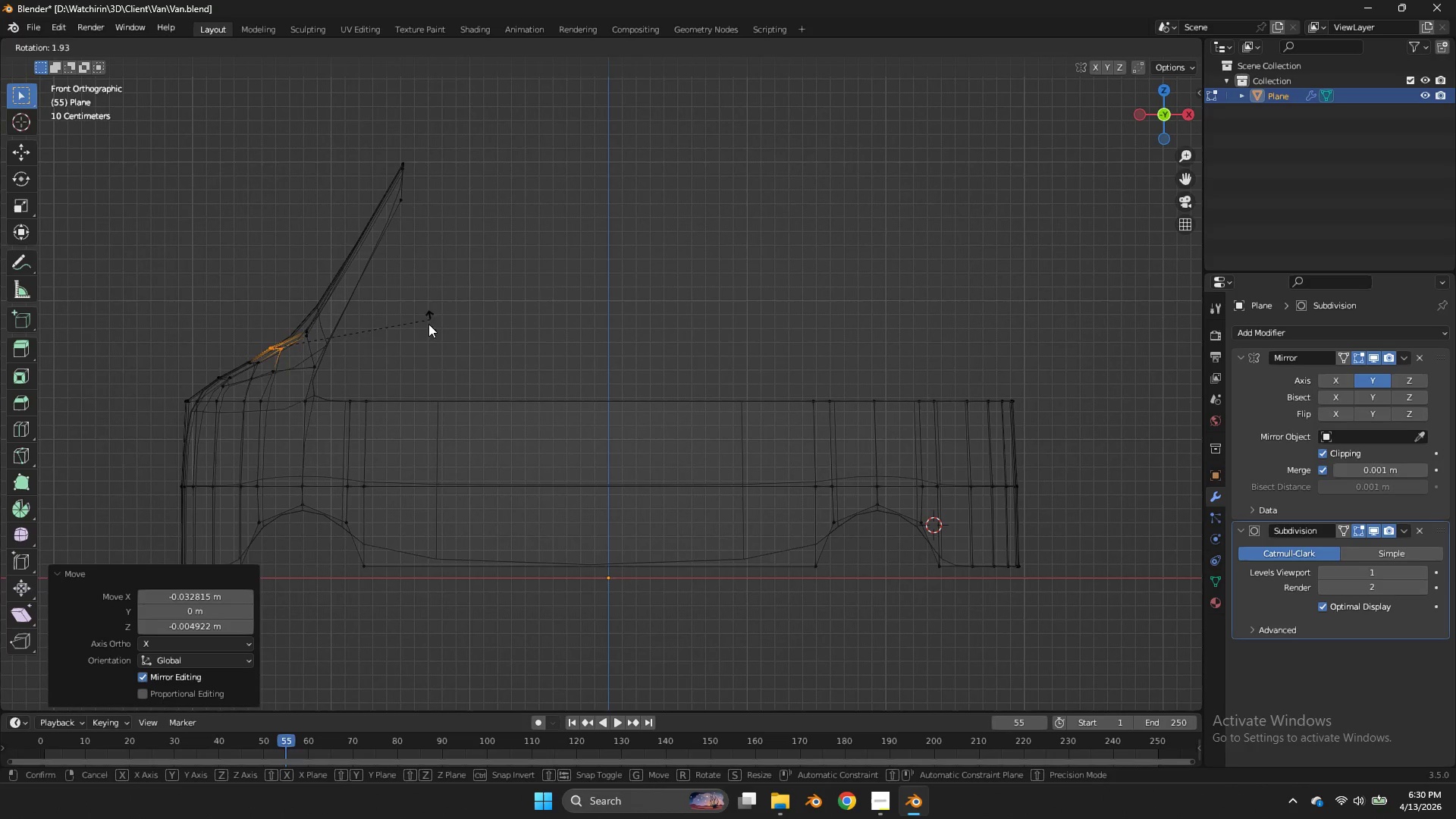 
key(R)
 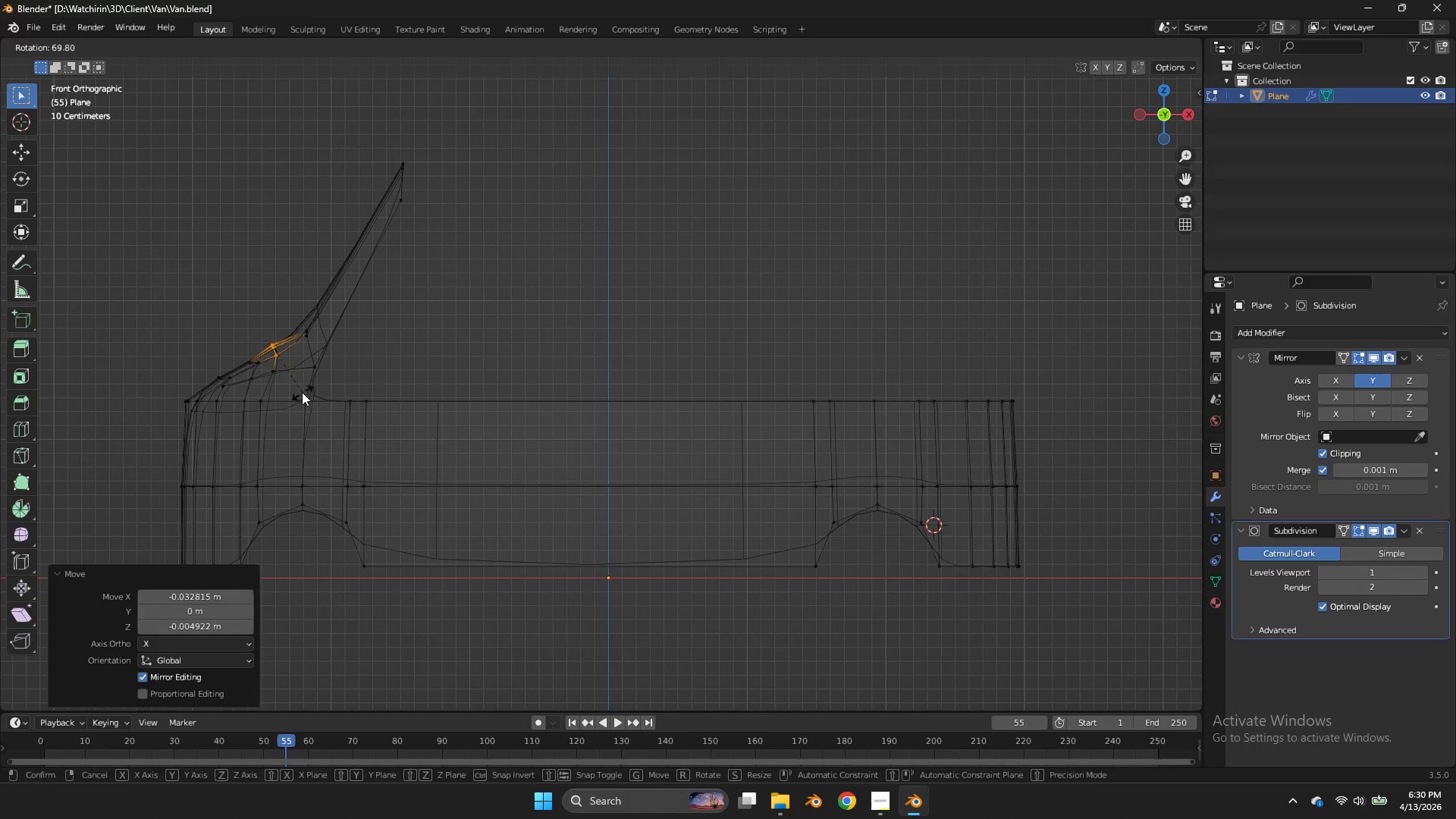 
left_click([300, 392])
 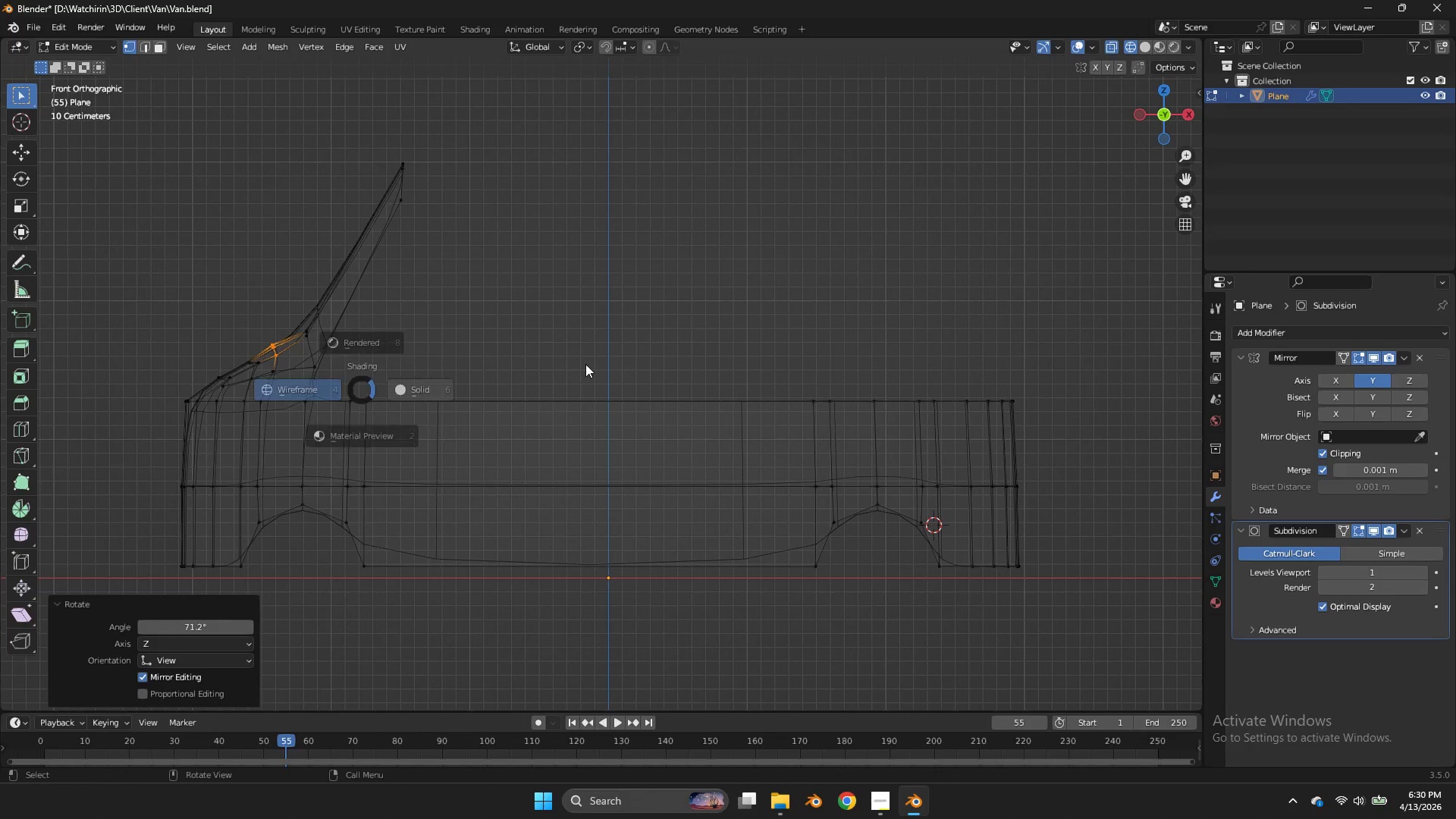 
type(zsz)
 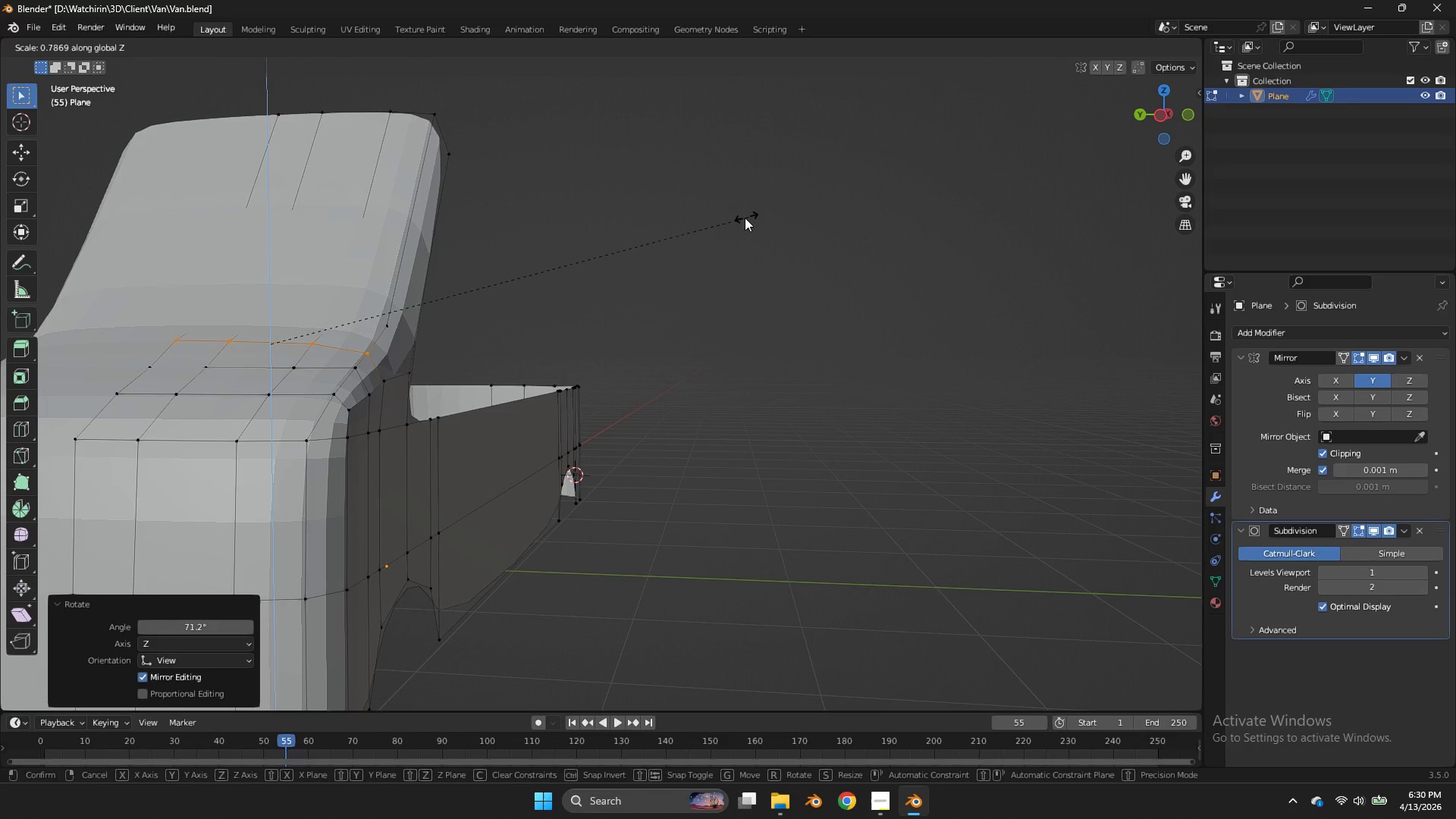 
left_click_drag(start_coordinate=[1172, 118], to_coordinate=[132, 123])
 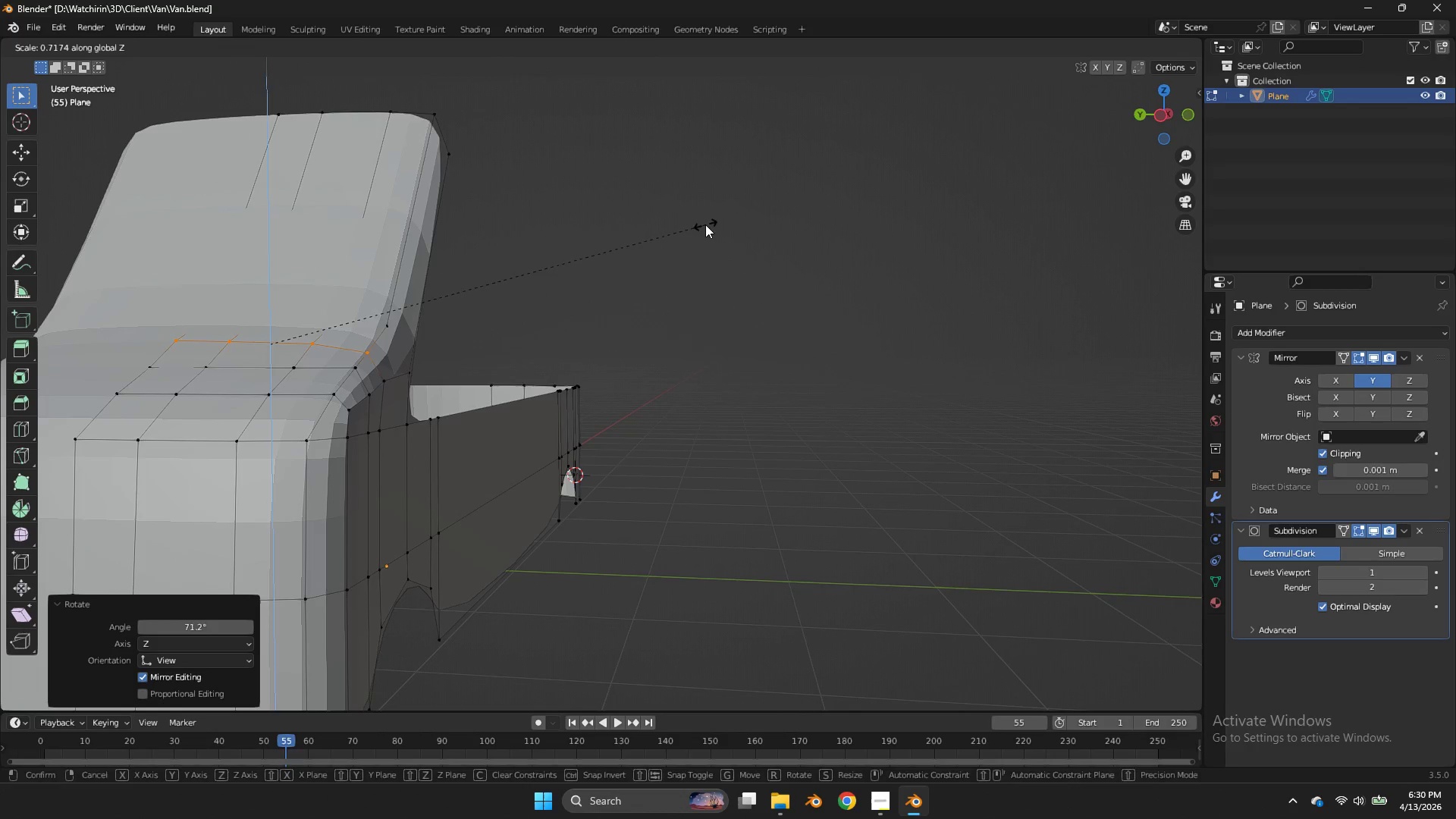 
double_click([705, 225])
 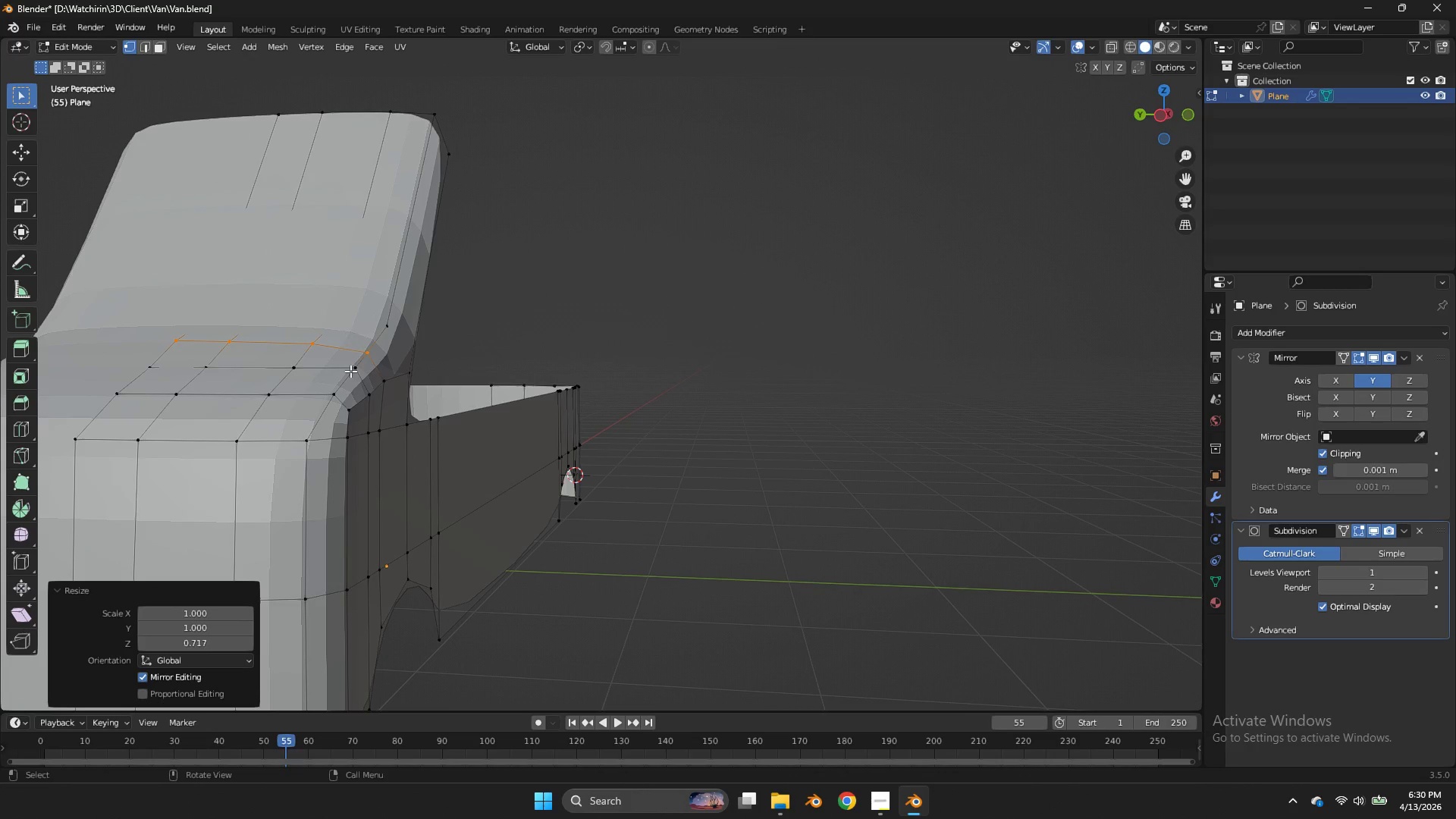 
left_click([350, 371])
 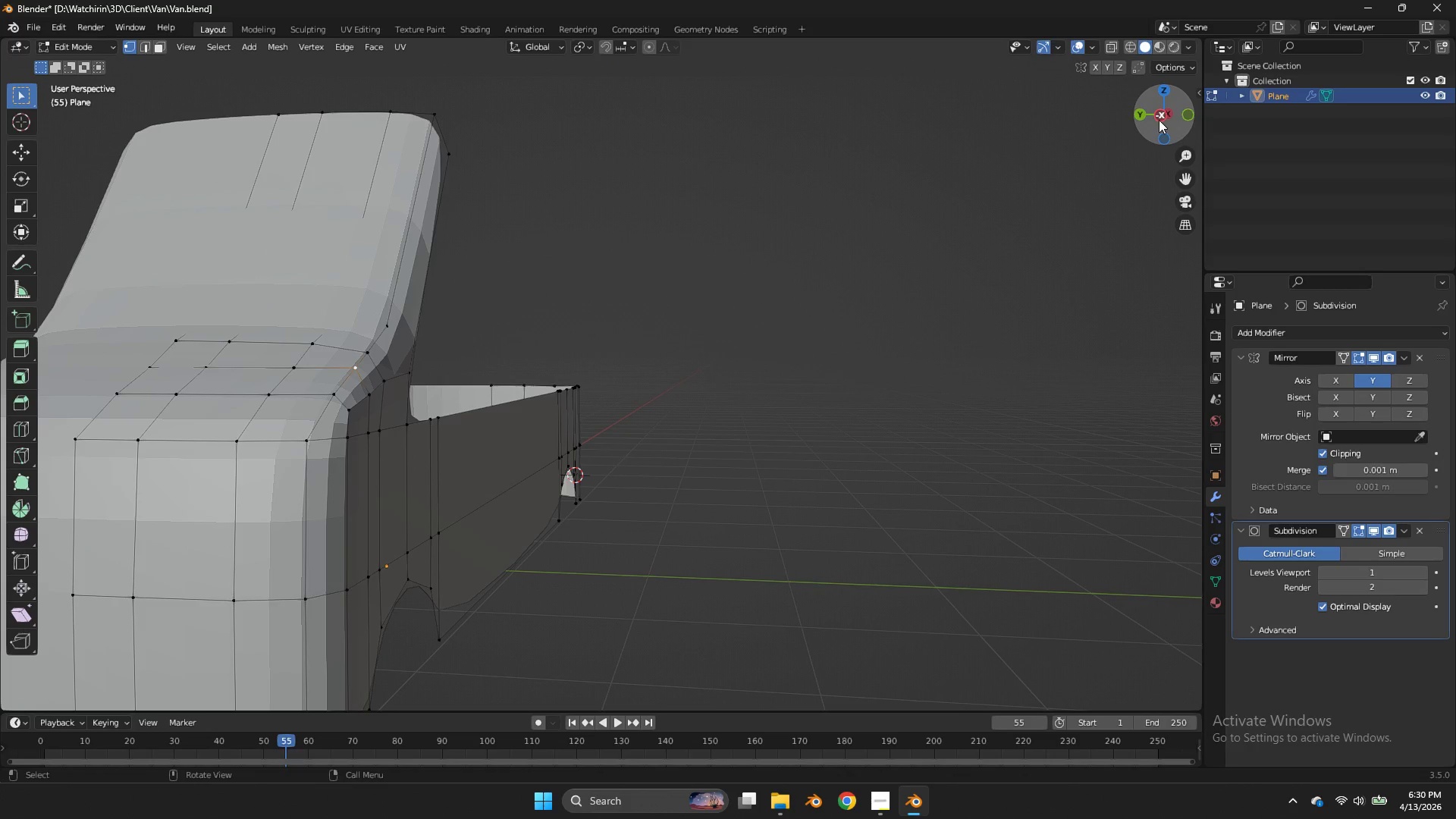 
left_click([1159, 120])
 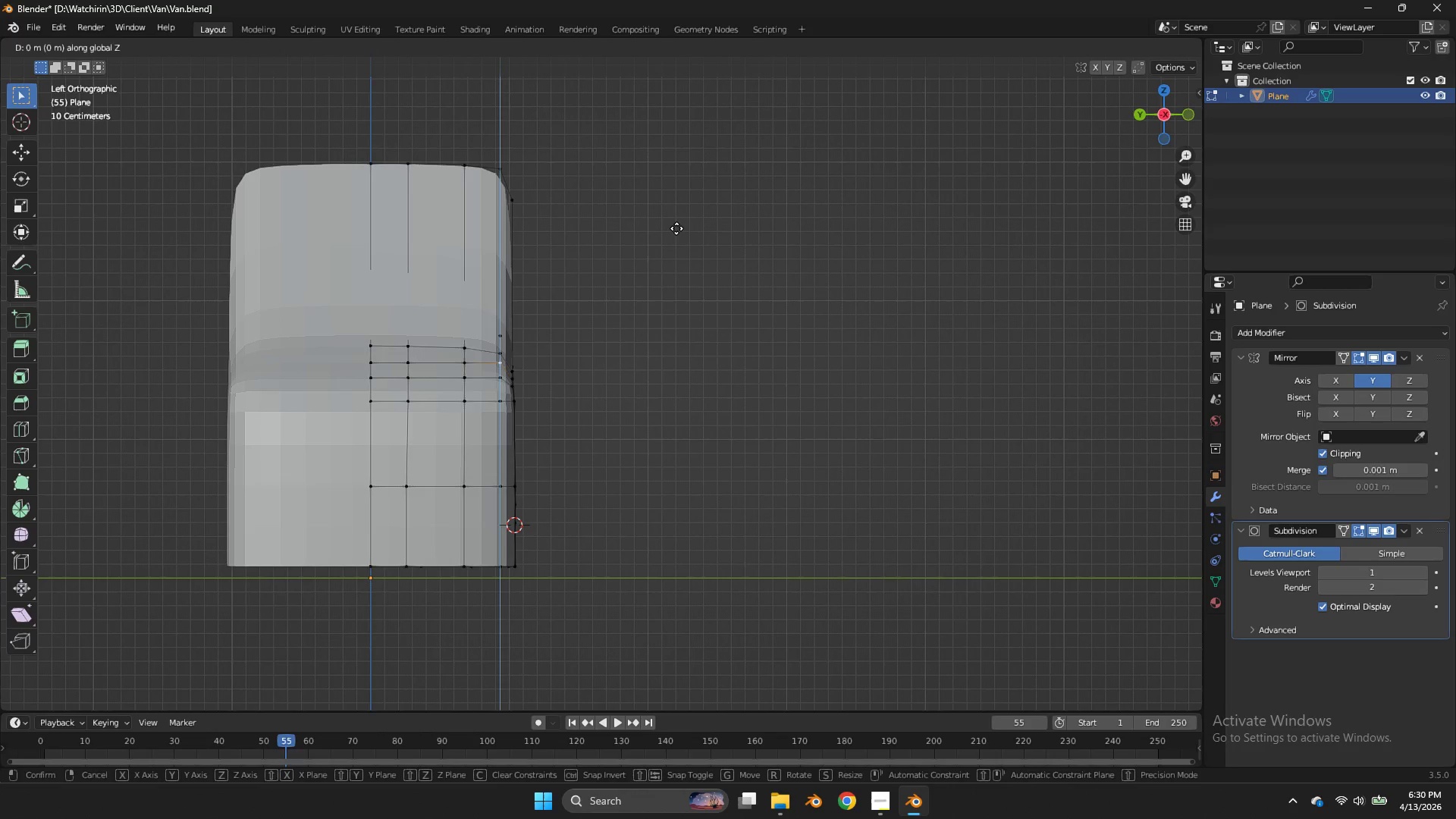 
type(gz)
 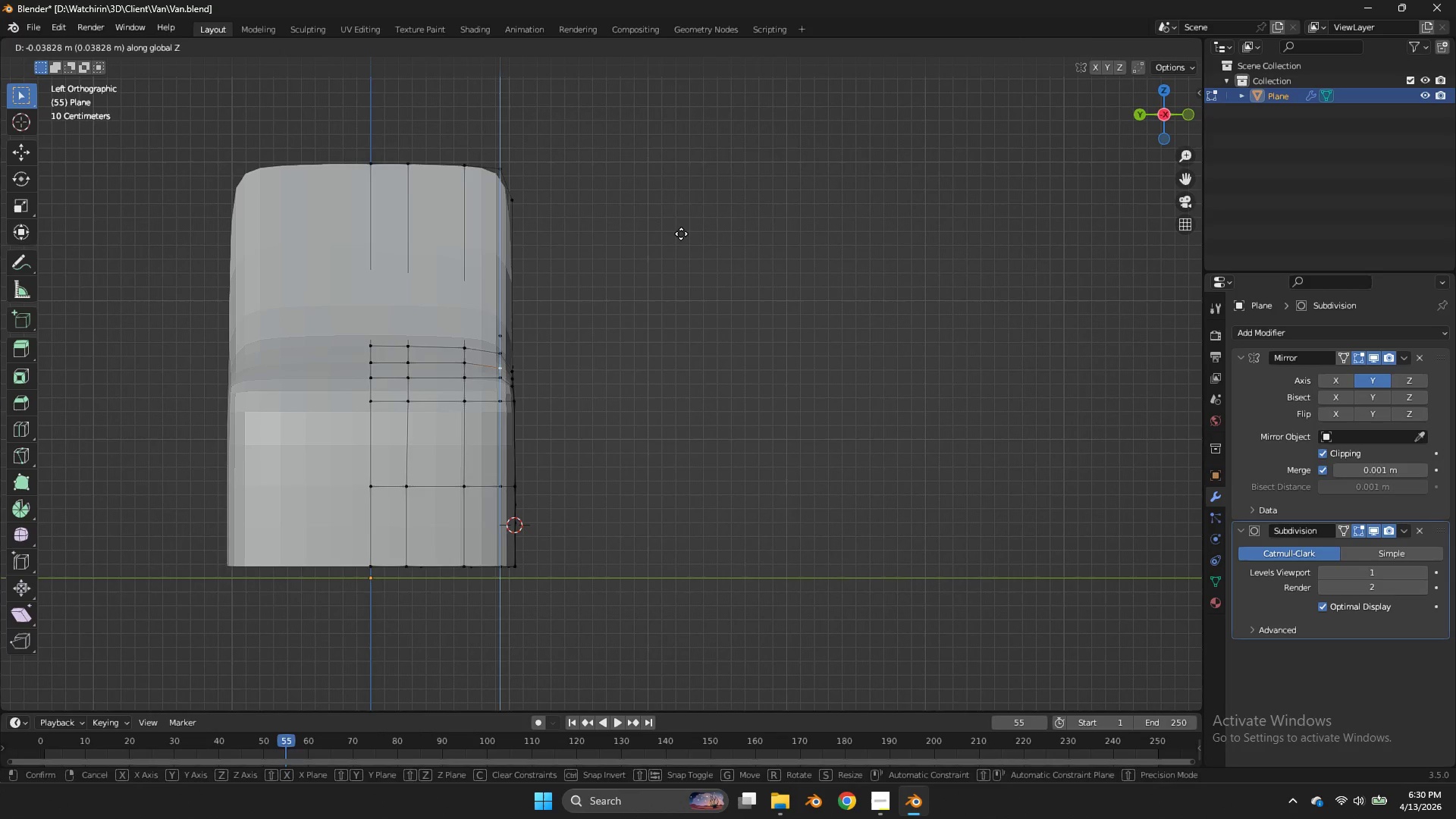 
double_click([681, 234])
 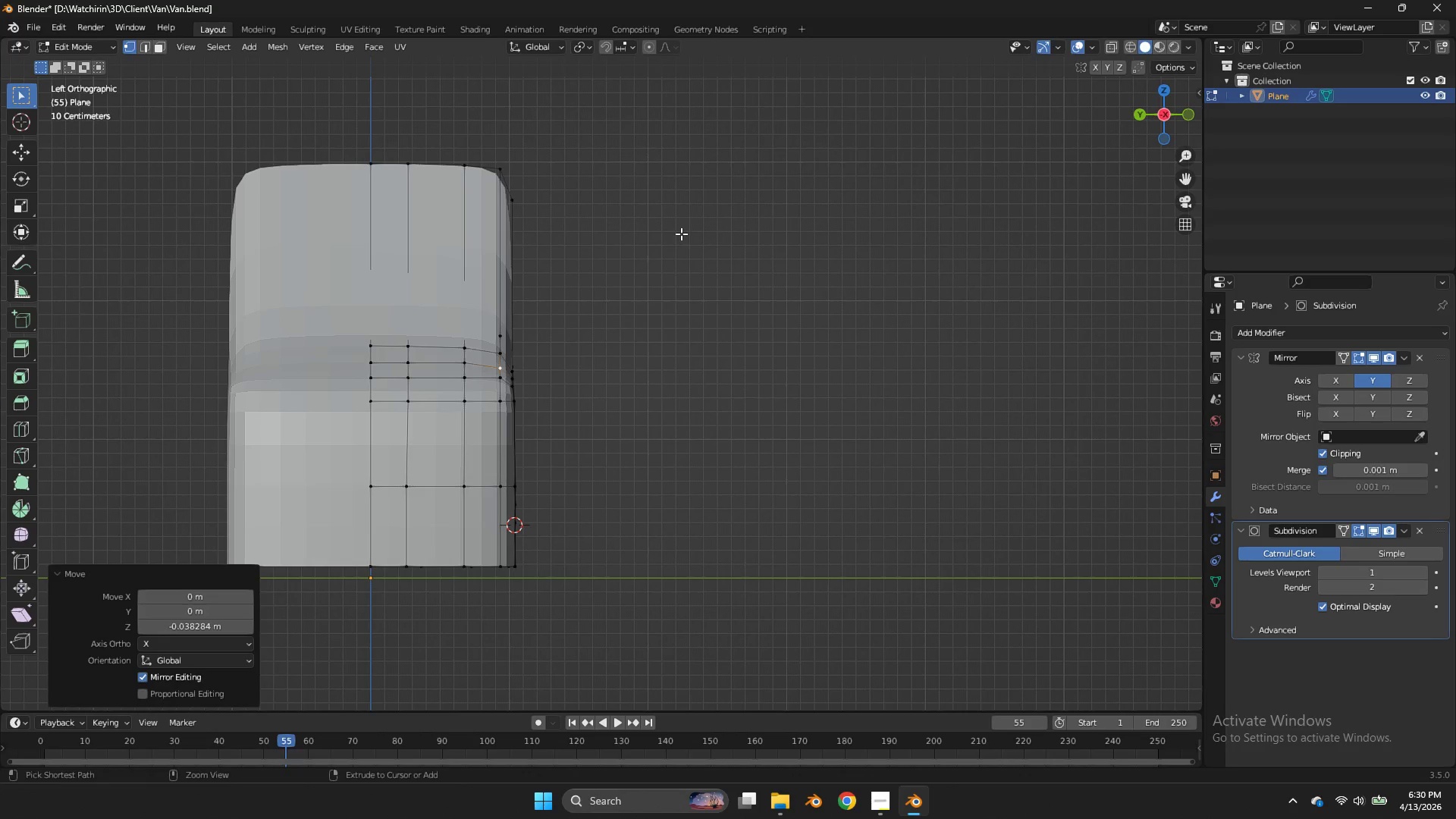 
key(Control+ControlLeft)
 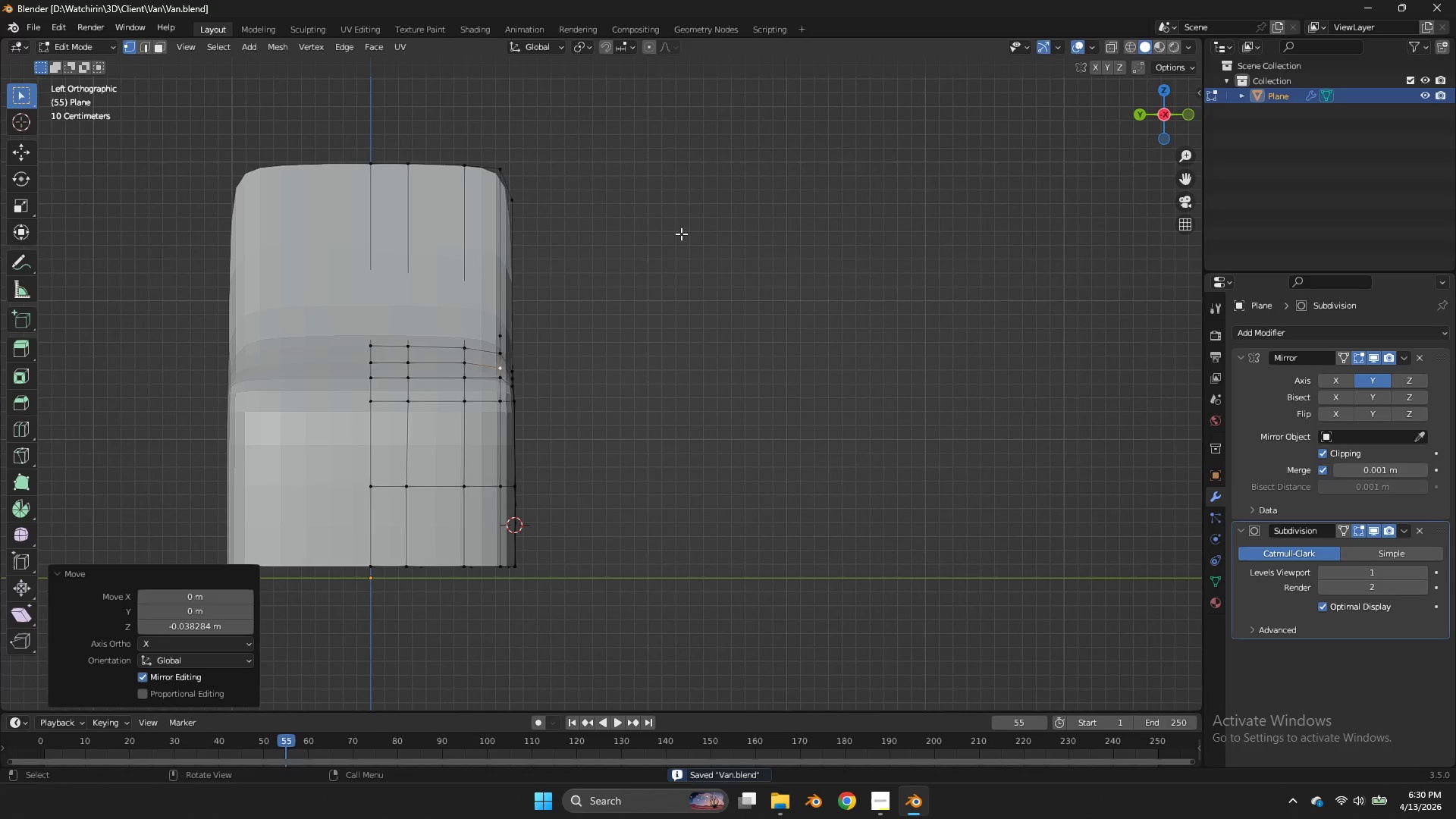 
key(Control+S)
 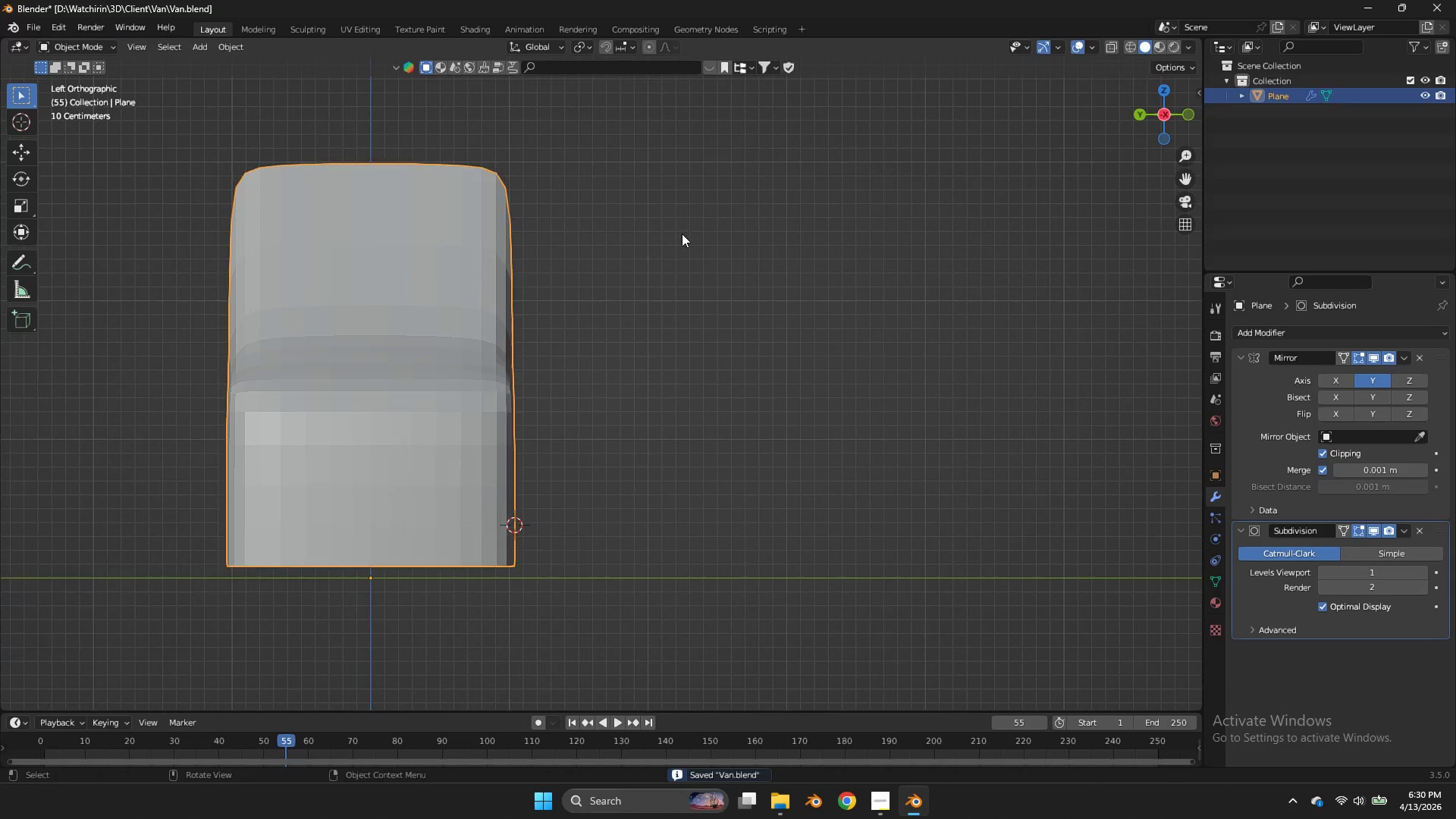 
key(Tab)
 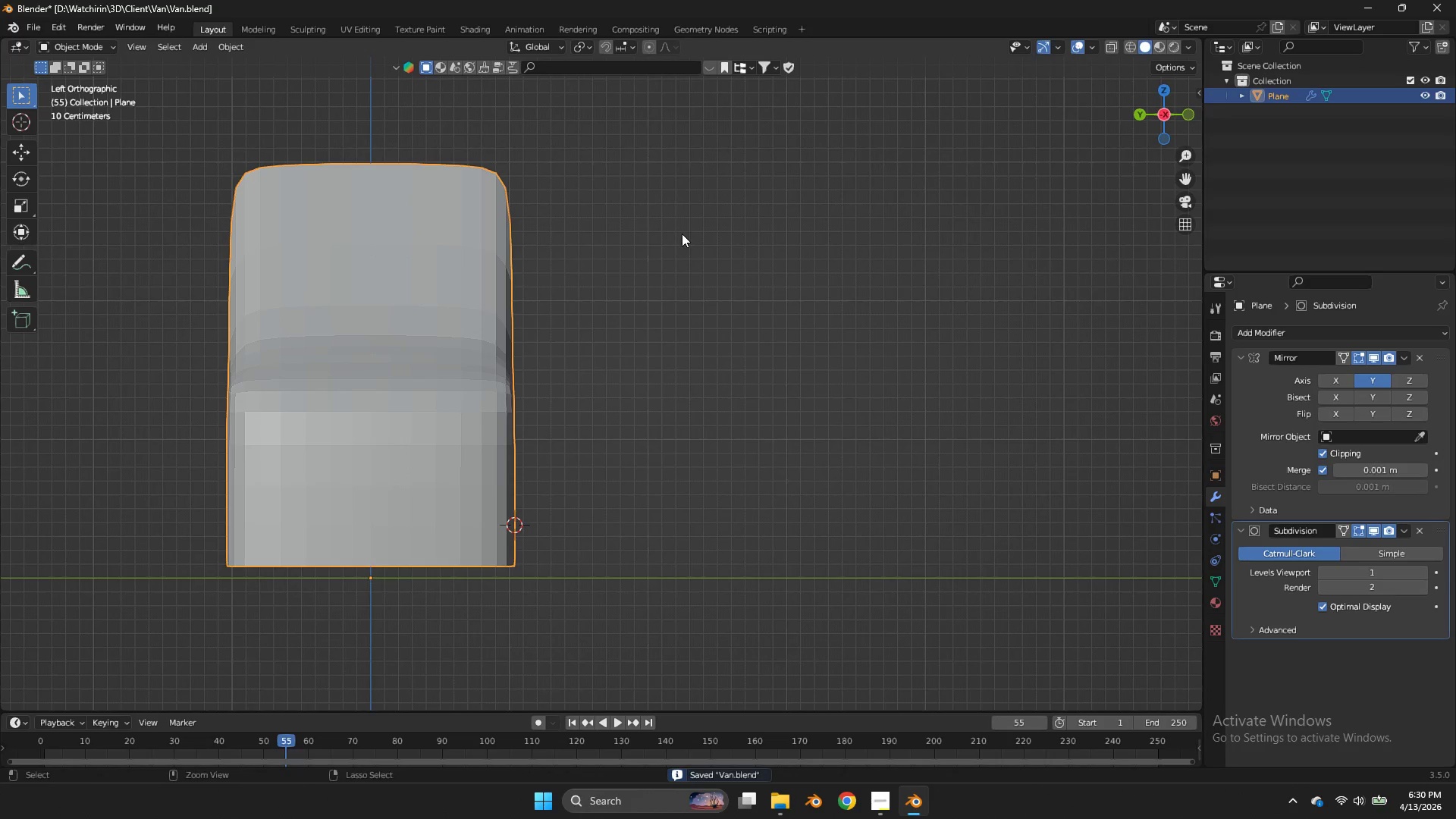 
key(Control+S)
 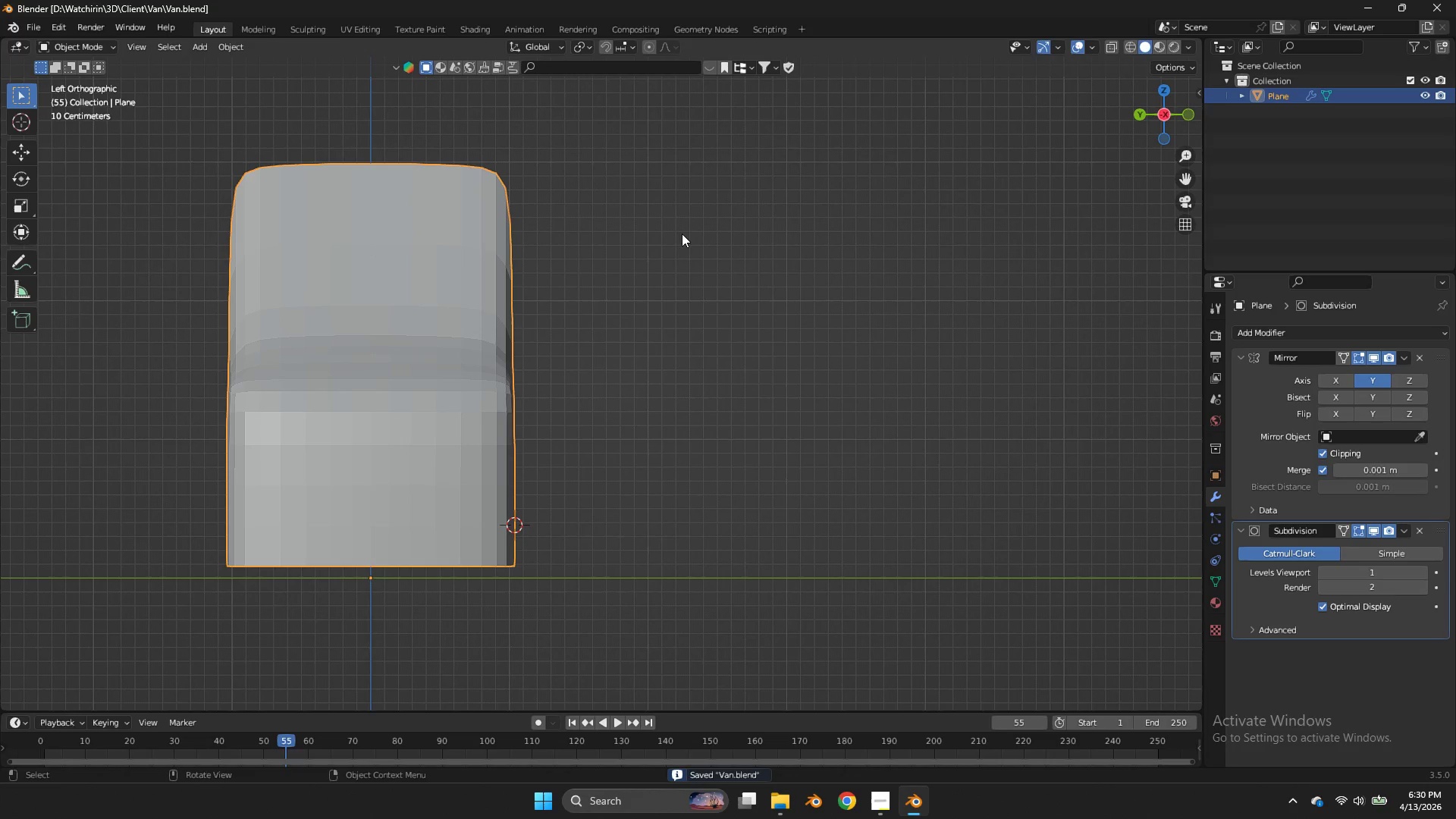 
key(Tab)
 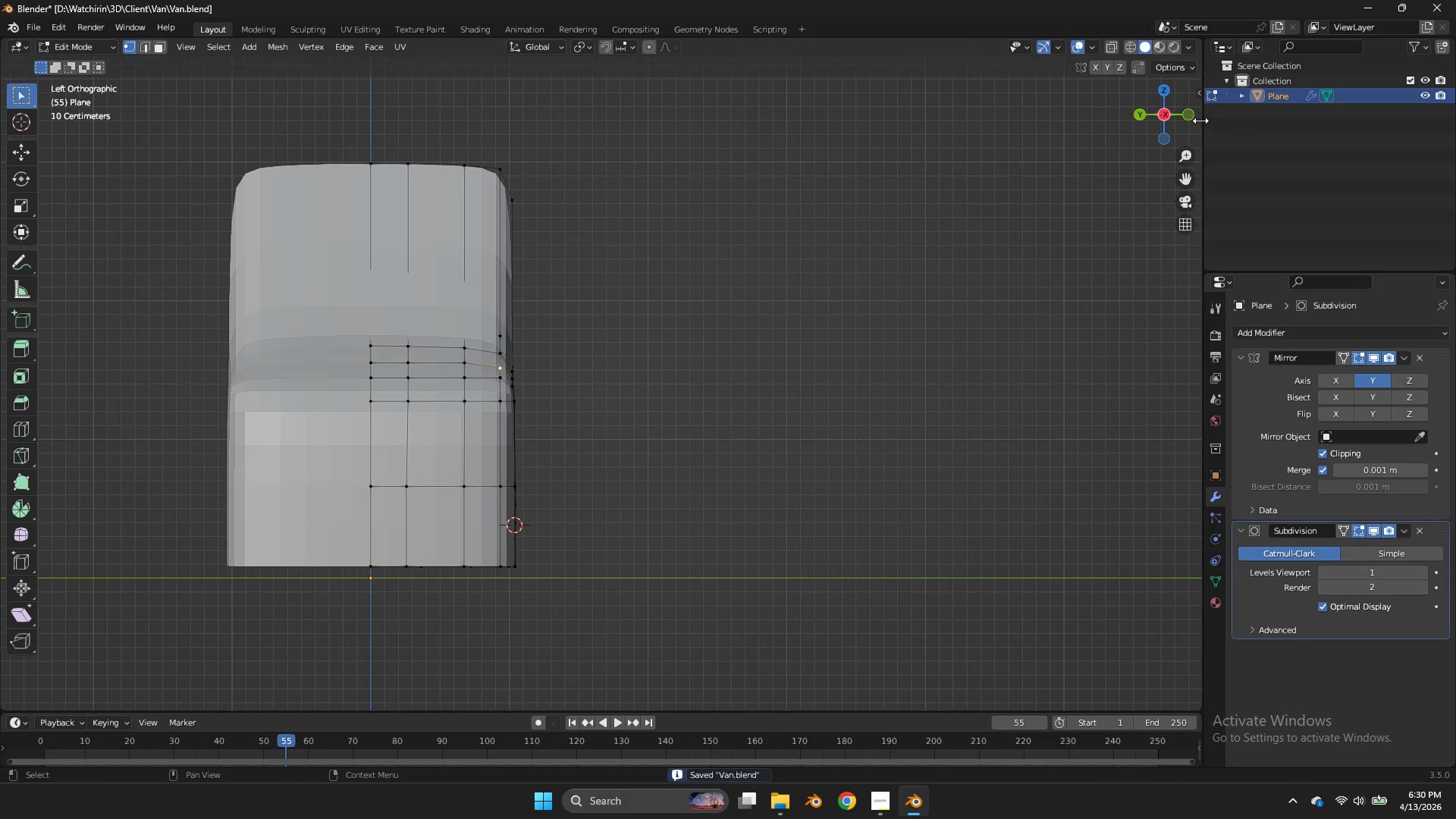 
left_click([1191, 118])
 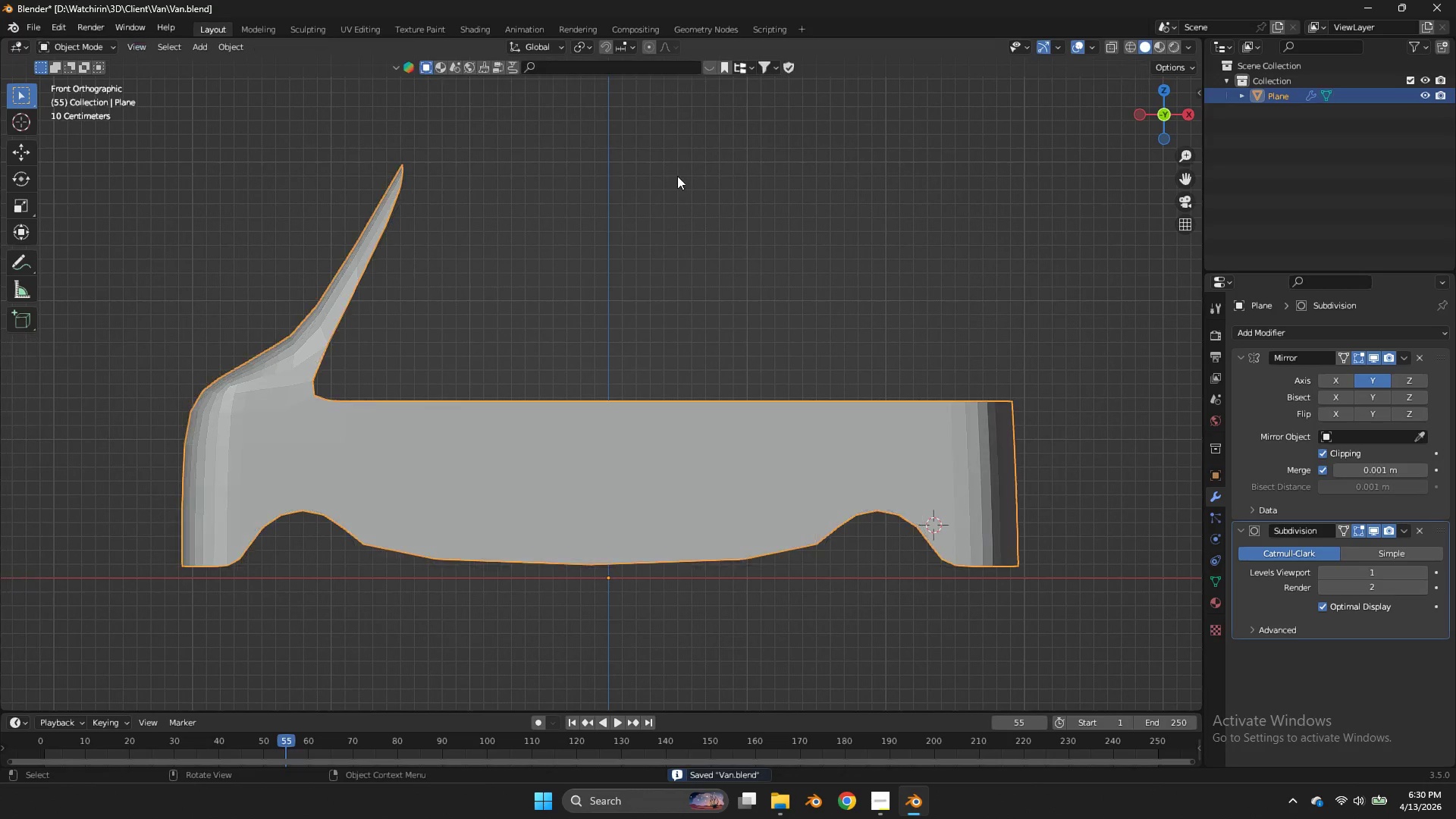 
key(Tab)
 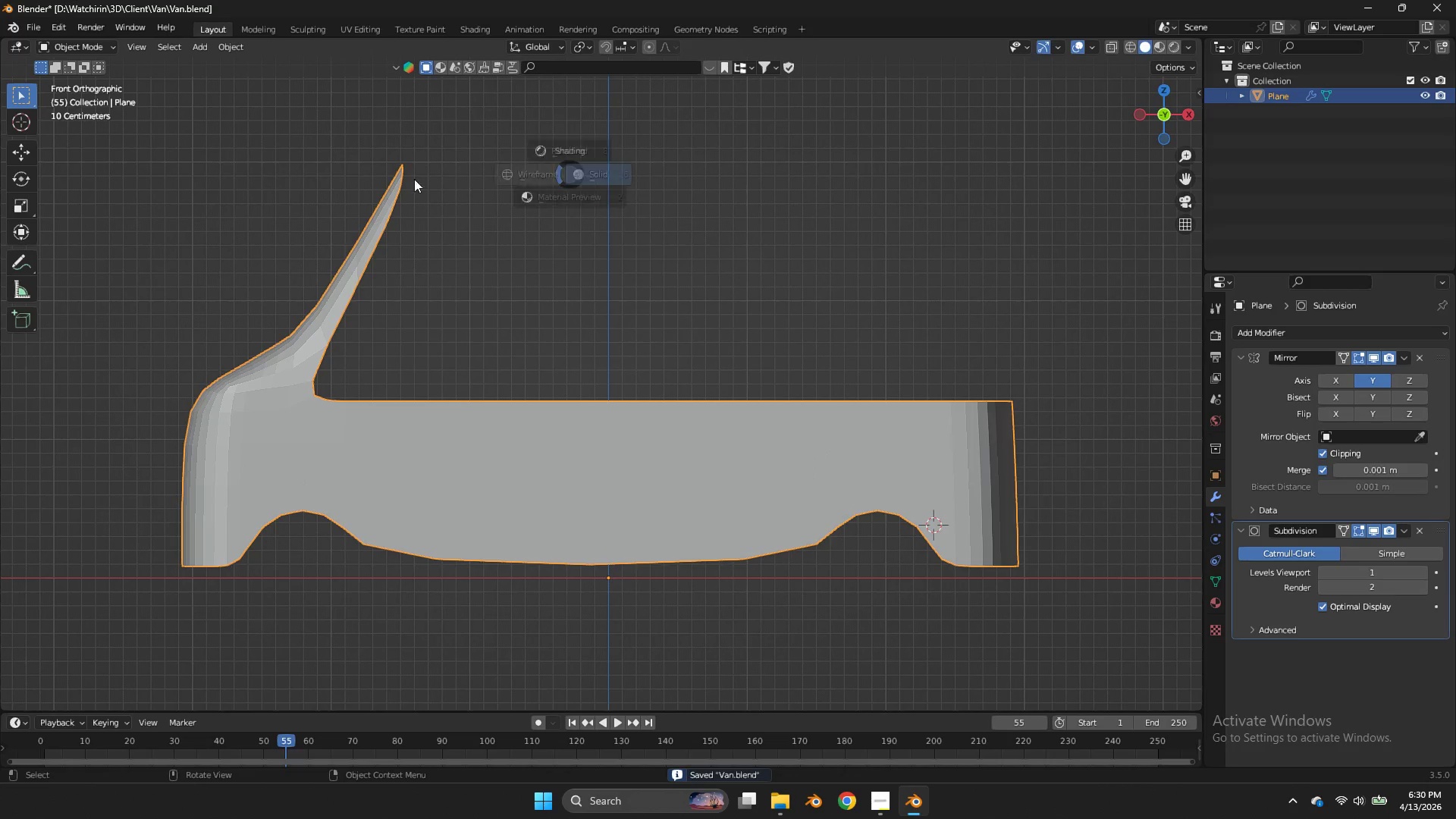 
key(Z)
 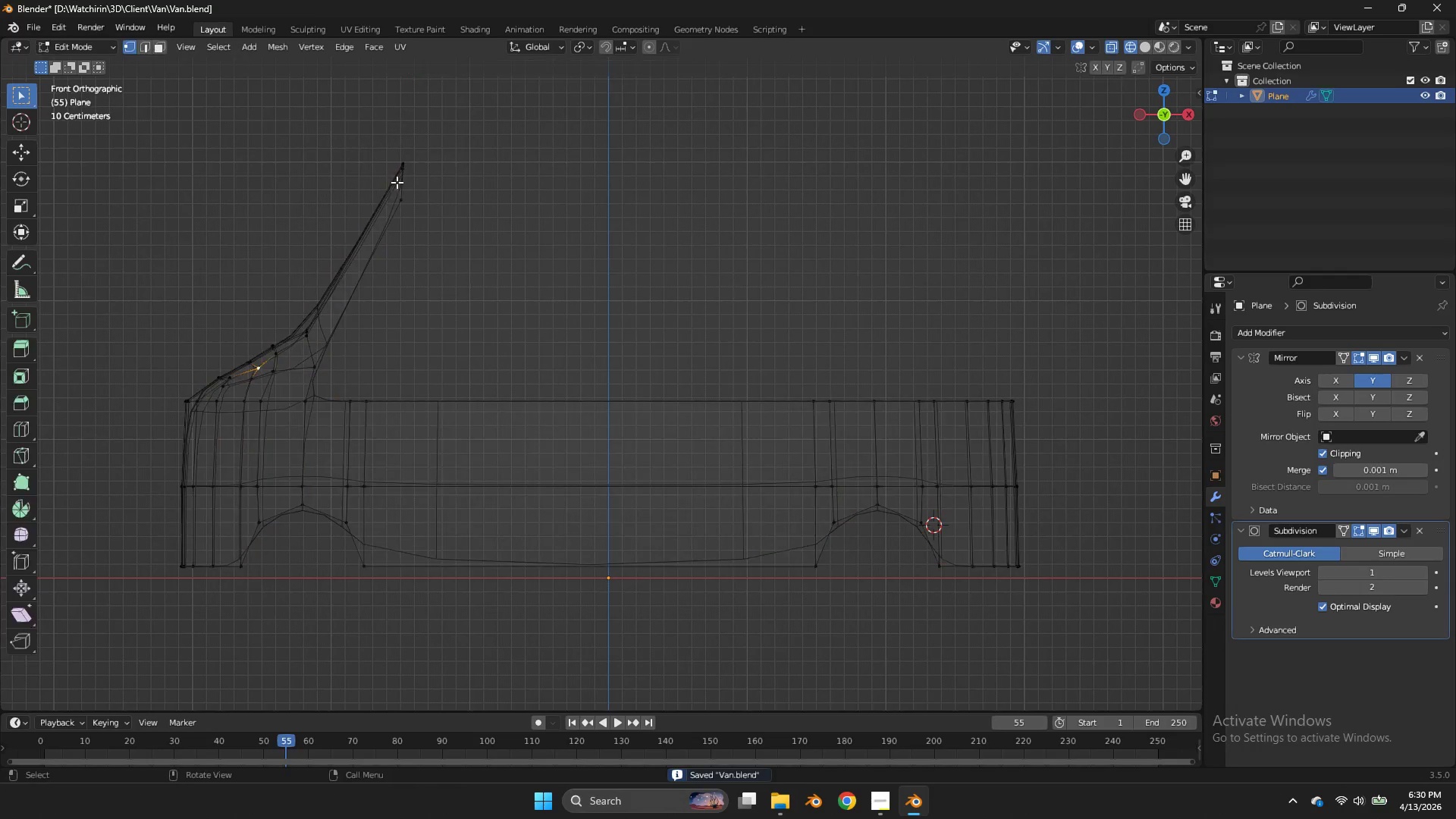 
key(Tab)
 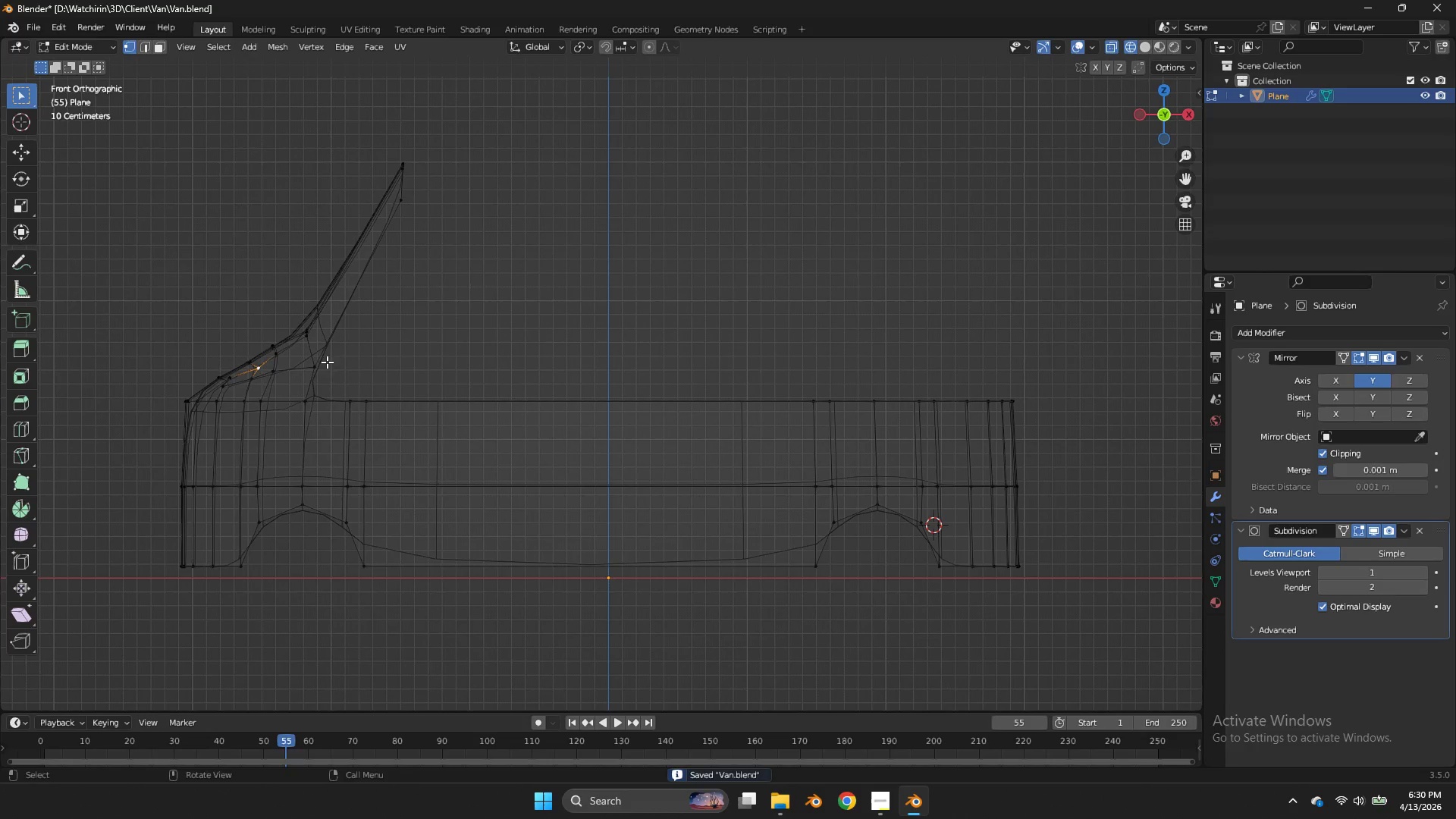 
double_click([321, 363])
 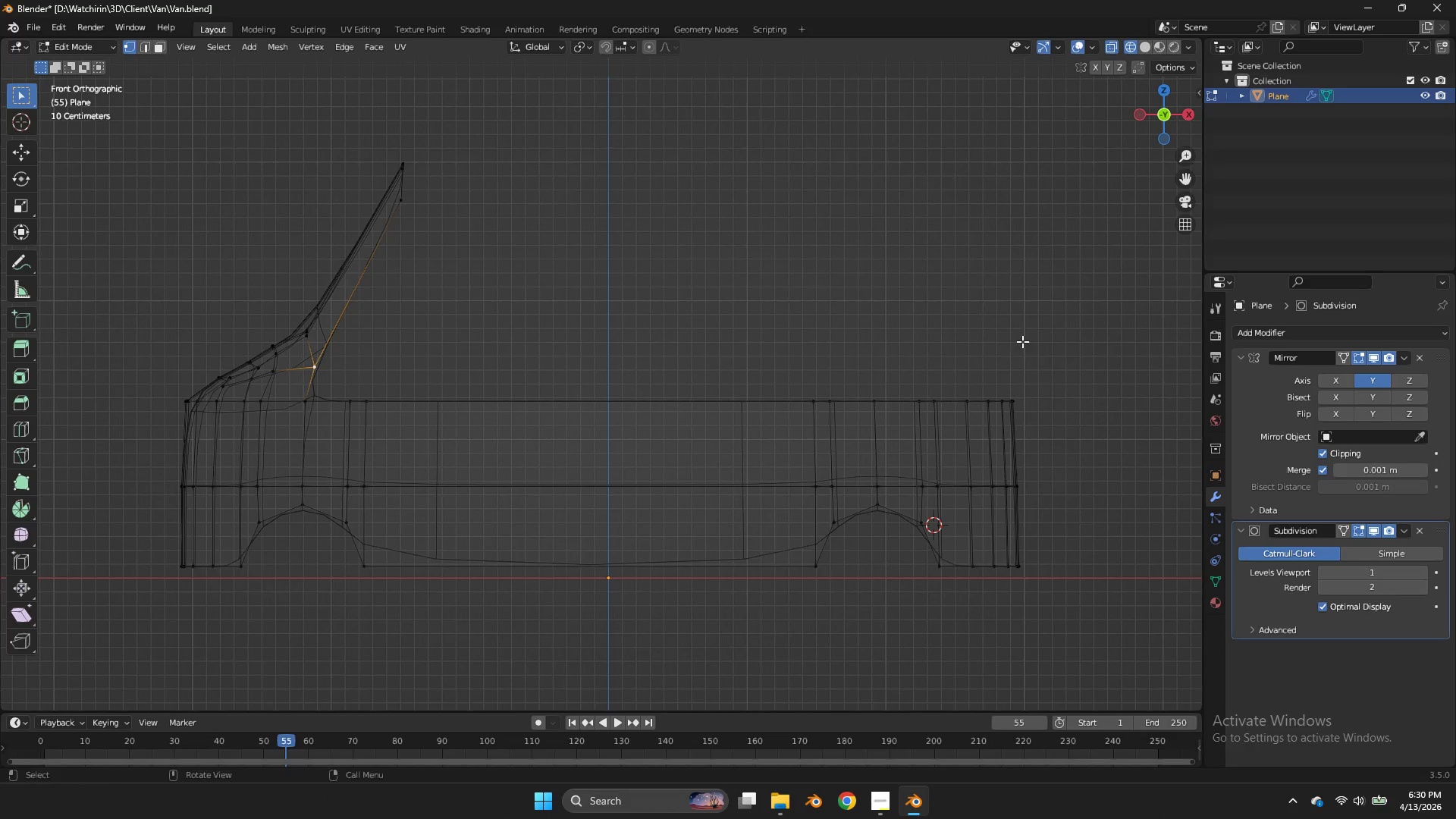 
left_click_drag(start_coordinate=[1077, 350], to_coordinate=[760, 463])
 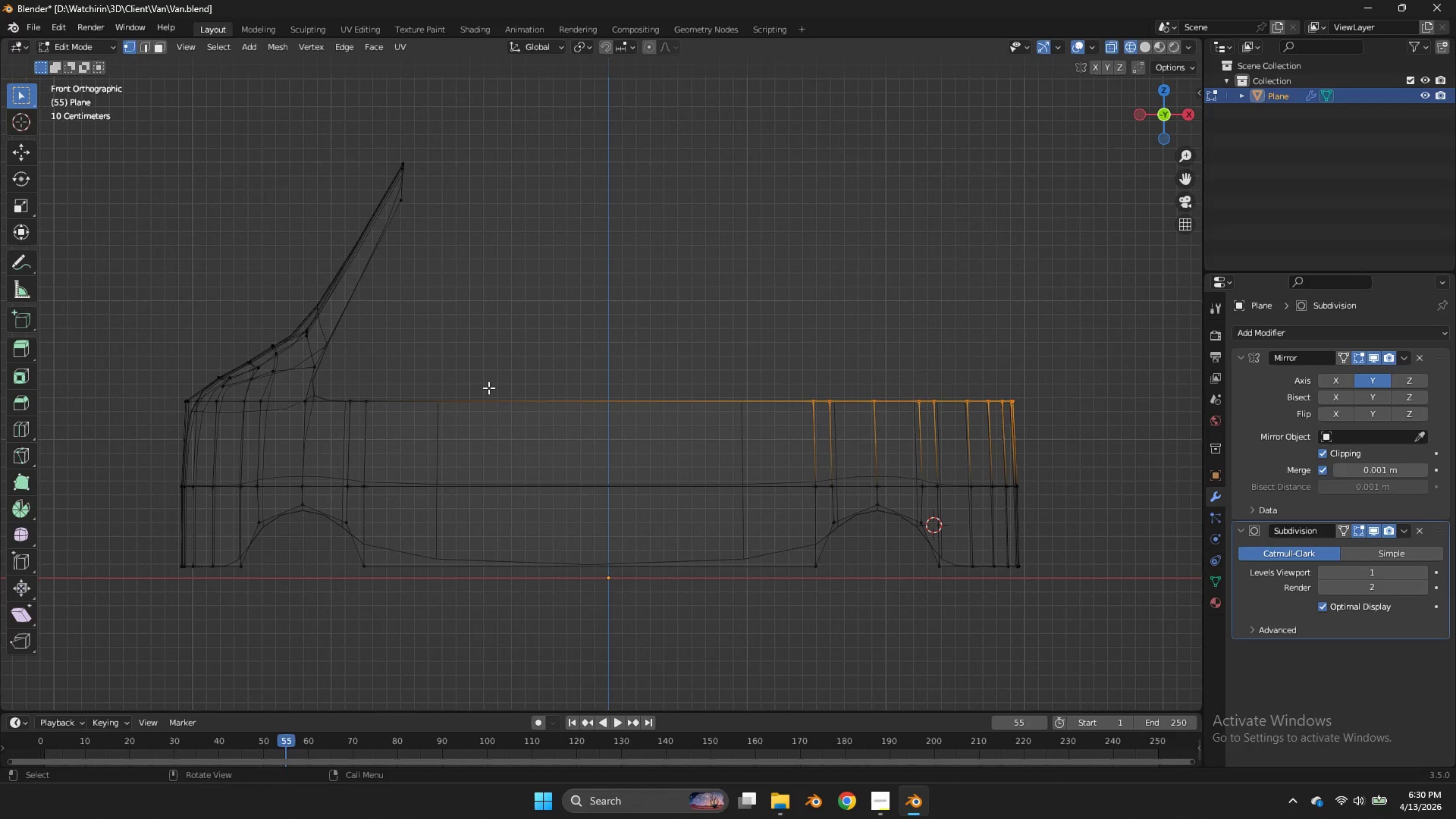 
hold_key(key=ShiftLeft, duration=0.81)
left_click_drag(start_coordinate=[422, 374], to_coordinate=[336, 428])
 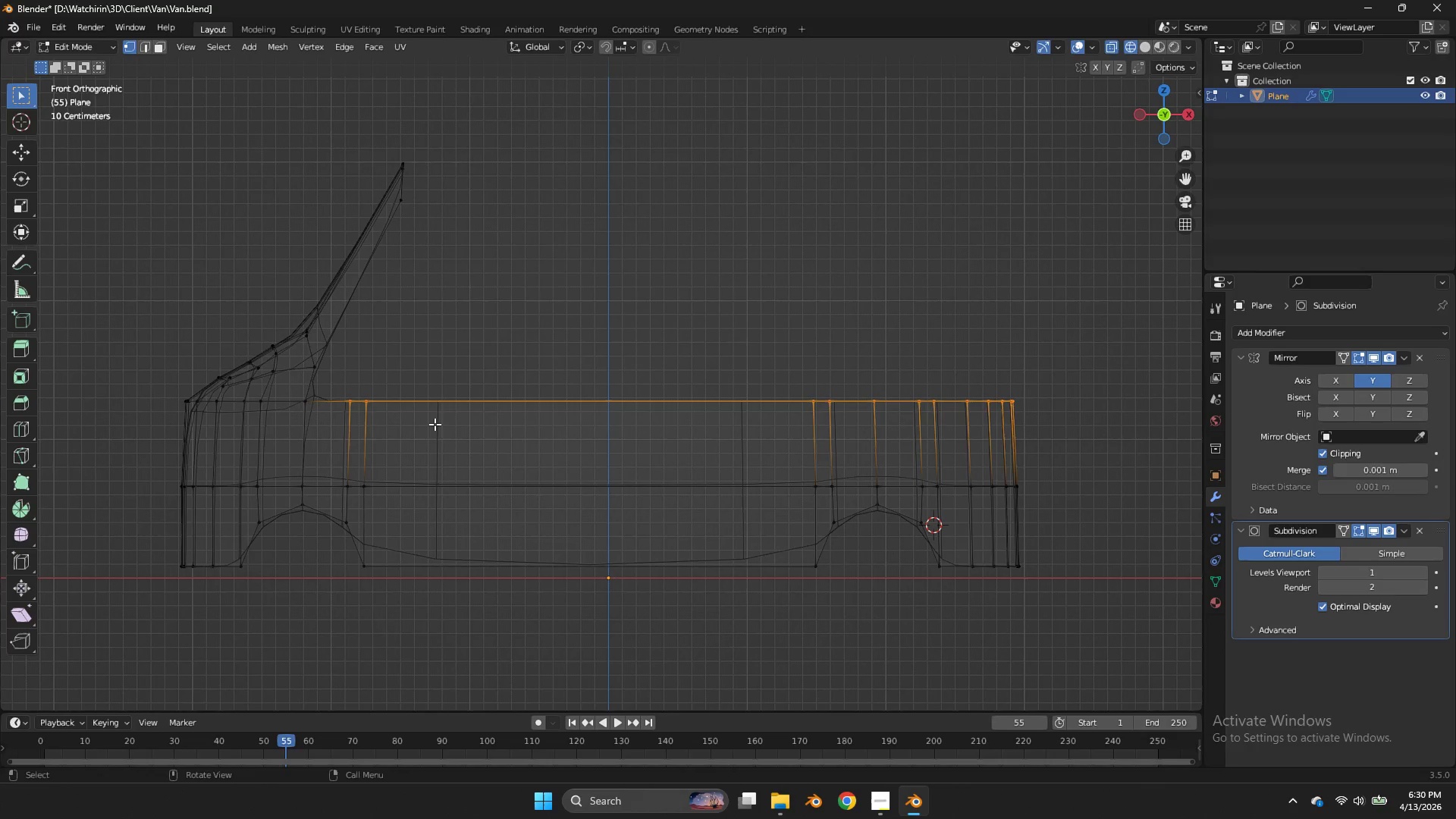 
type(ez)
 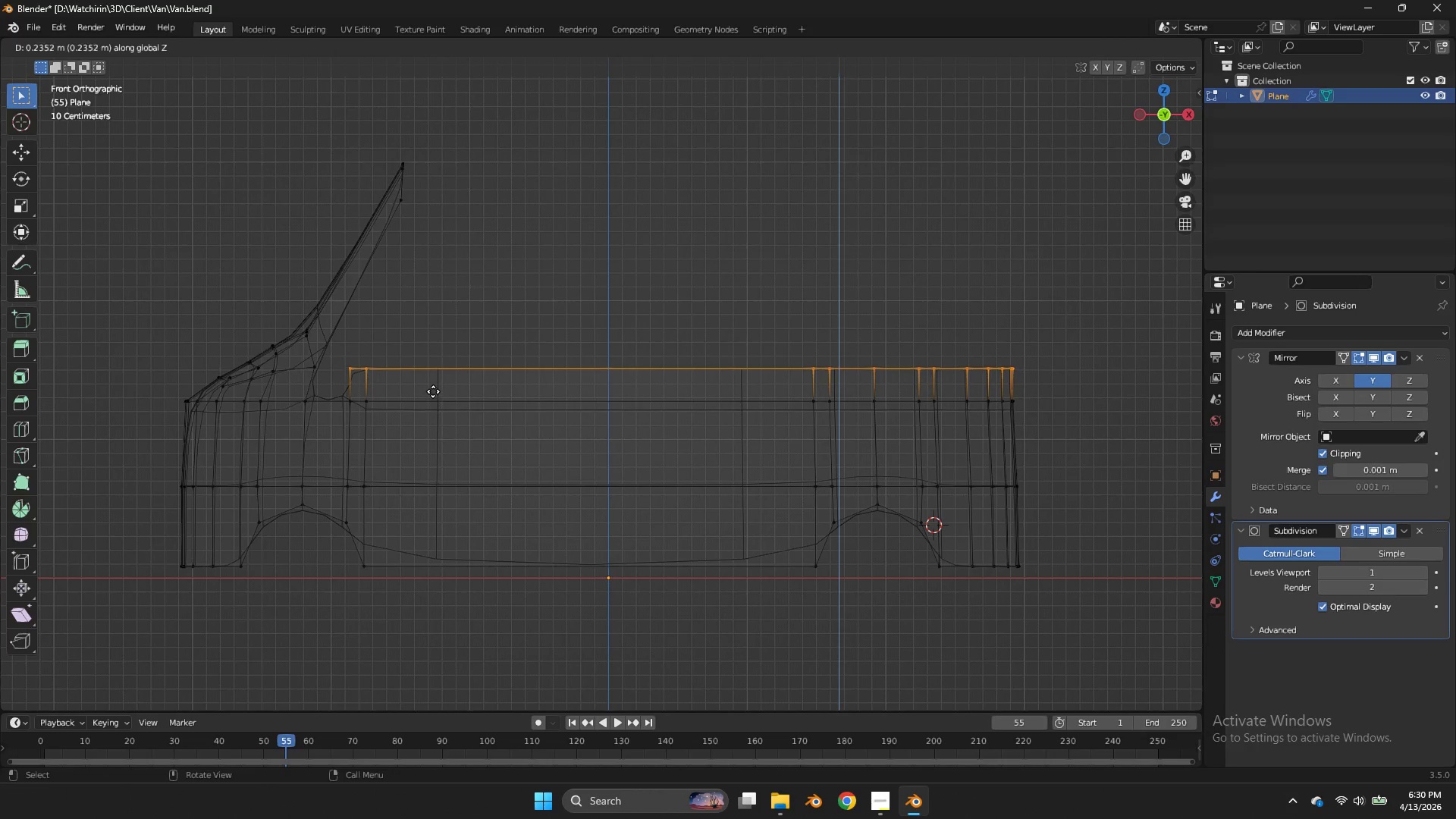 
left_click([433, 391])
 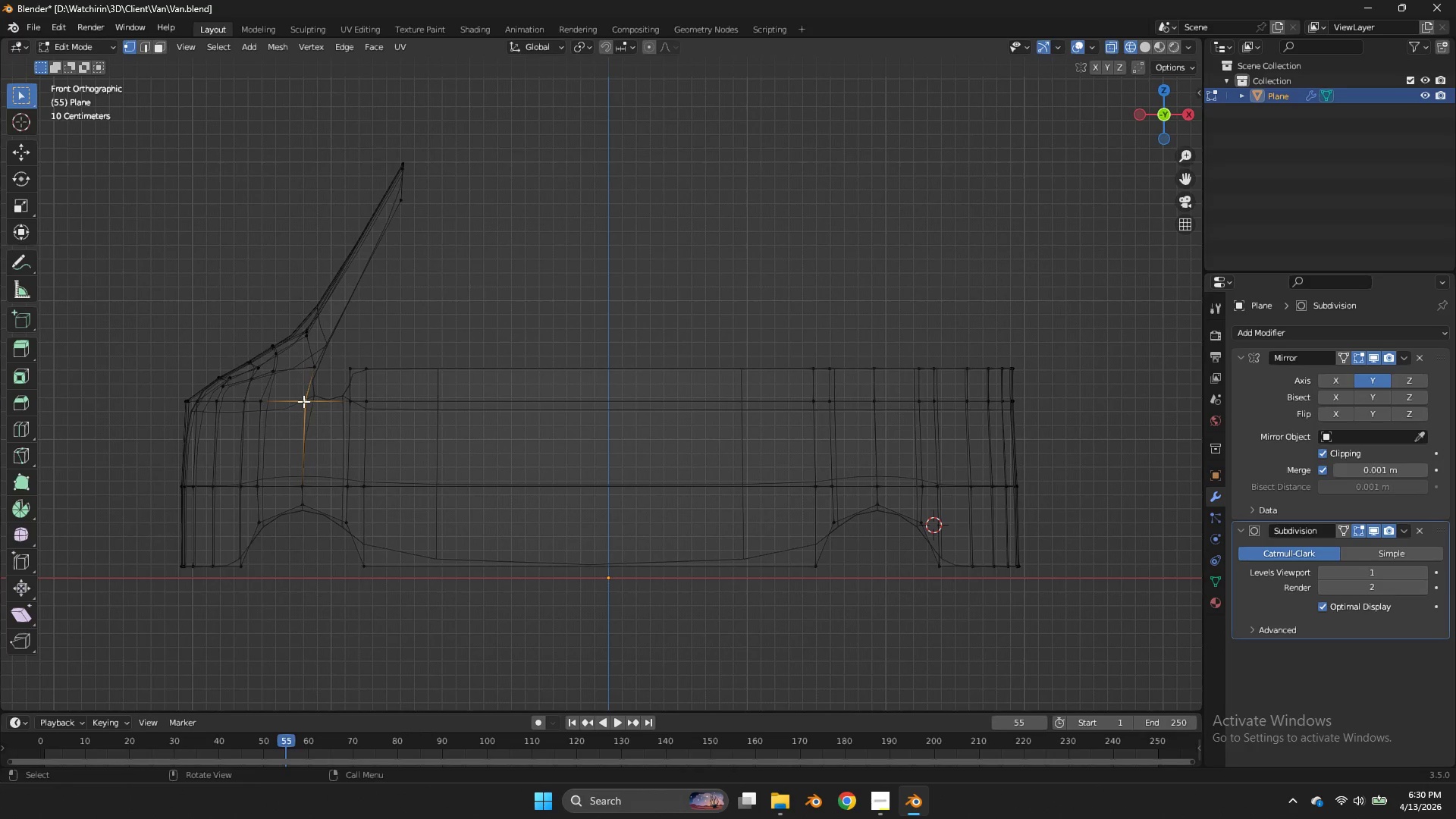 
hold_key(key=ShiftLeft, duration=0.47)
 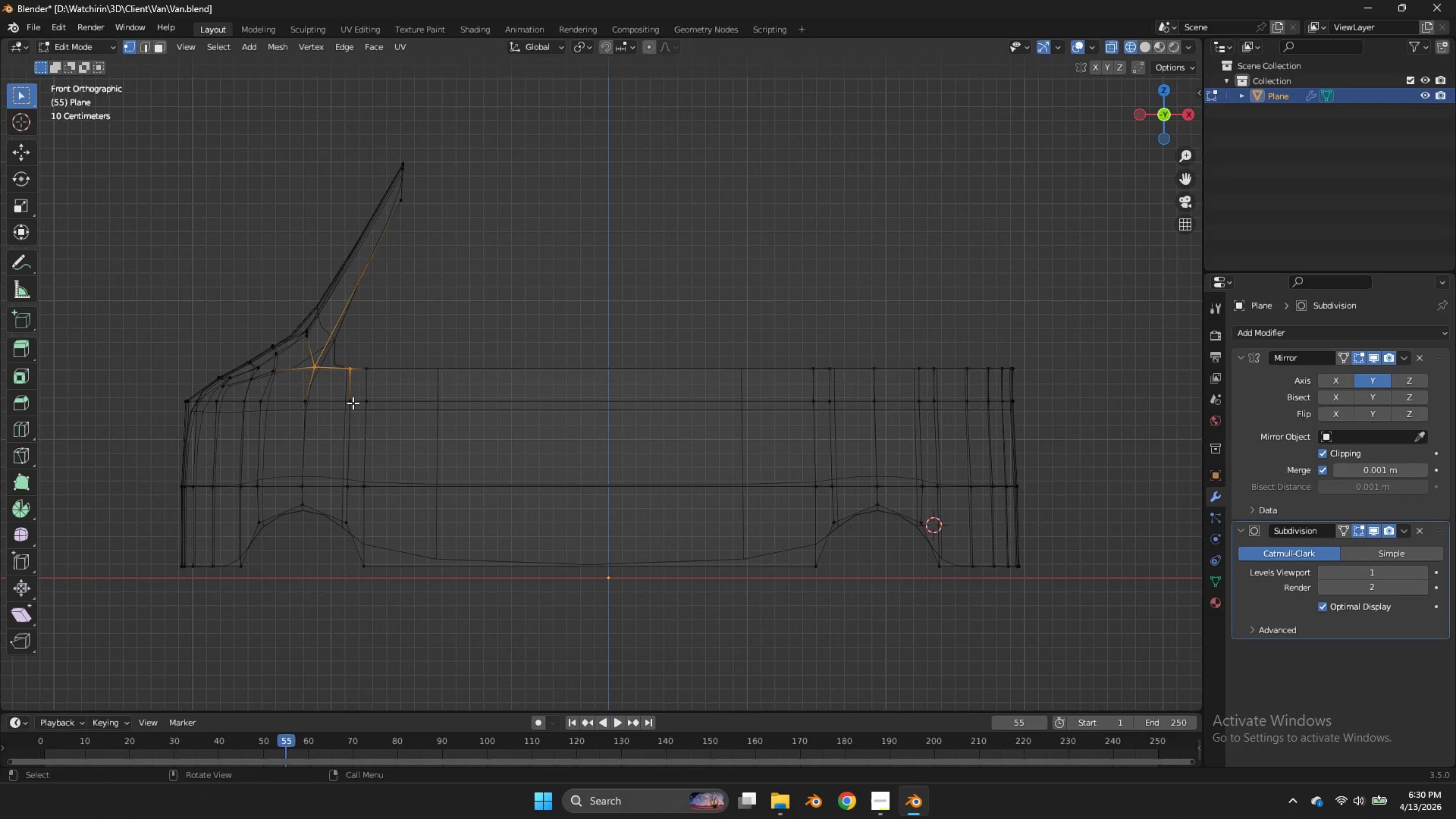 
key(F)
 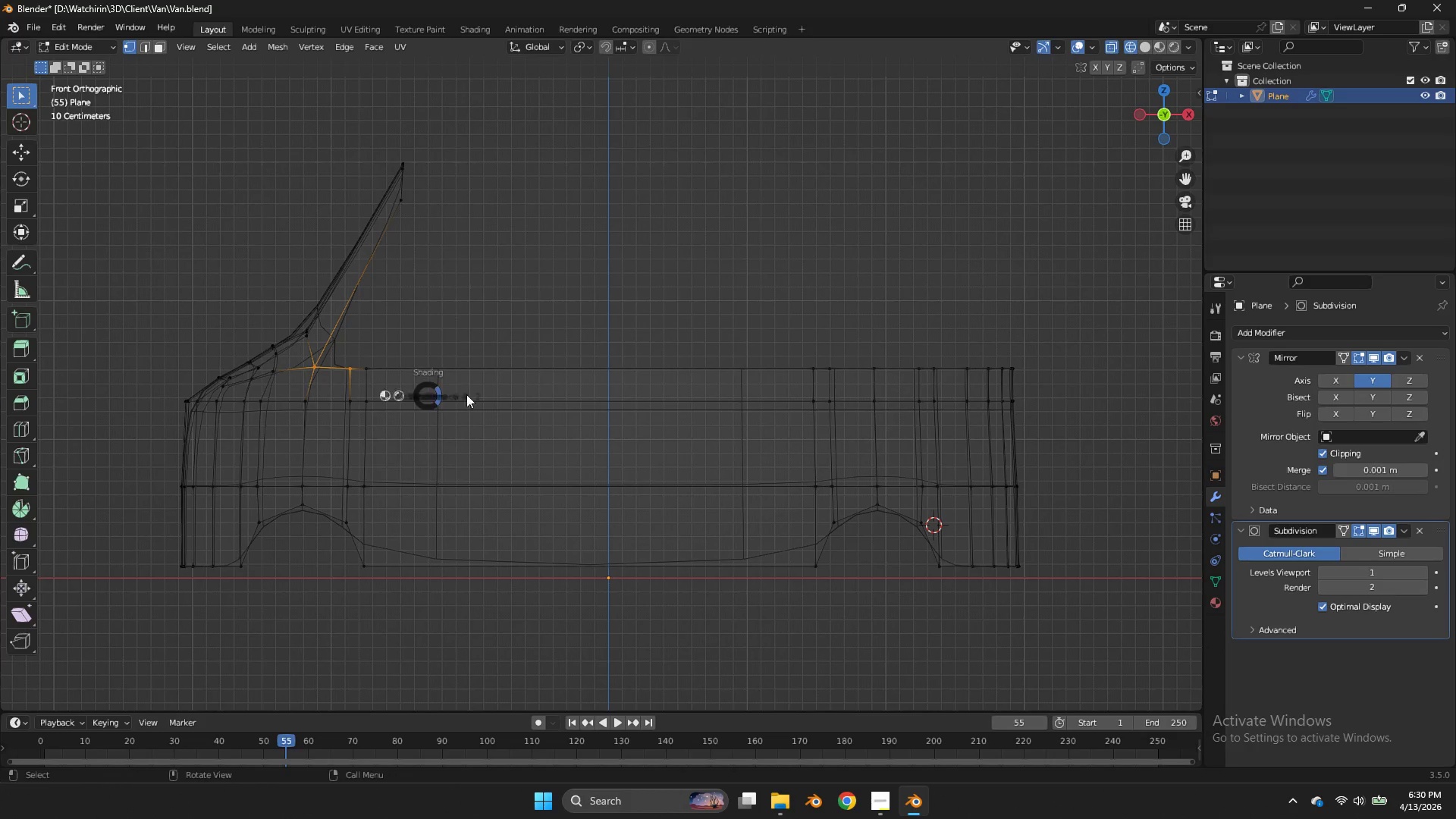 
type(zzeyx)
 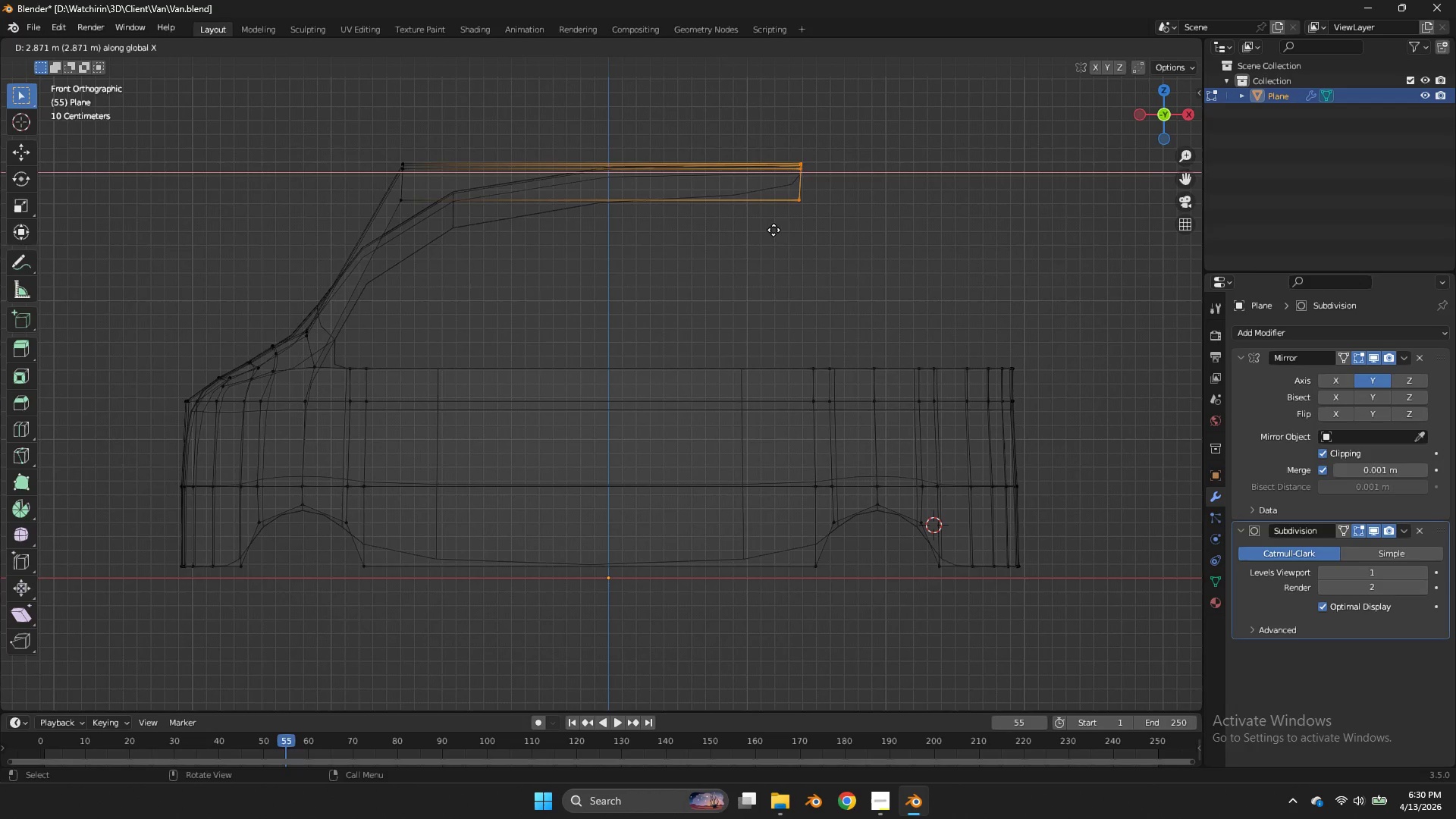 
left_click_drag(start_coordinate=[448, 143], to_coordinate=[375, 230])
 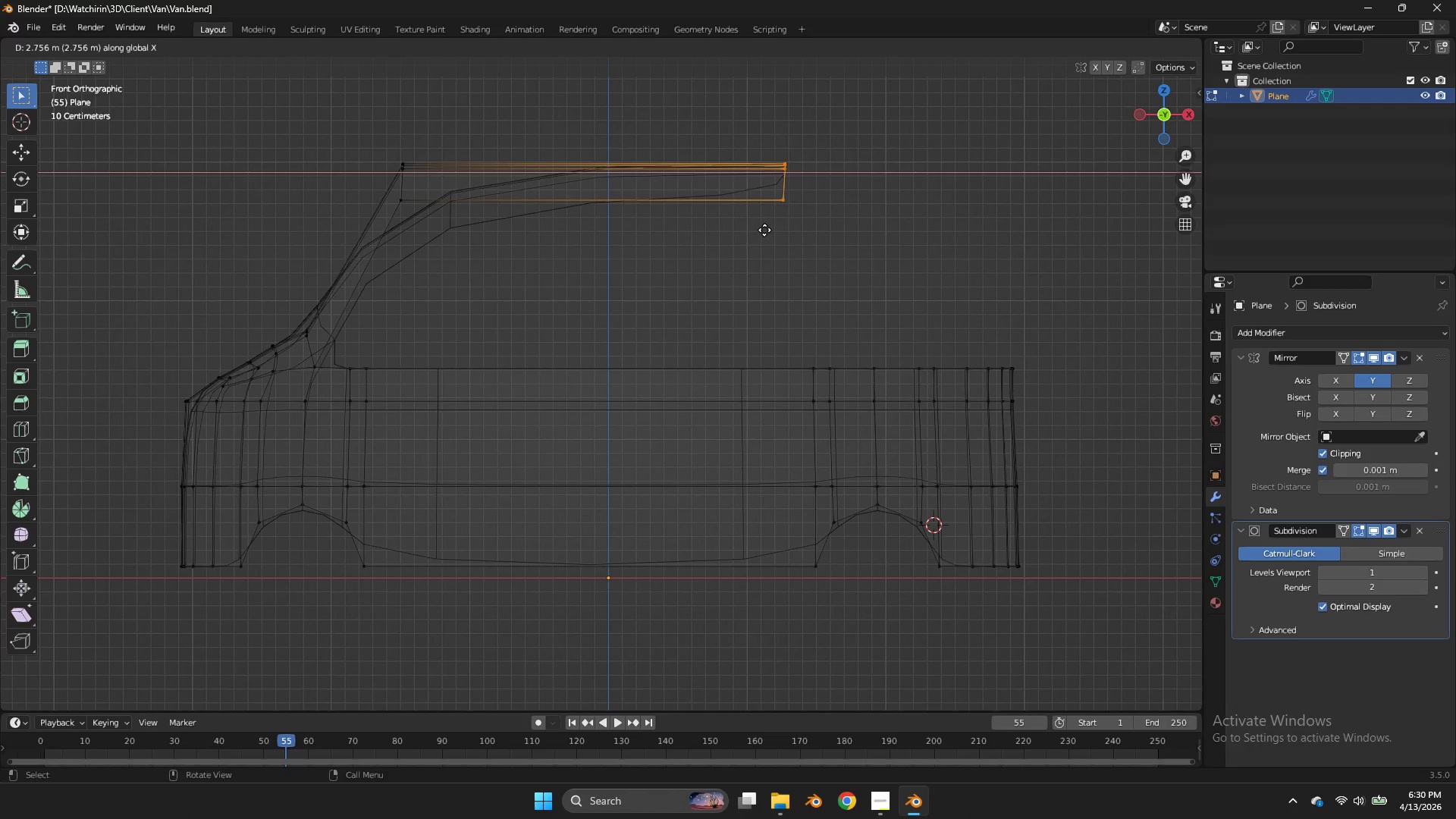 
double_click([781, 233])
 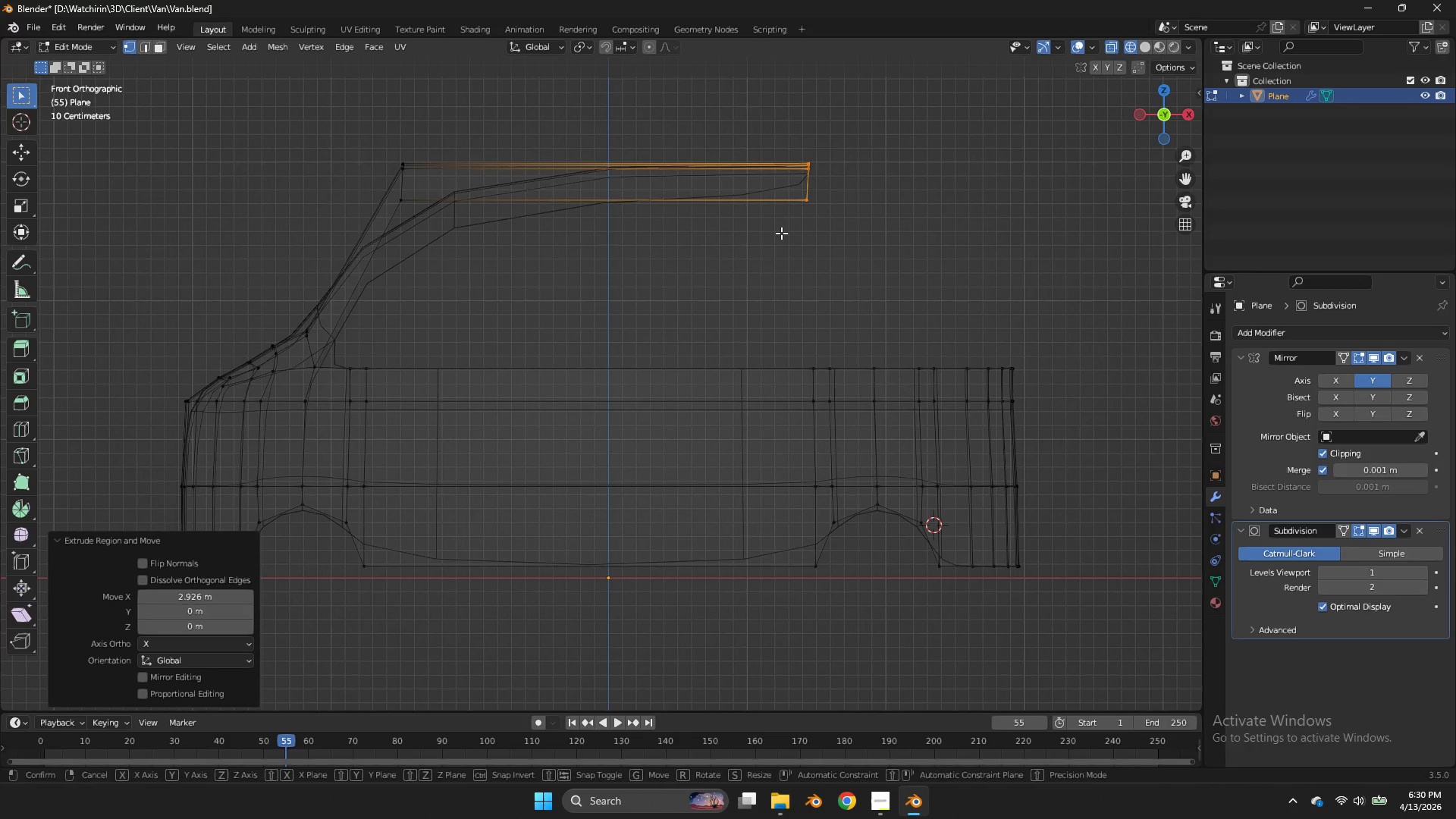 
type(gx)
 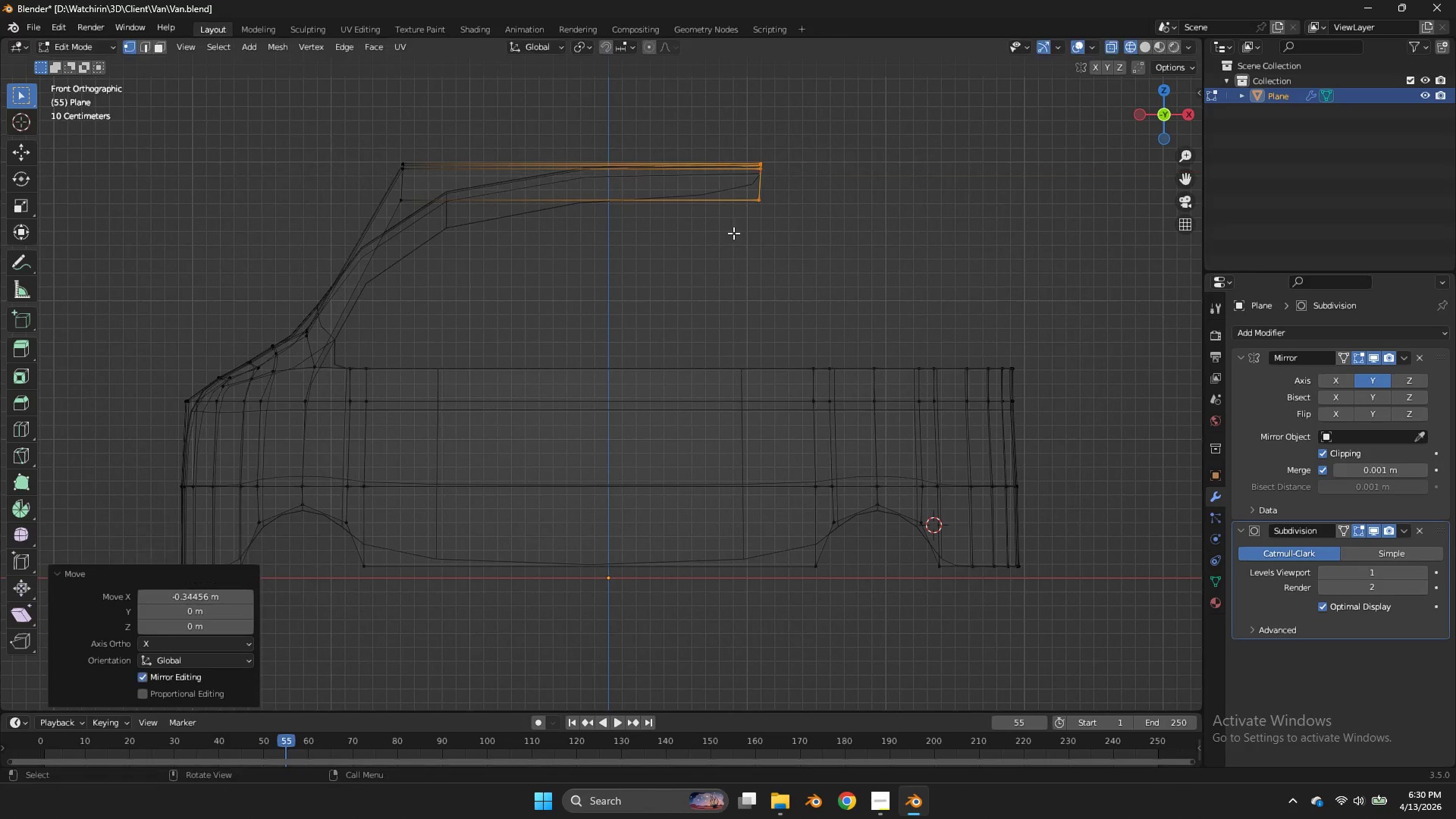 
left_click([733, 233])
 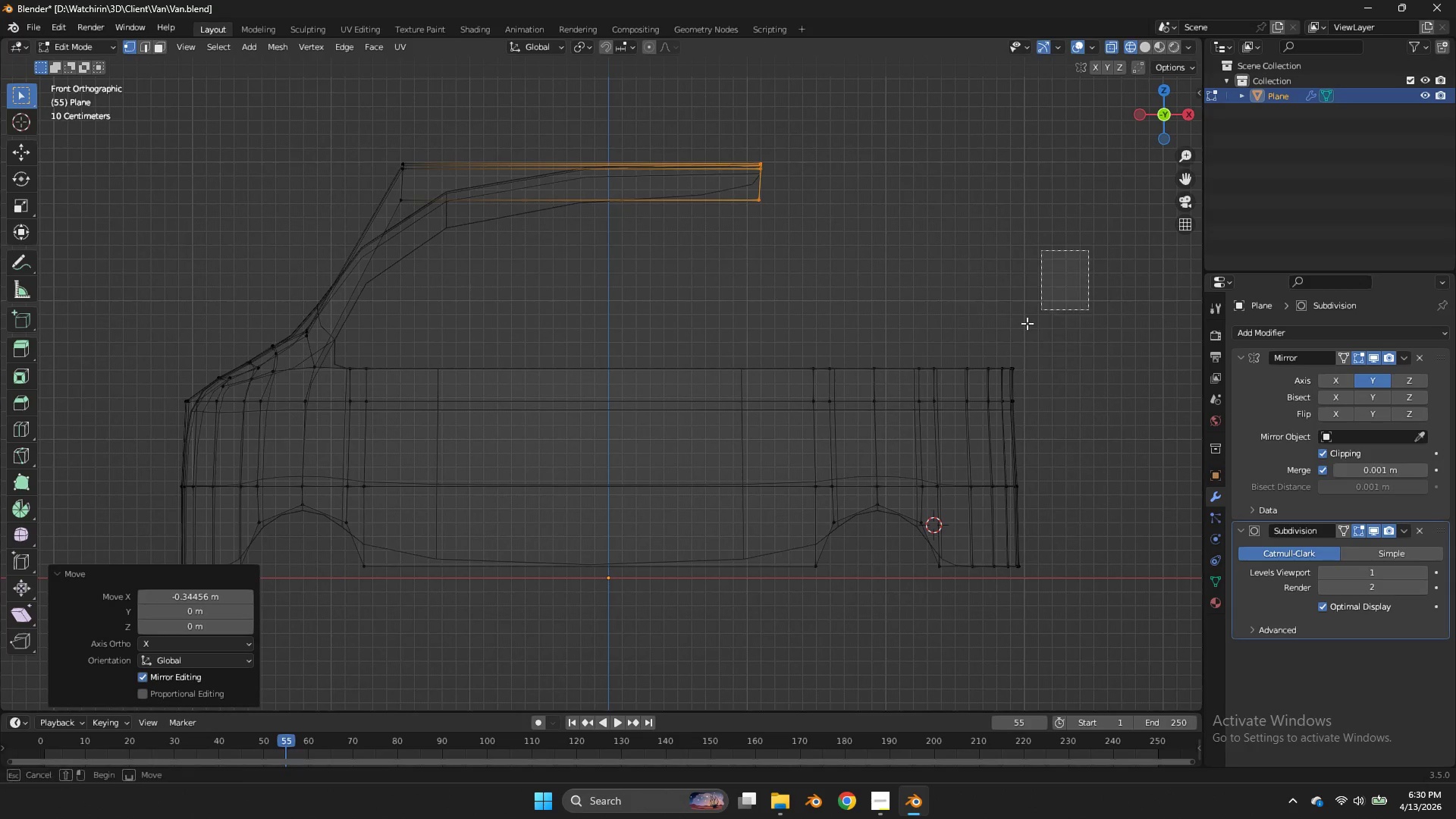 
left_click_drag(start_coordinate=[1088, 250], to_coordinate=[791, 385])
 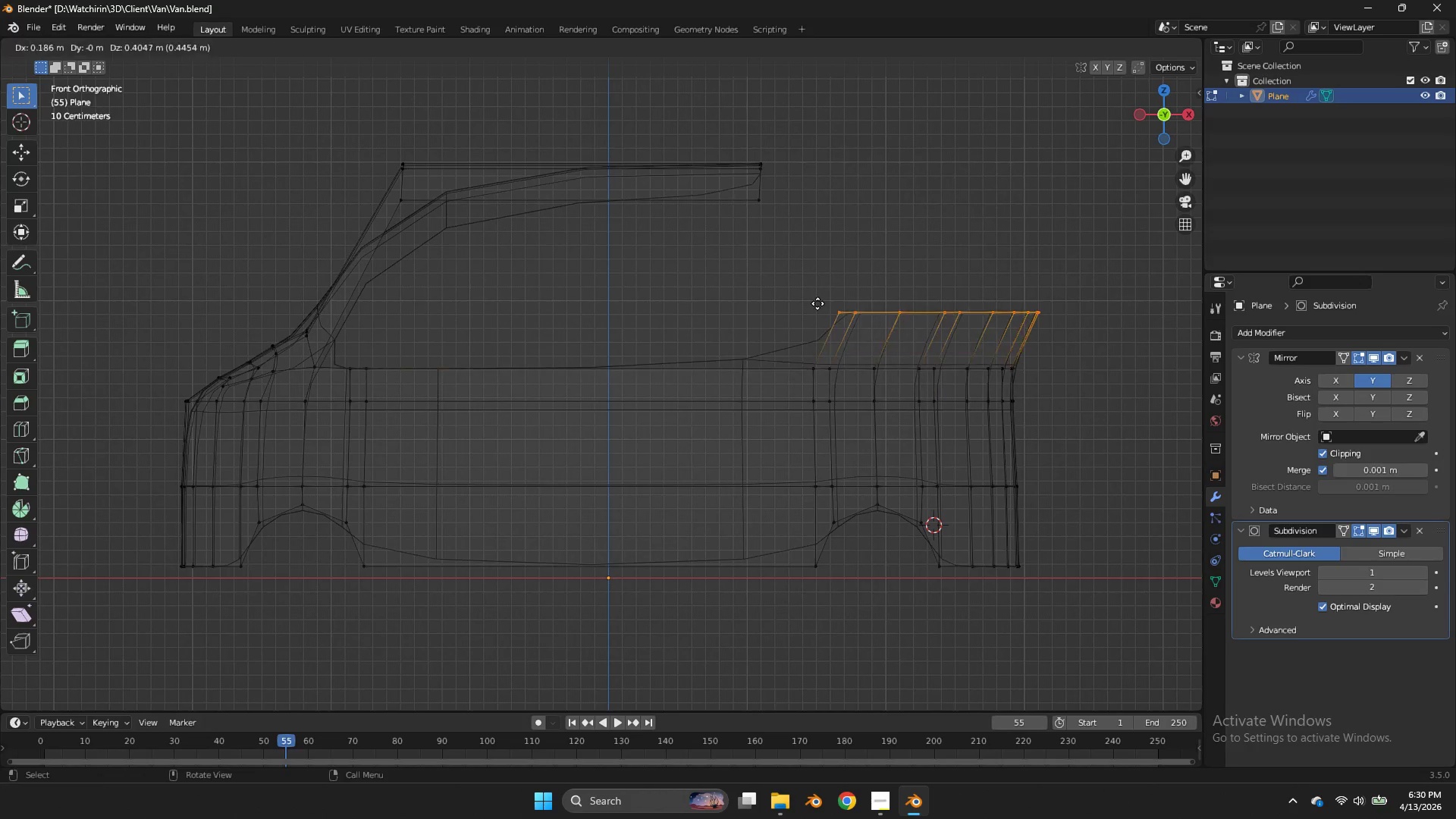 
type(ez)
 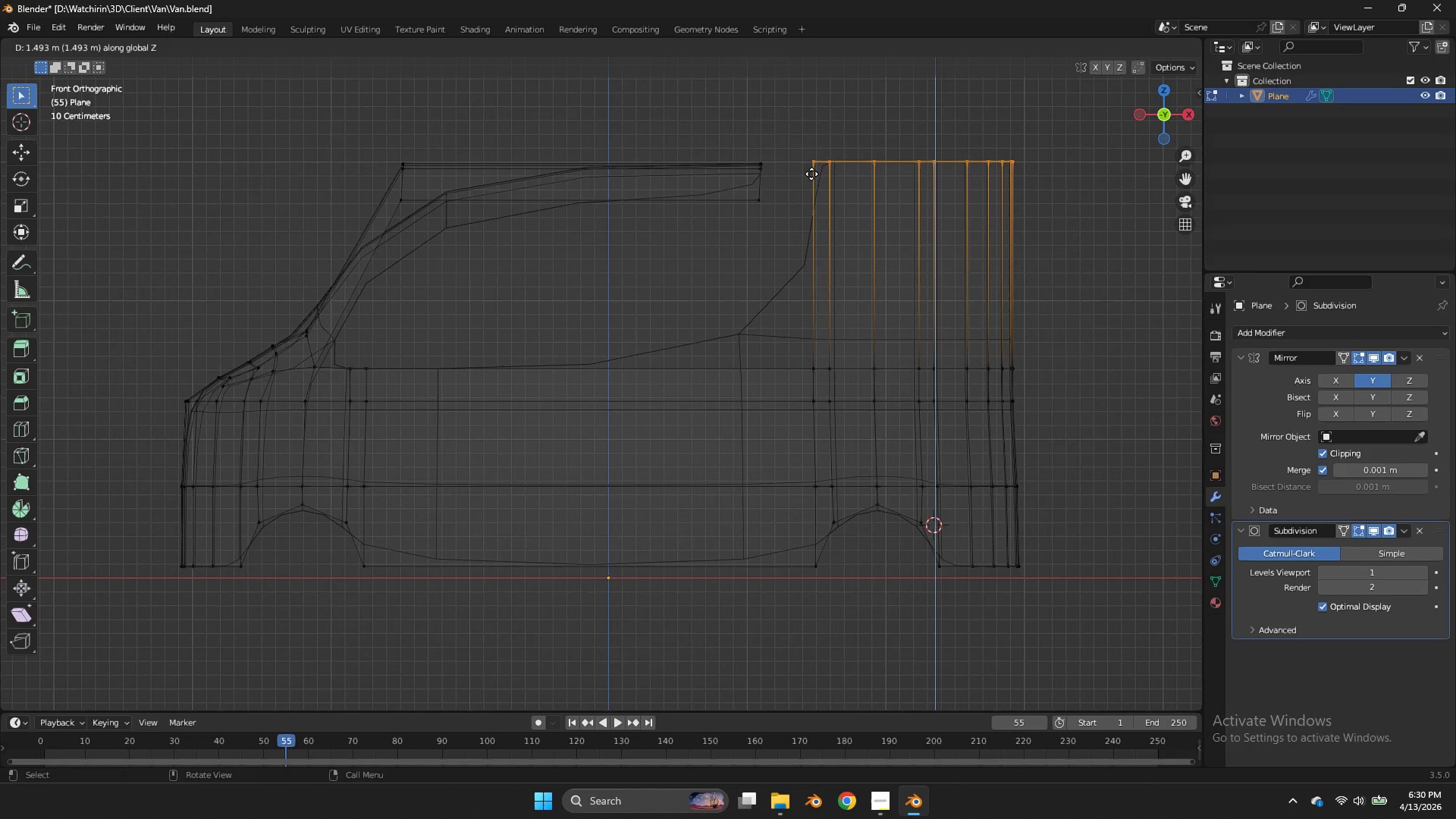 
double_click([811, 174])
 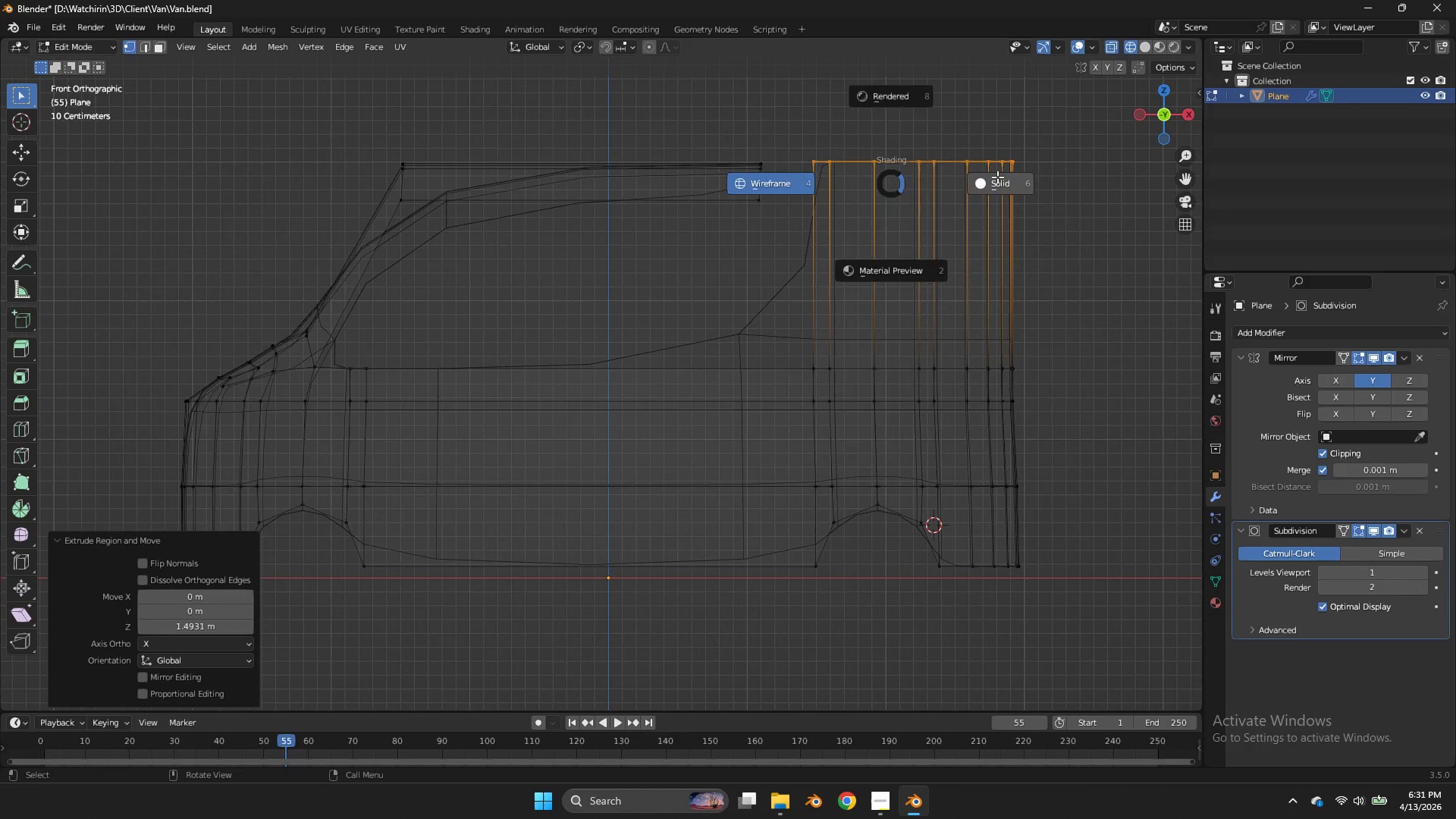 
key(Z)
 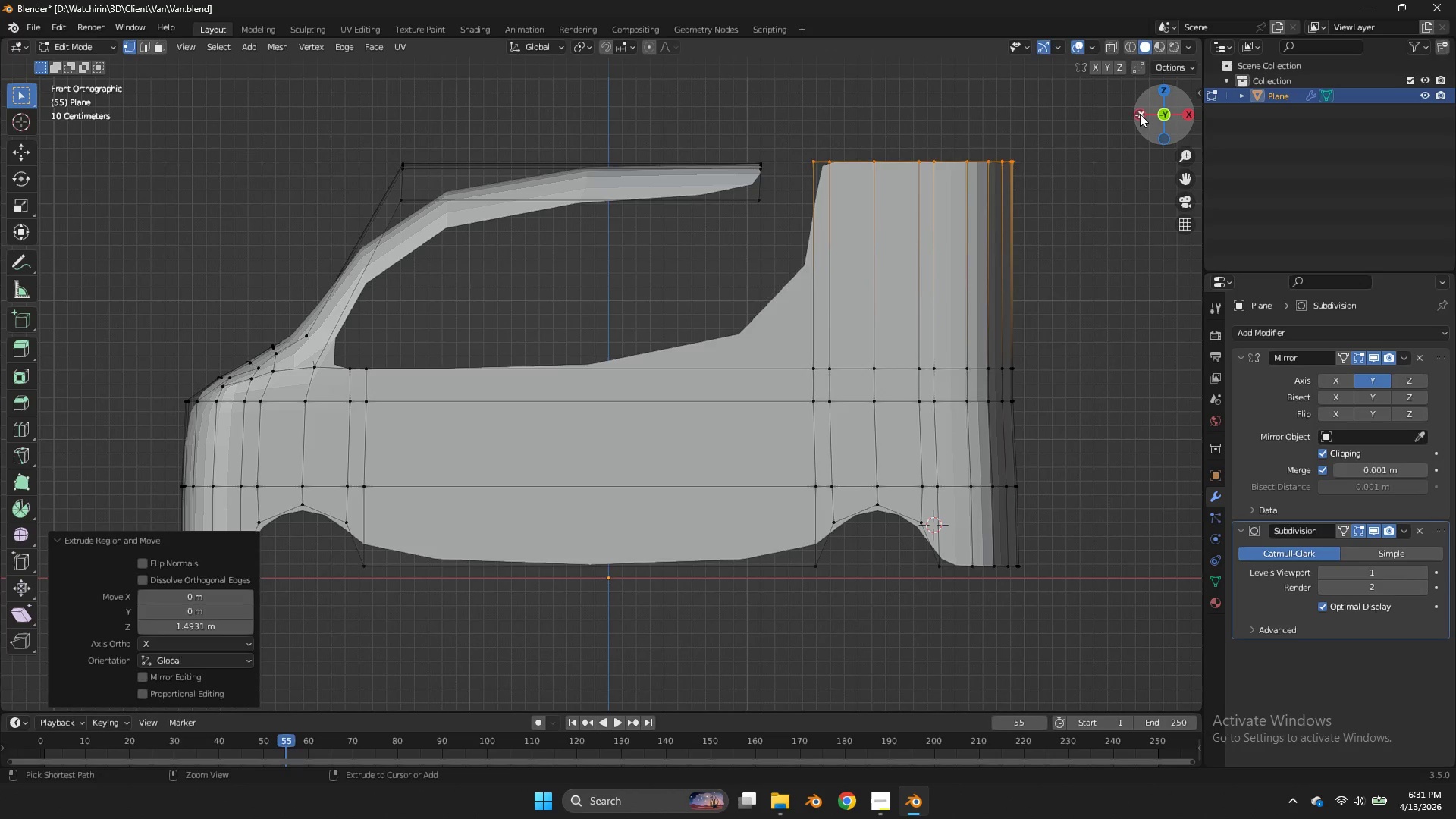 
key(Control+Z)
 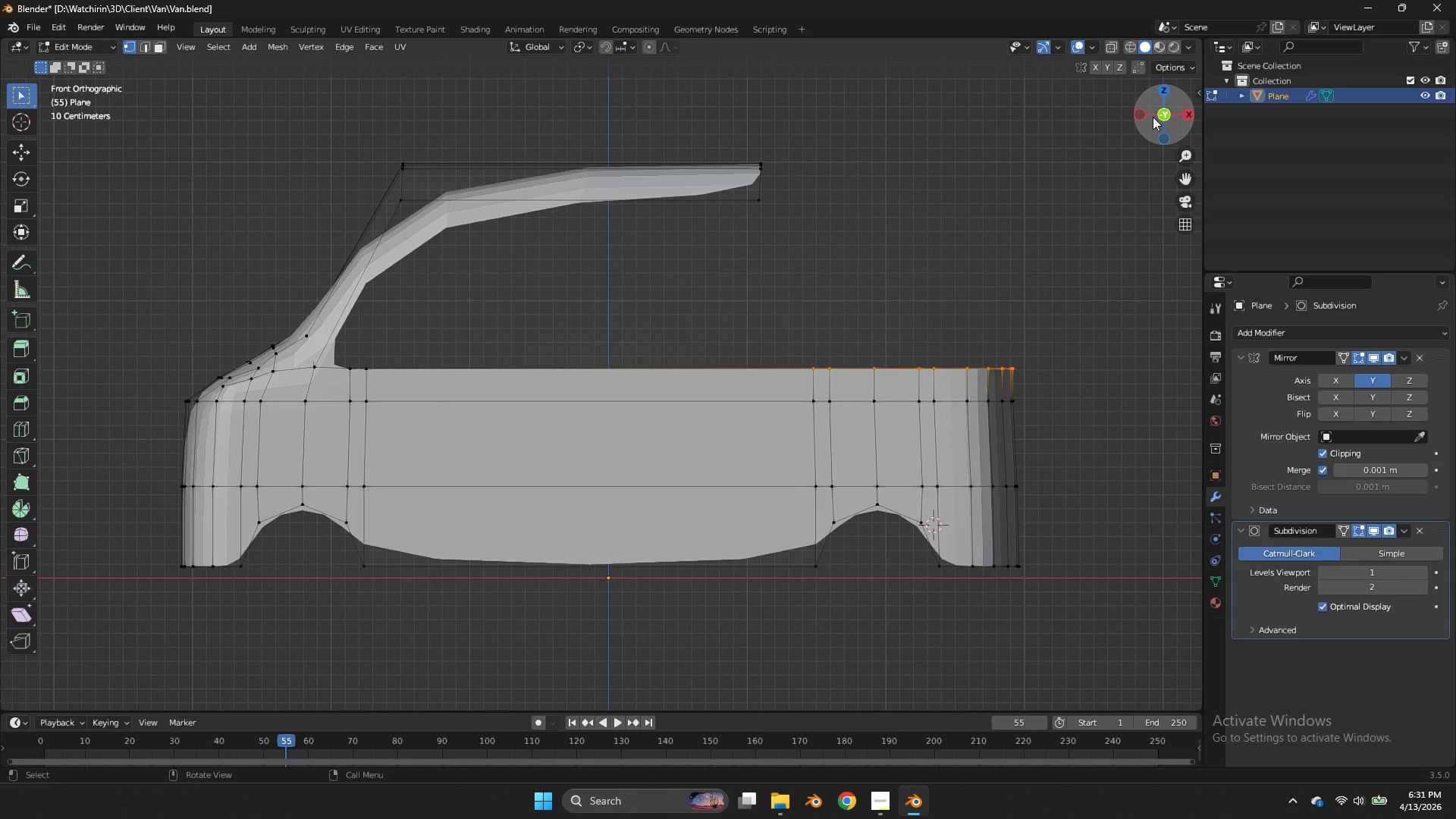 
left_click_drag(start_coordinate=[1153, 117], to_coordinate=[1114, 145])
 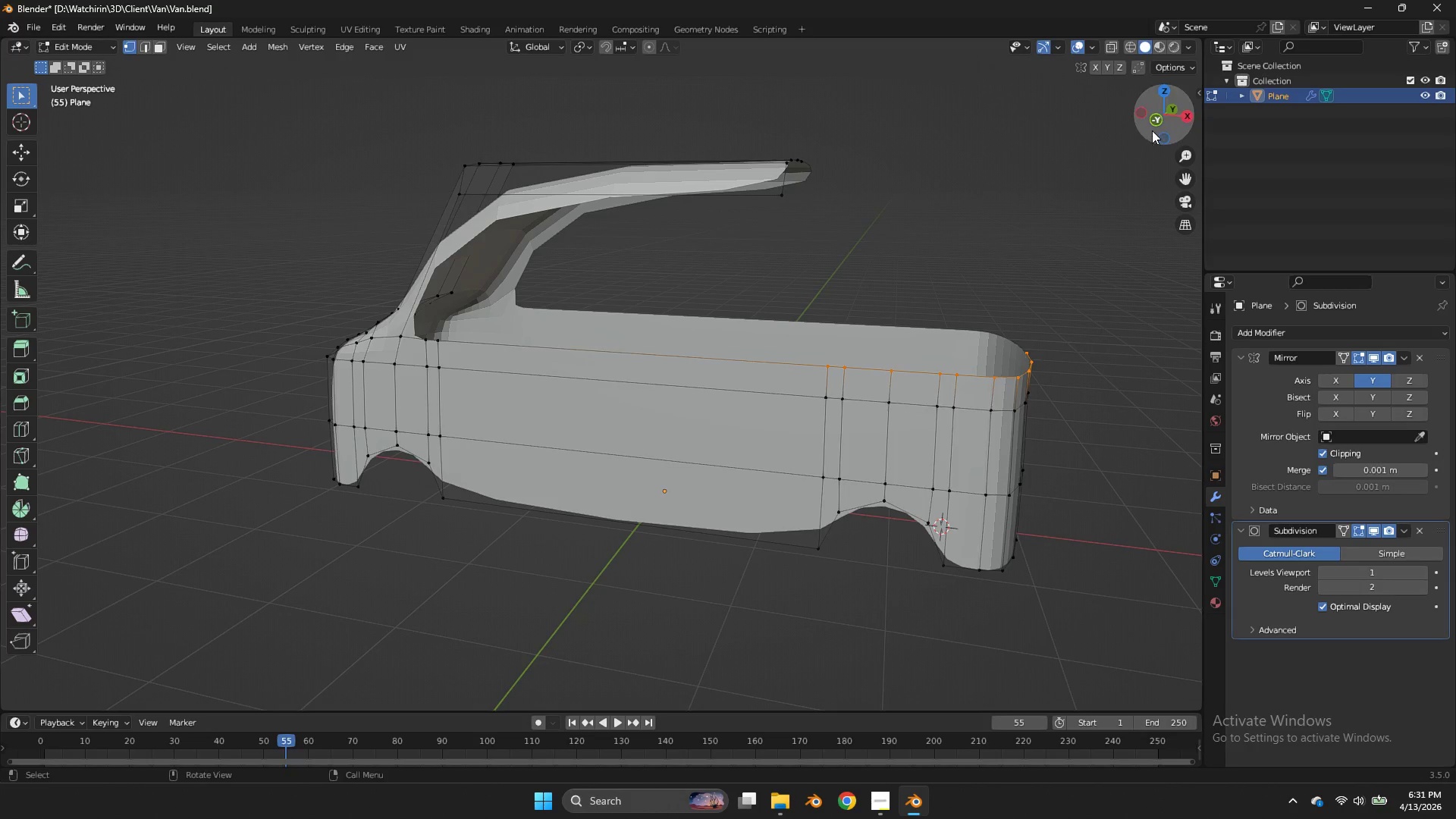 
left_click([1152, 130])
 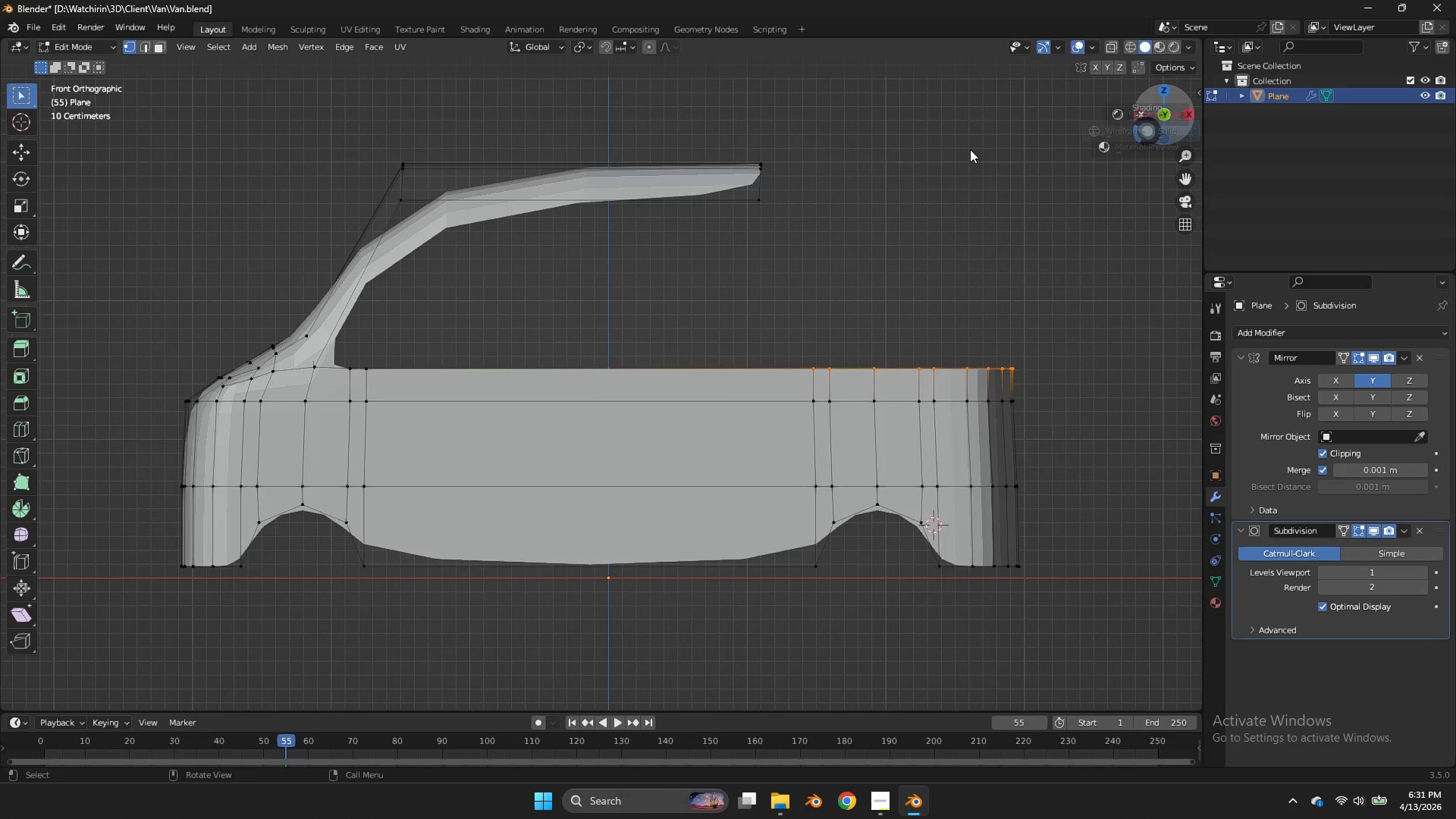 
type(ze)
 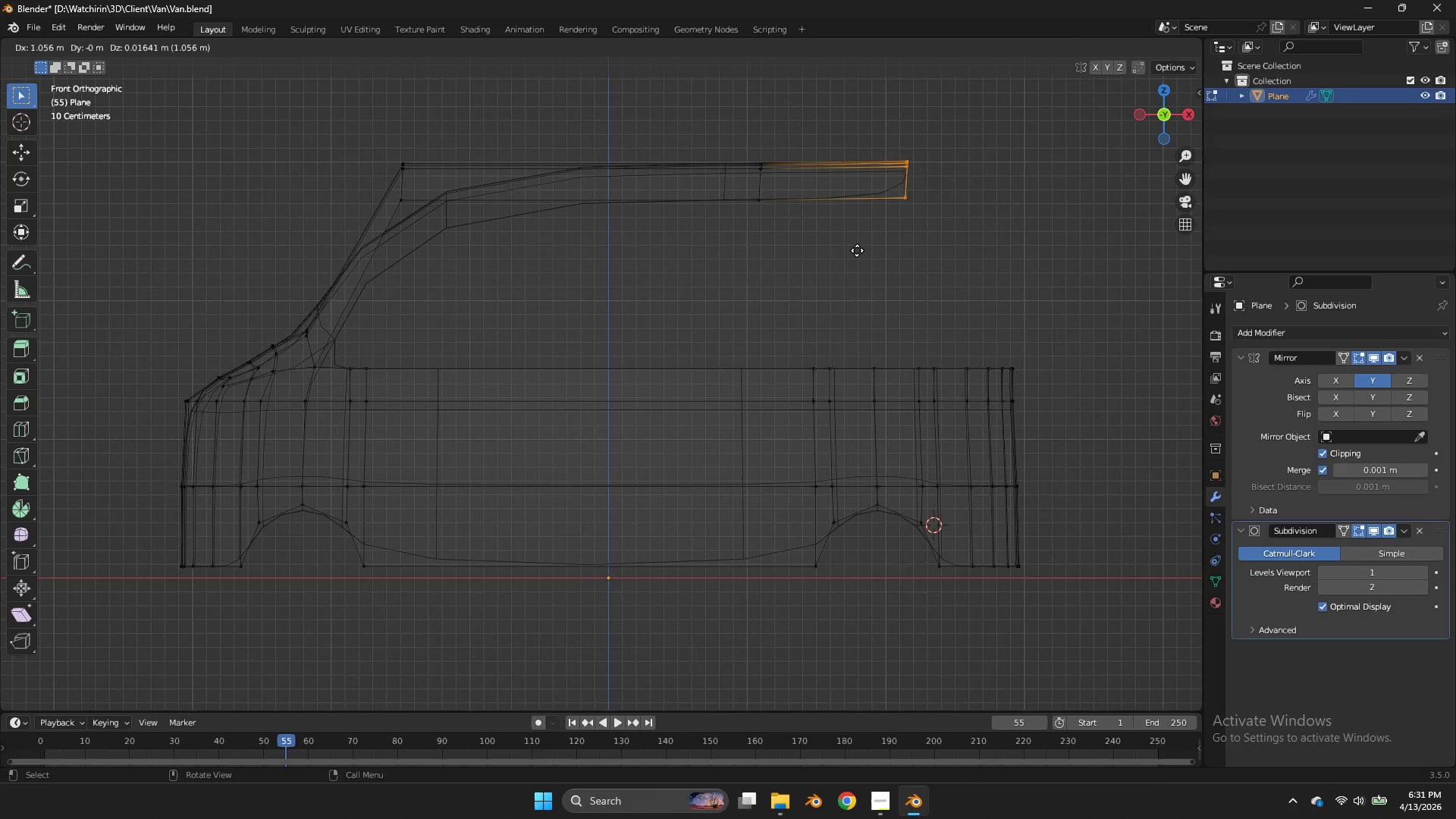 
left_click_drag(start_coordinate=[857, 127], to_coordinate=[704, 253])
 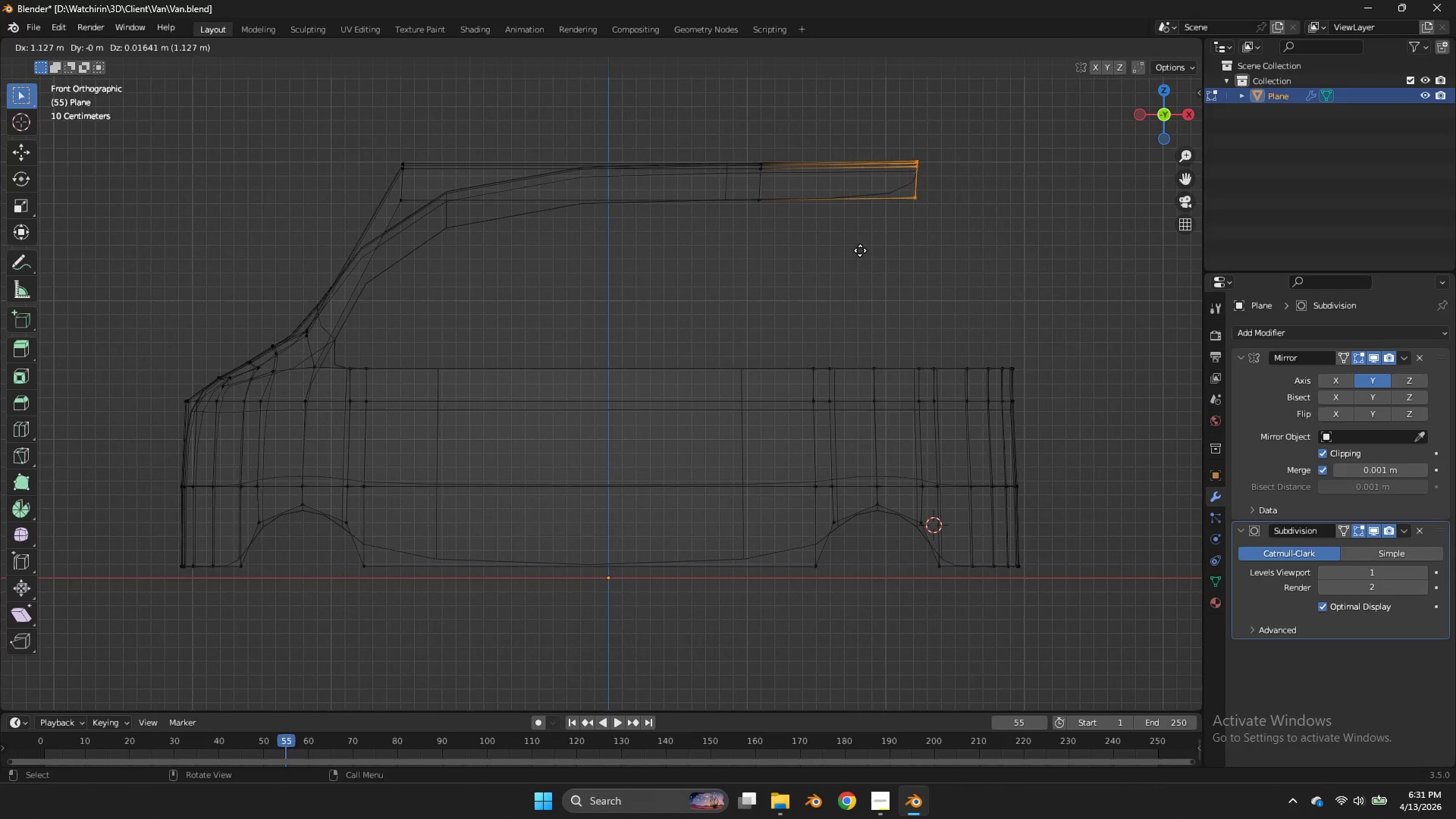 
left_click([861, 250])
 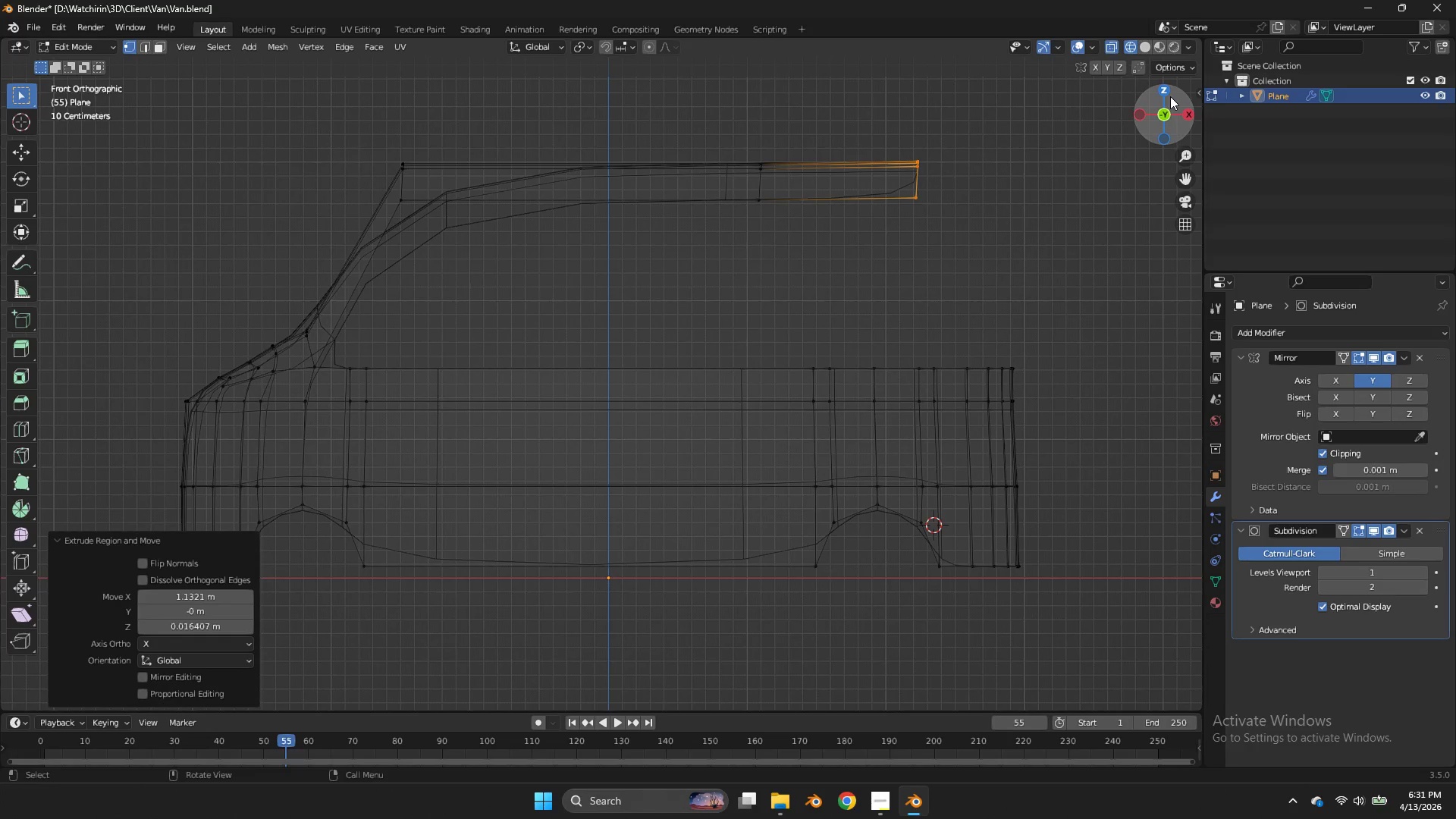 
left_click([1170, 96])
 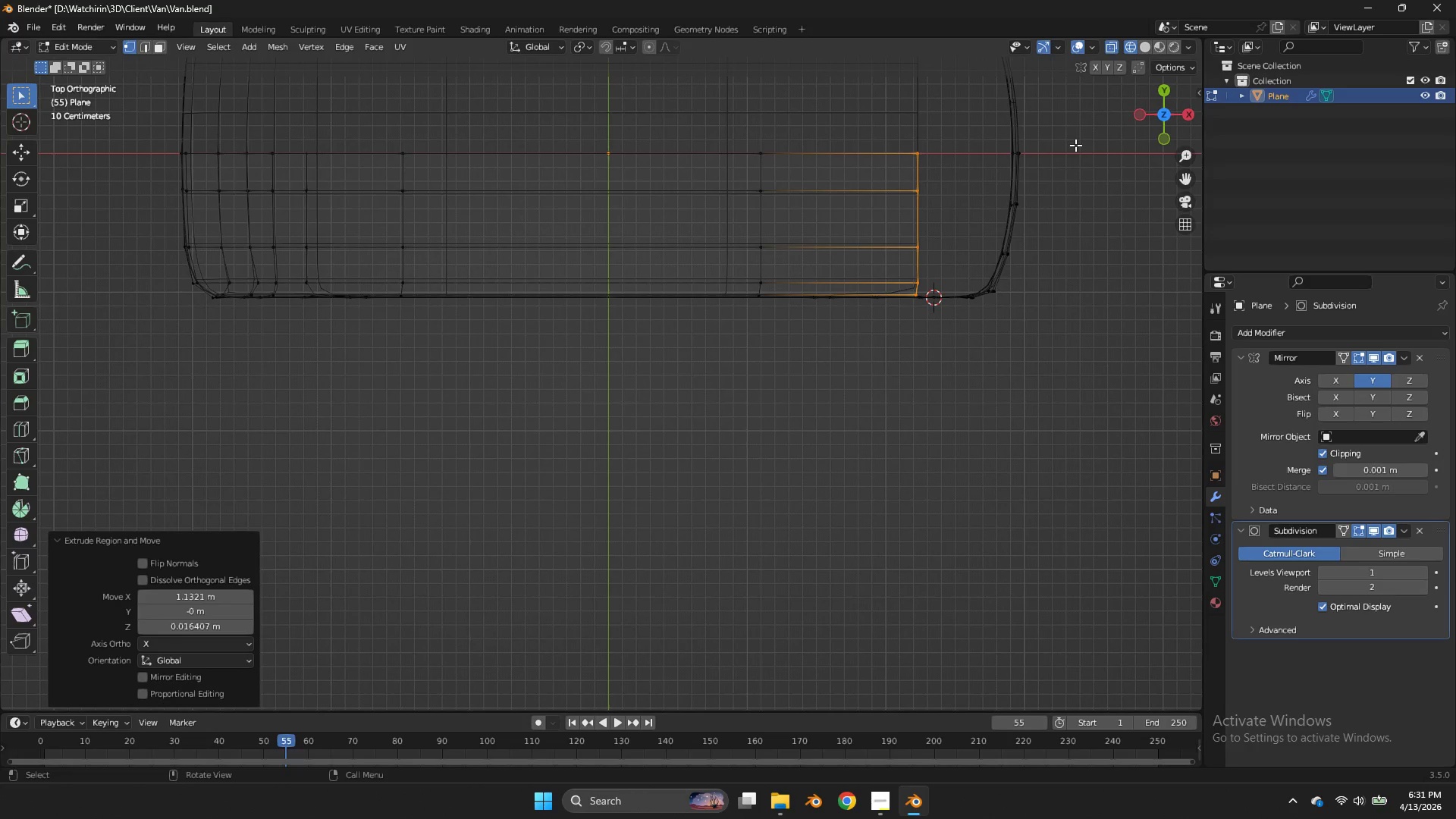 
key(Z)
 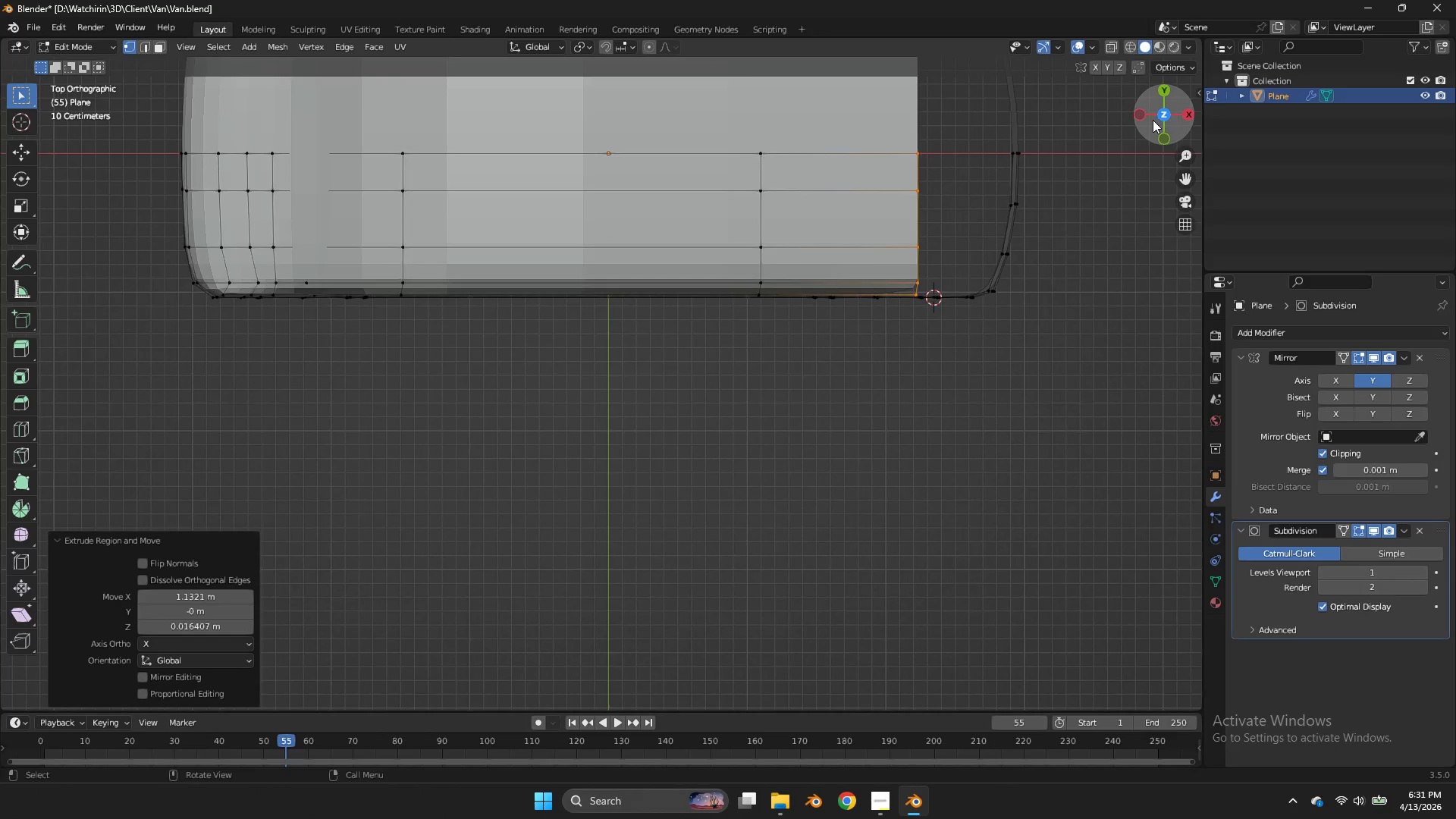 
left_click_drag(start_coordinate=[1153, 120], to_coordinate=[959, 661])
 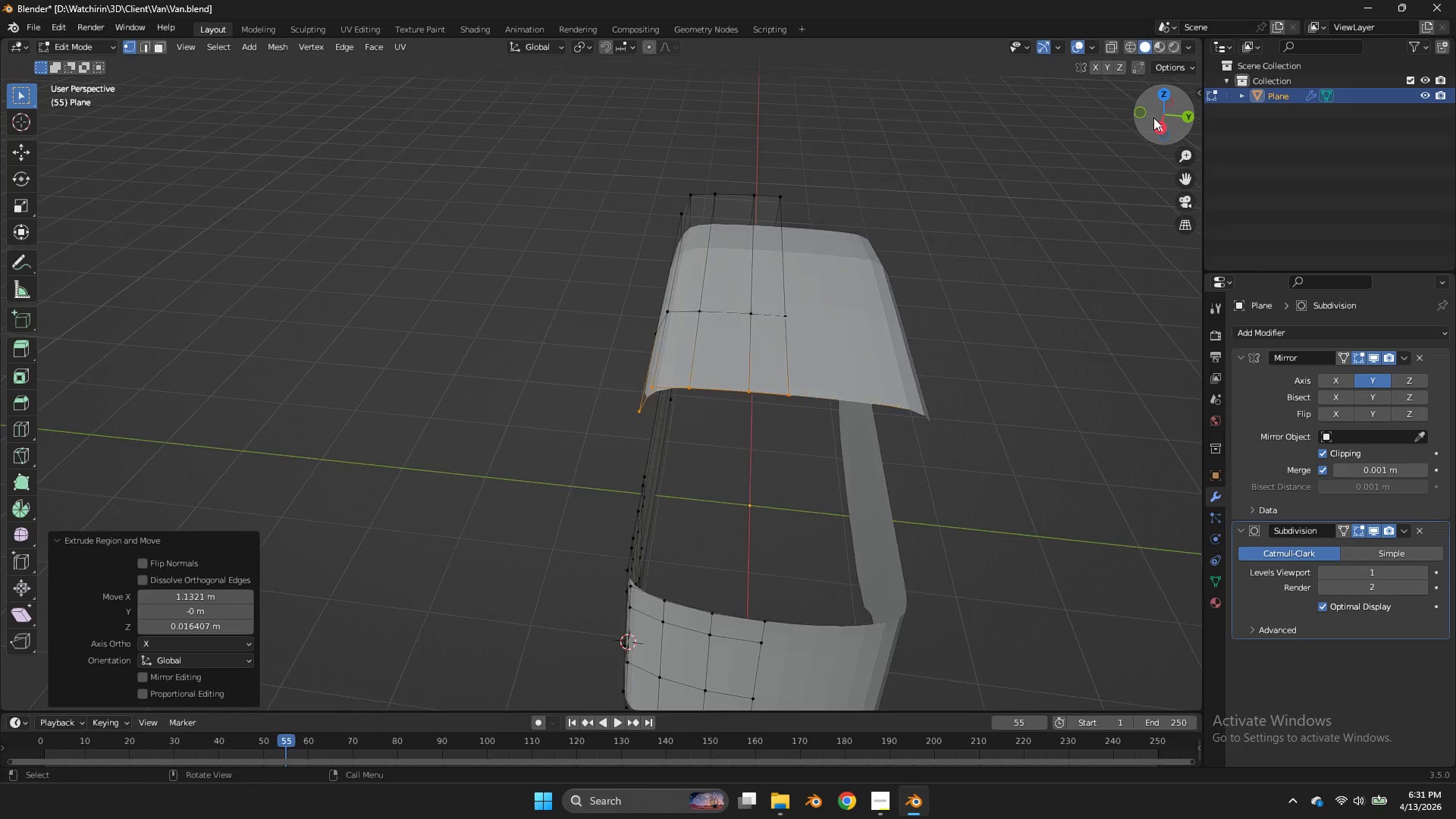 
left_click_drag(start_coordinate=[1153, 118], to_coordinate=[1174, 123])
 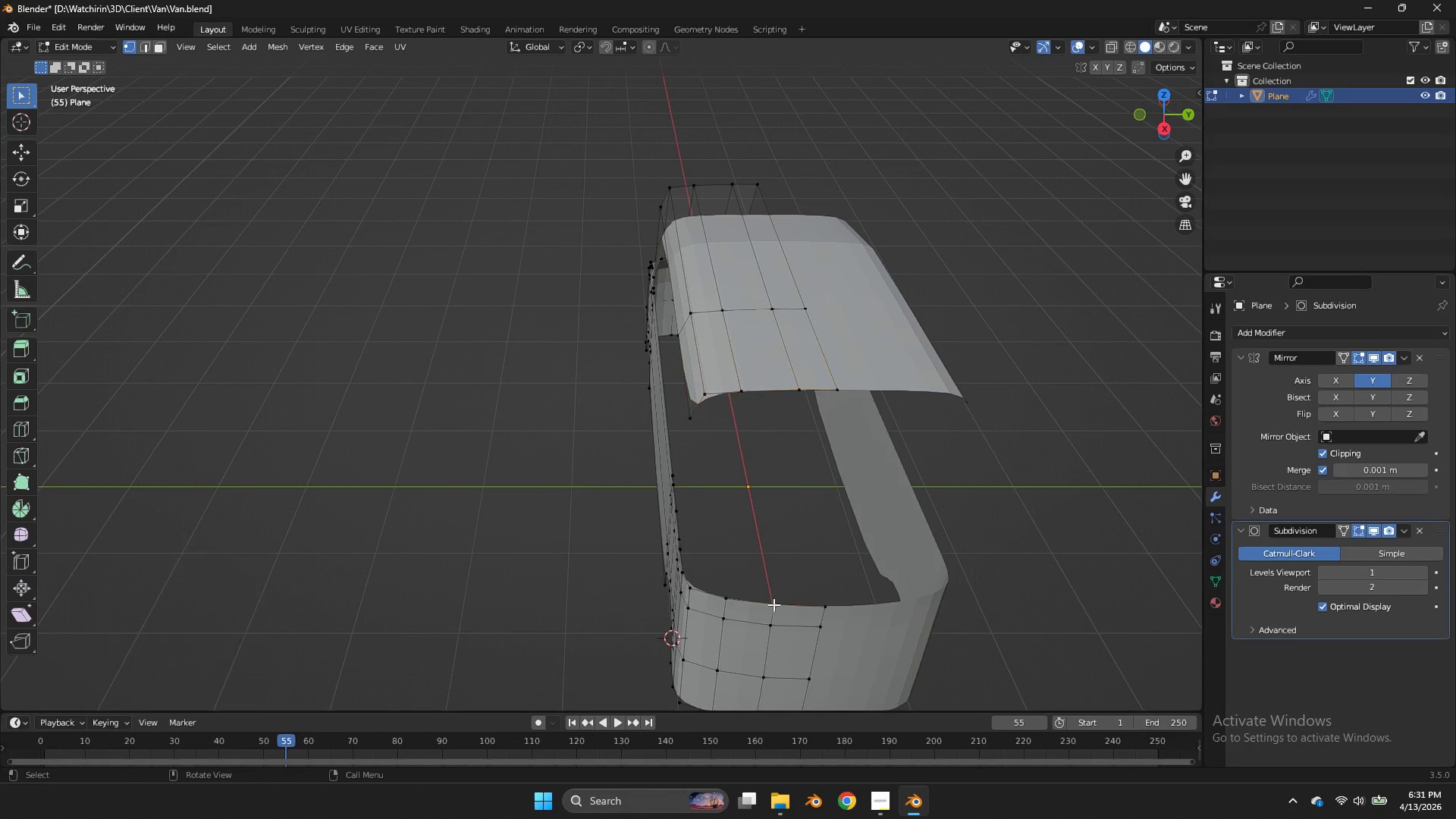 
scroll: coordinate [1153, 118], scroll_direction: down, amount: 2.0
 